 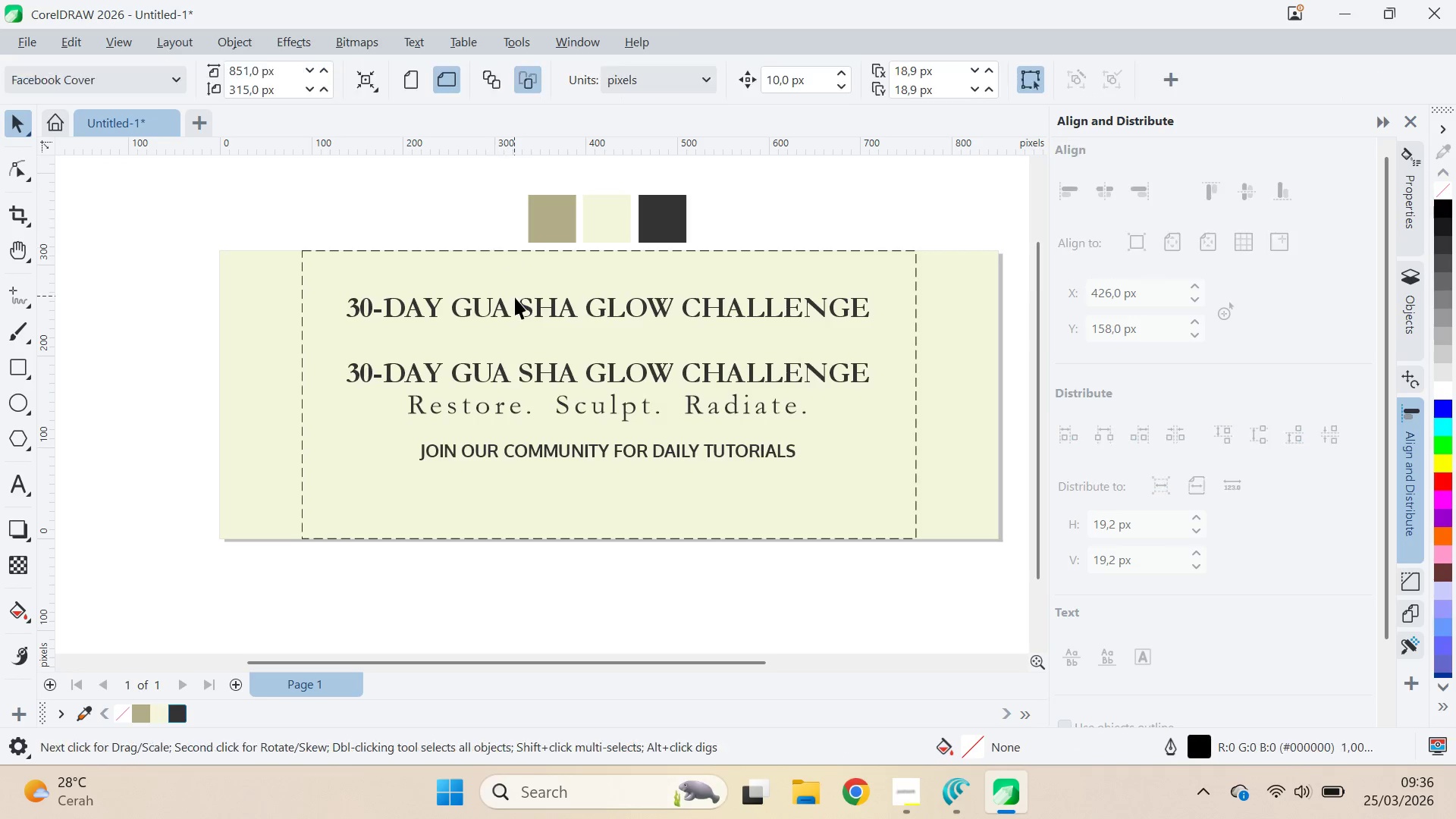 
double_click([500, 315])
 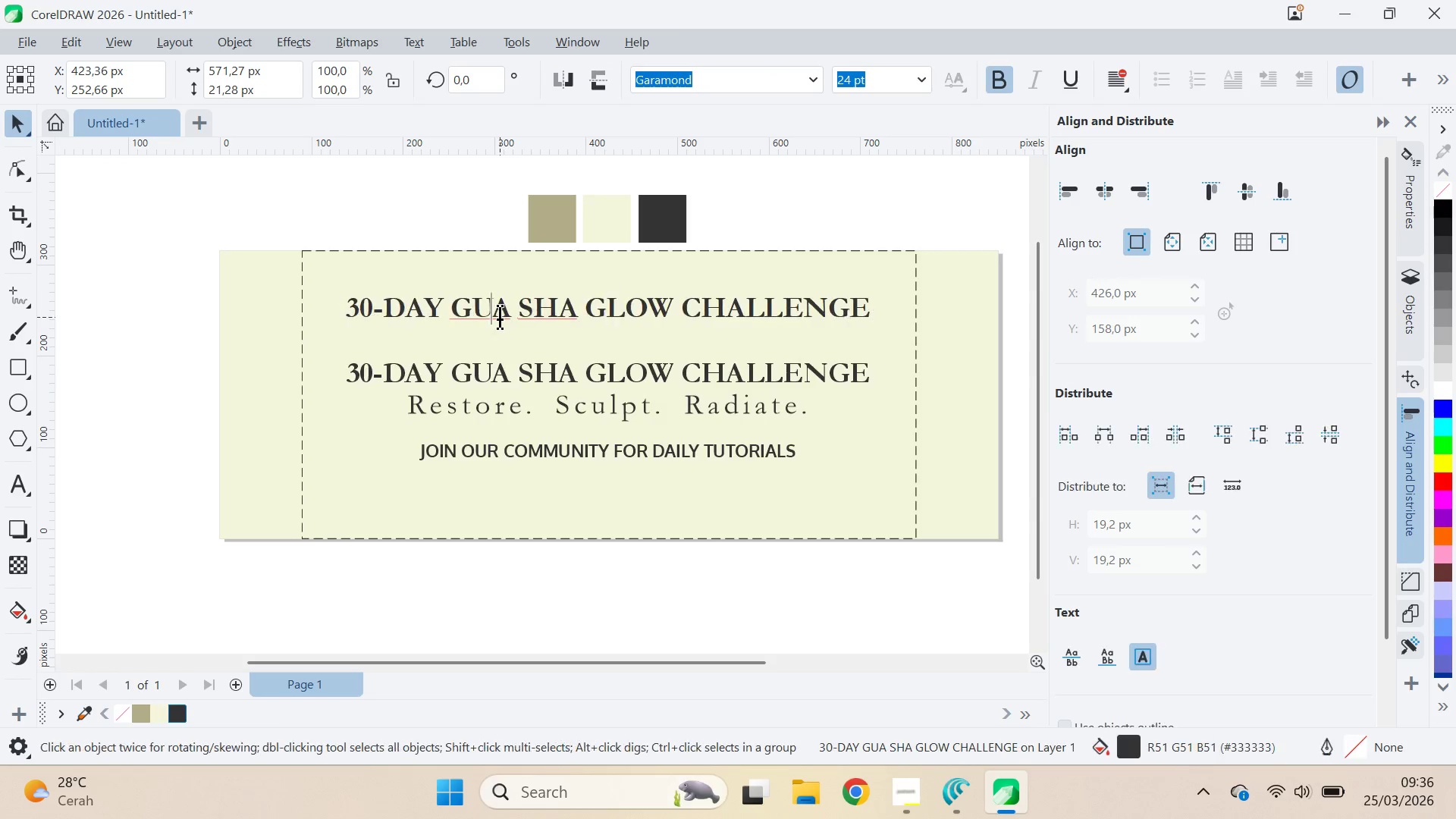 
key(Control+A)
 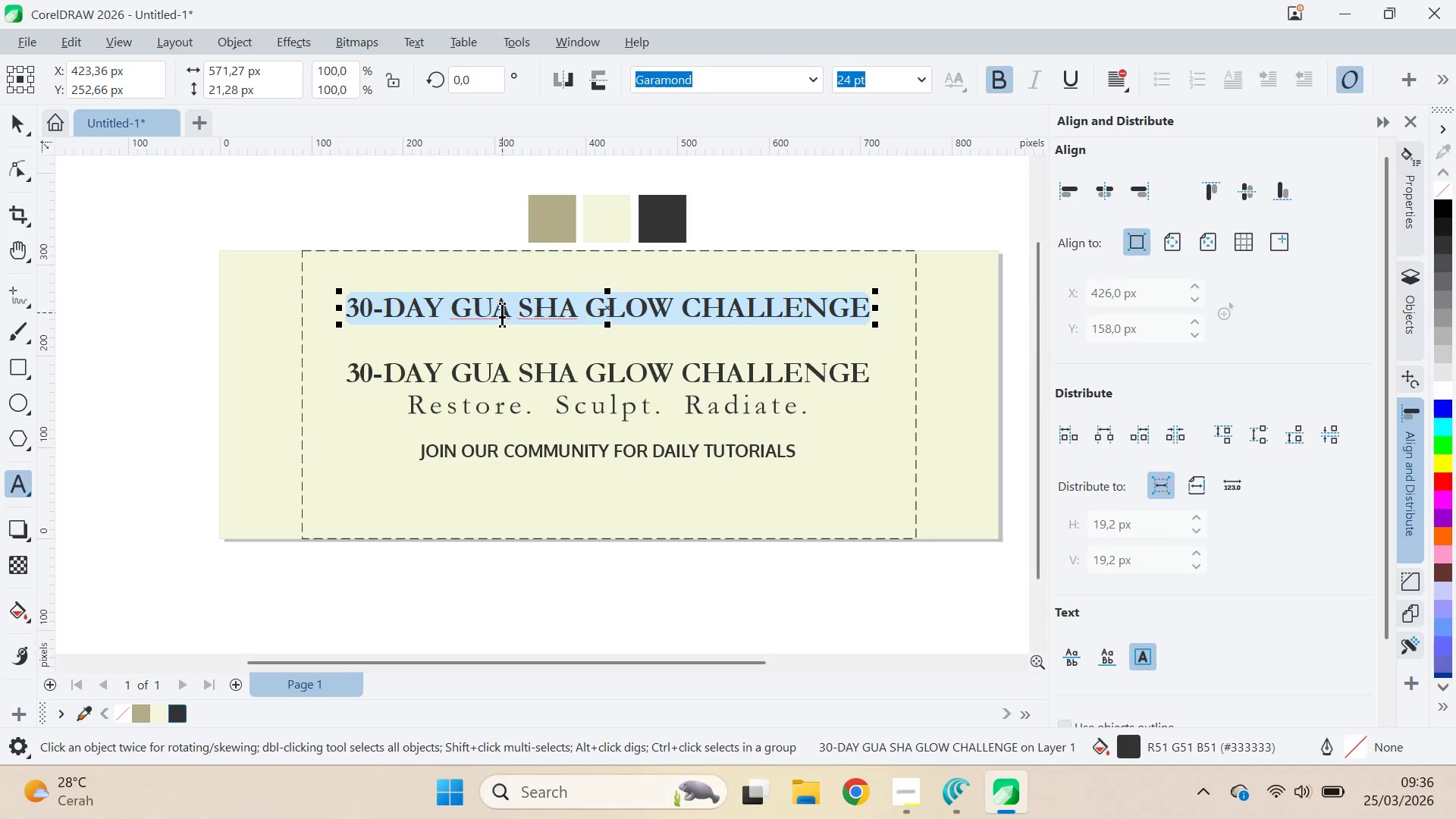 
key(Control+V)
 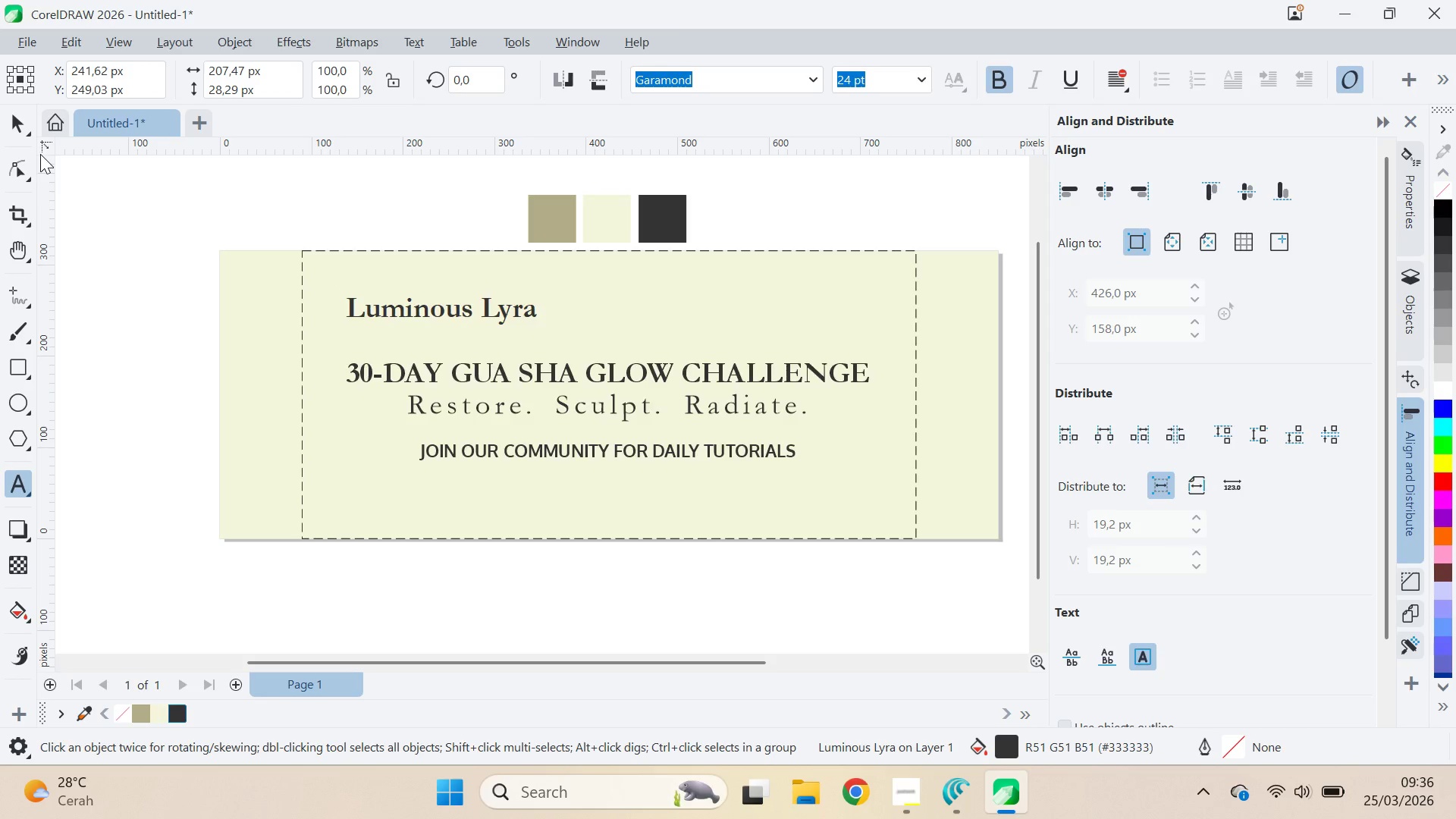 
left_click_drag(start_coordinate=[30, 135], to_coordinate=[21, 127])
 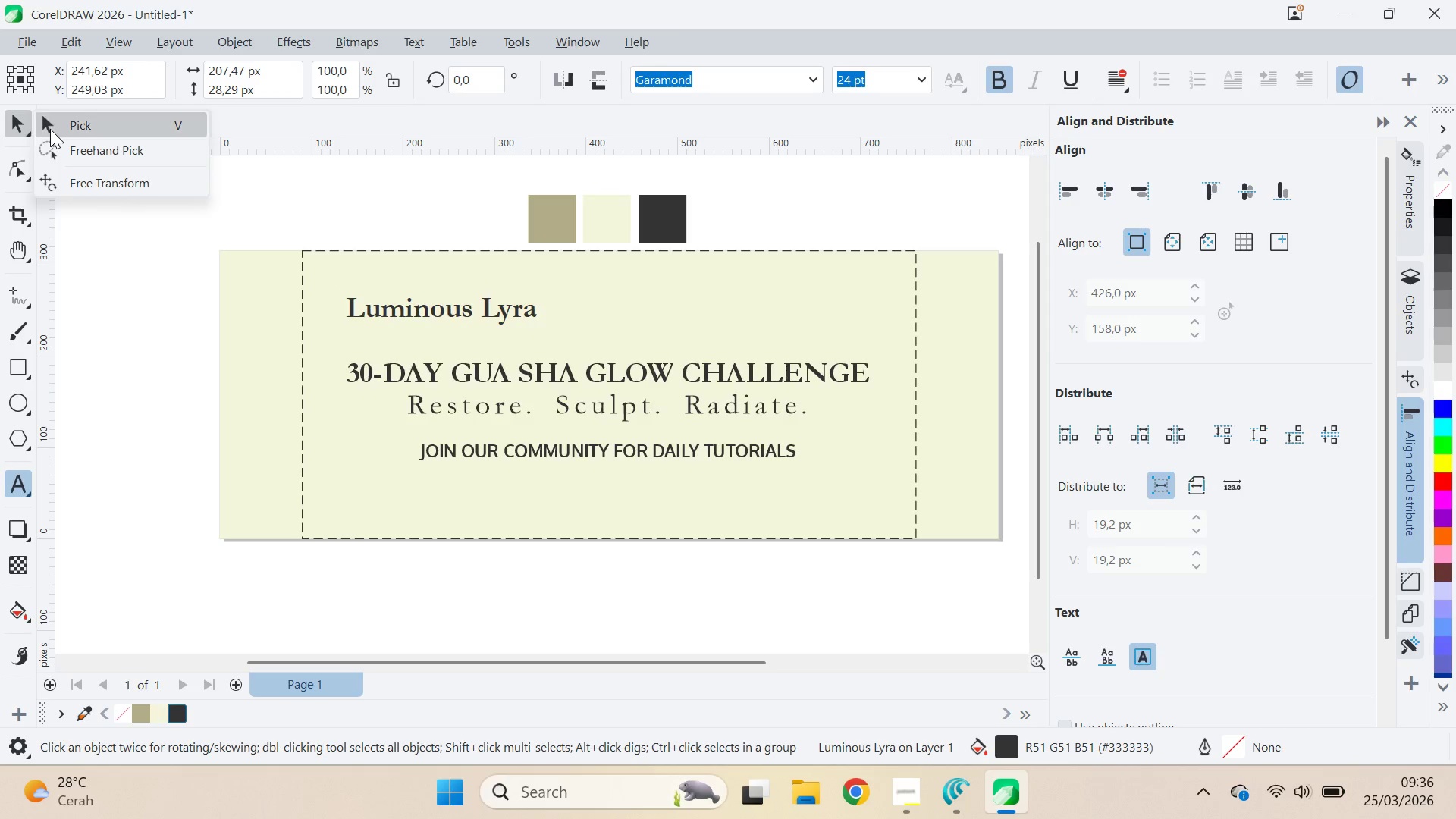 
left_click([50, 129])
 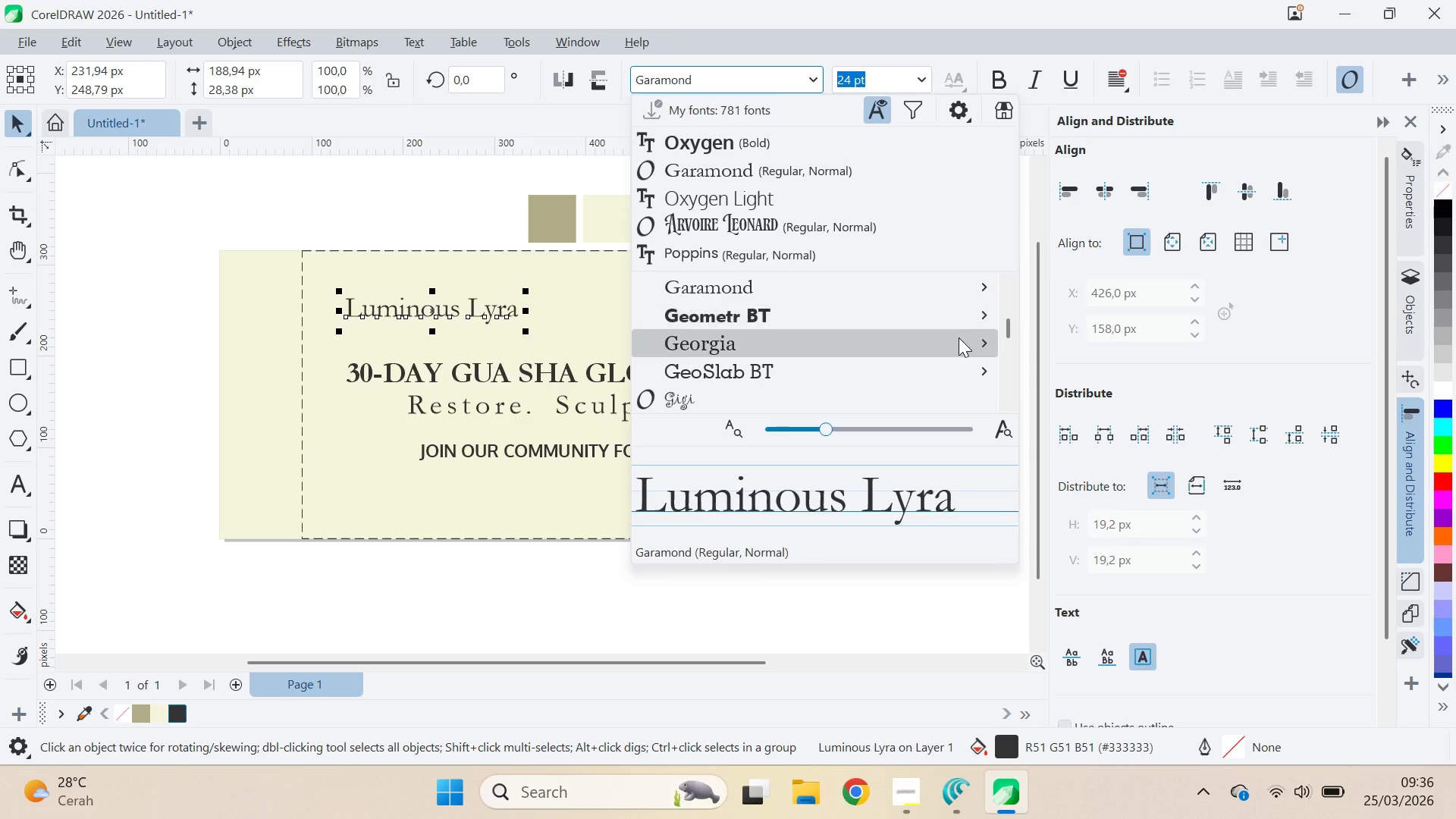 
left_click_drag(start_coordinate=[1009, 330], to_coordinate=[1007, 285])
 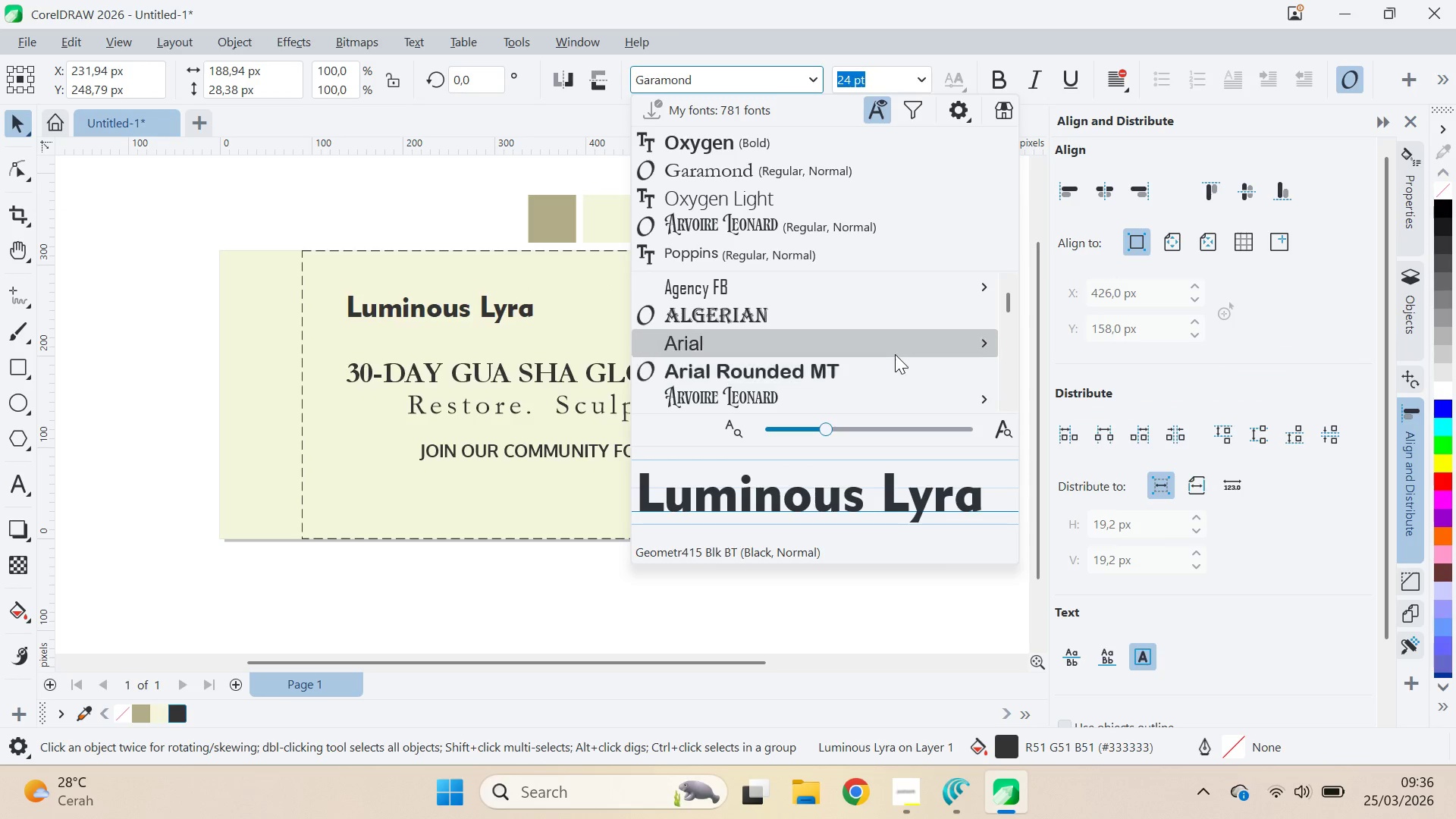 
scroll: coordinate [896, 347], scroll_direction: none, amount: 0.0
 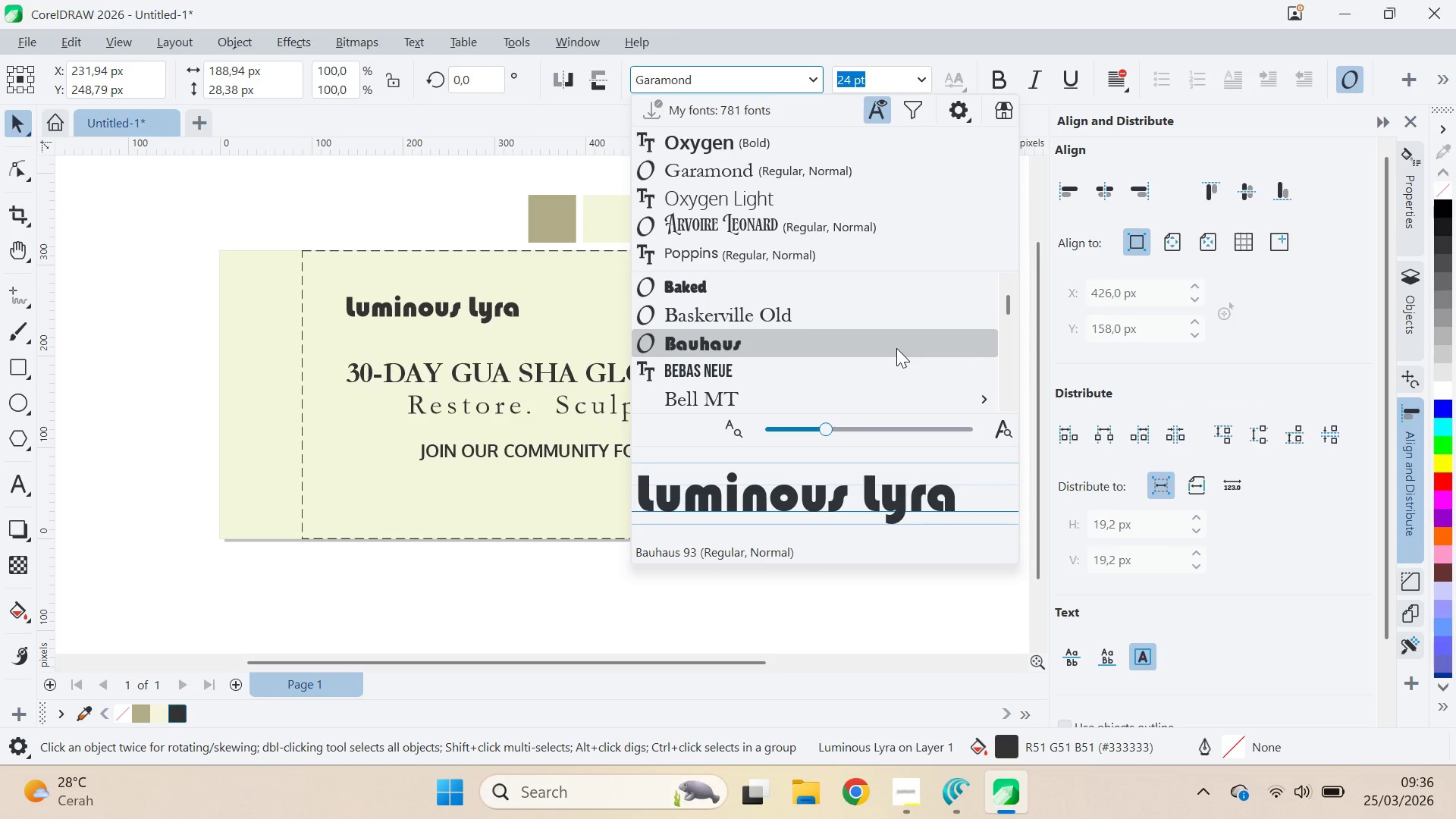 
scroll: coordinate [899, 356], scroll_direction: down, amount: 4.0
 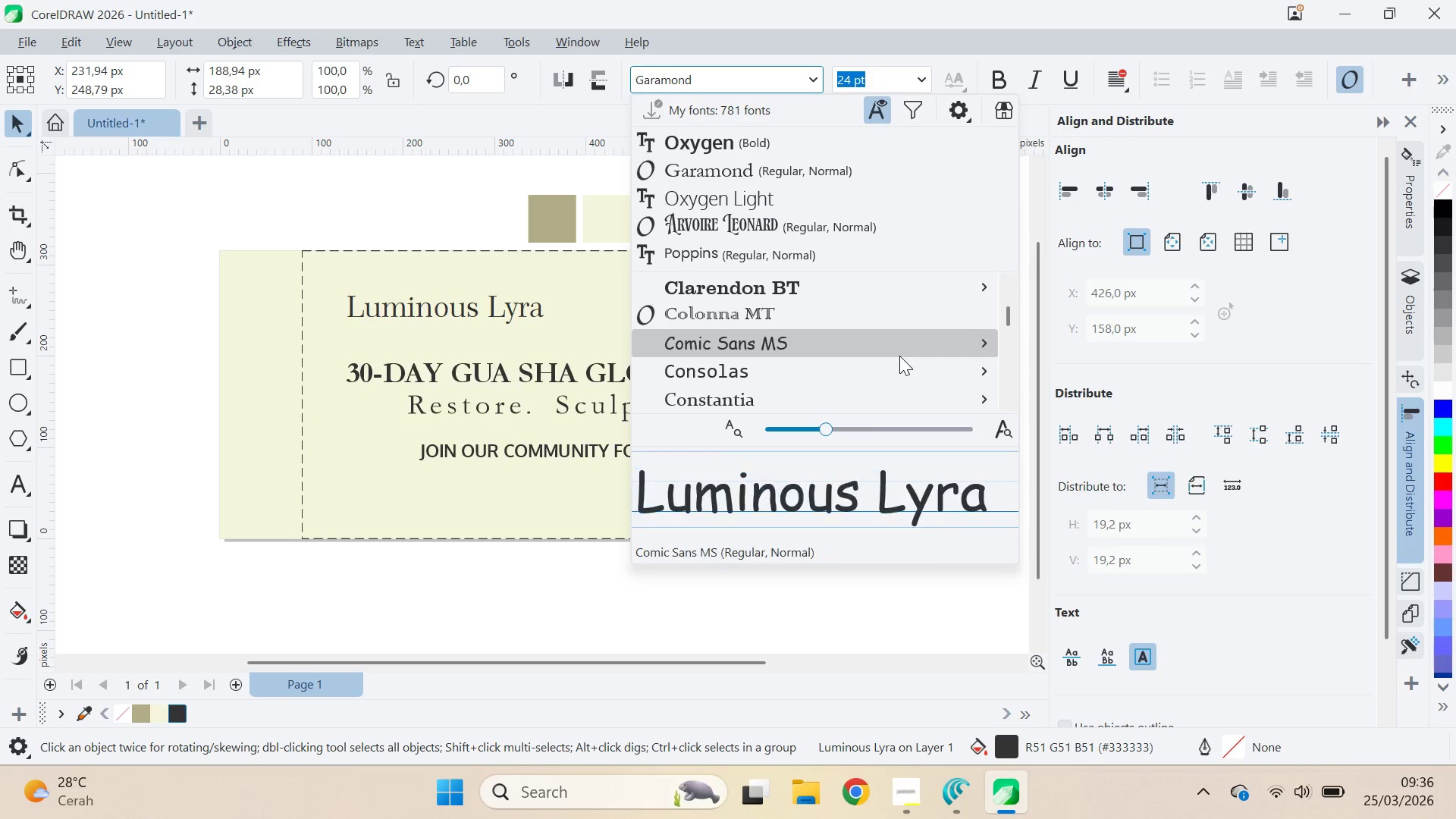 
key(ArrowDown)
 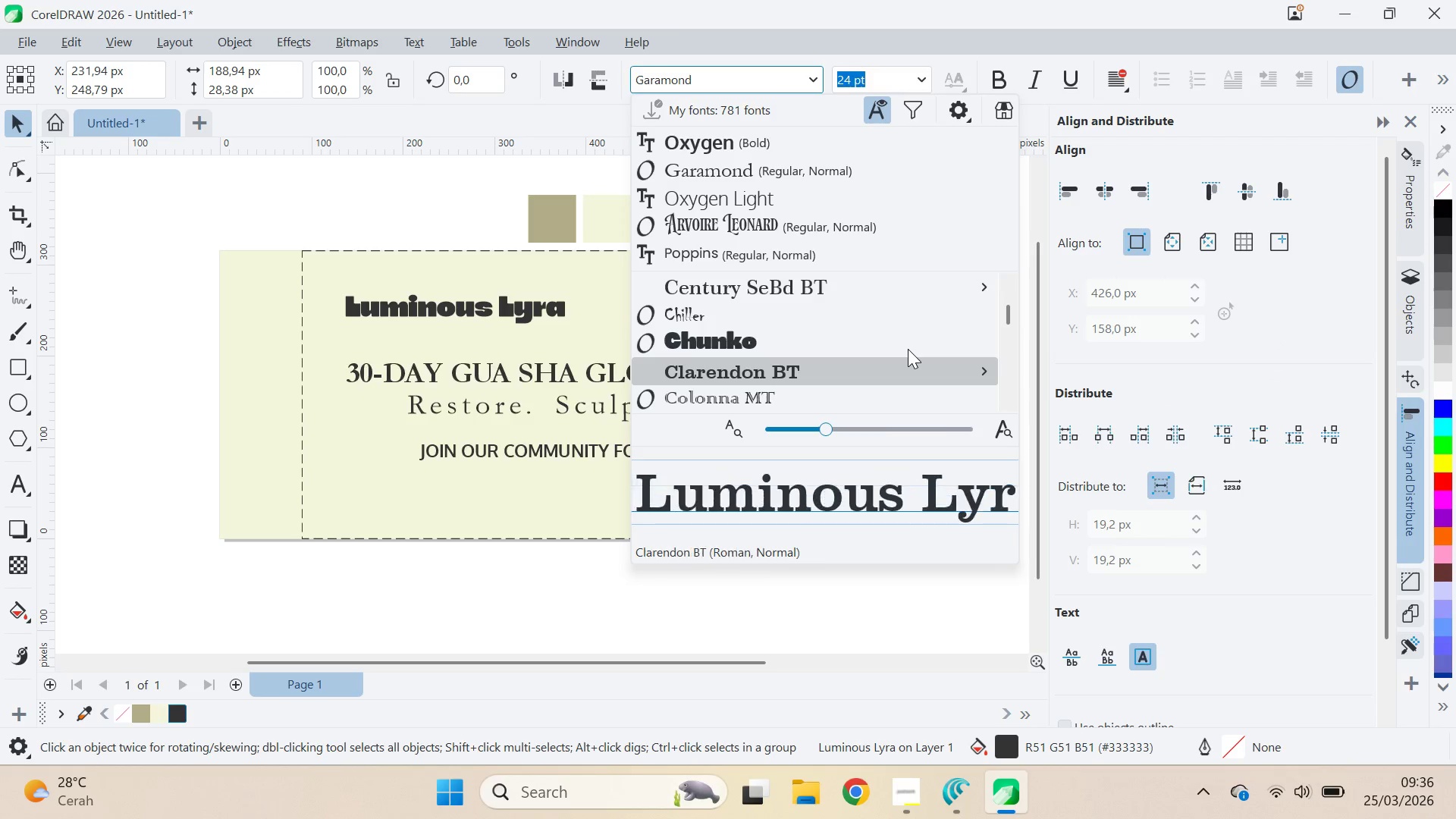 
key(ArrowDown)
 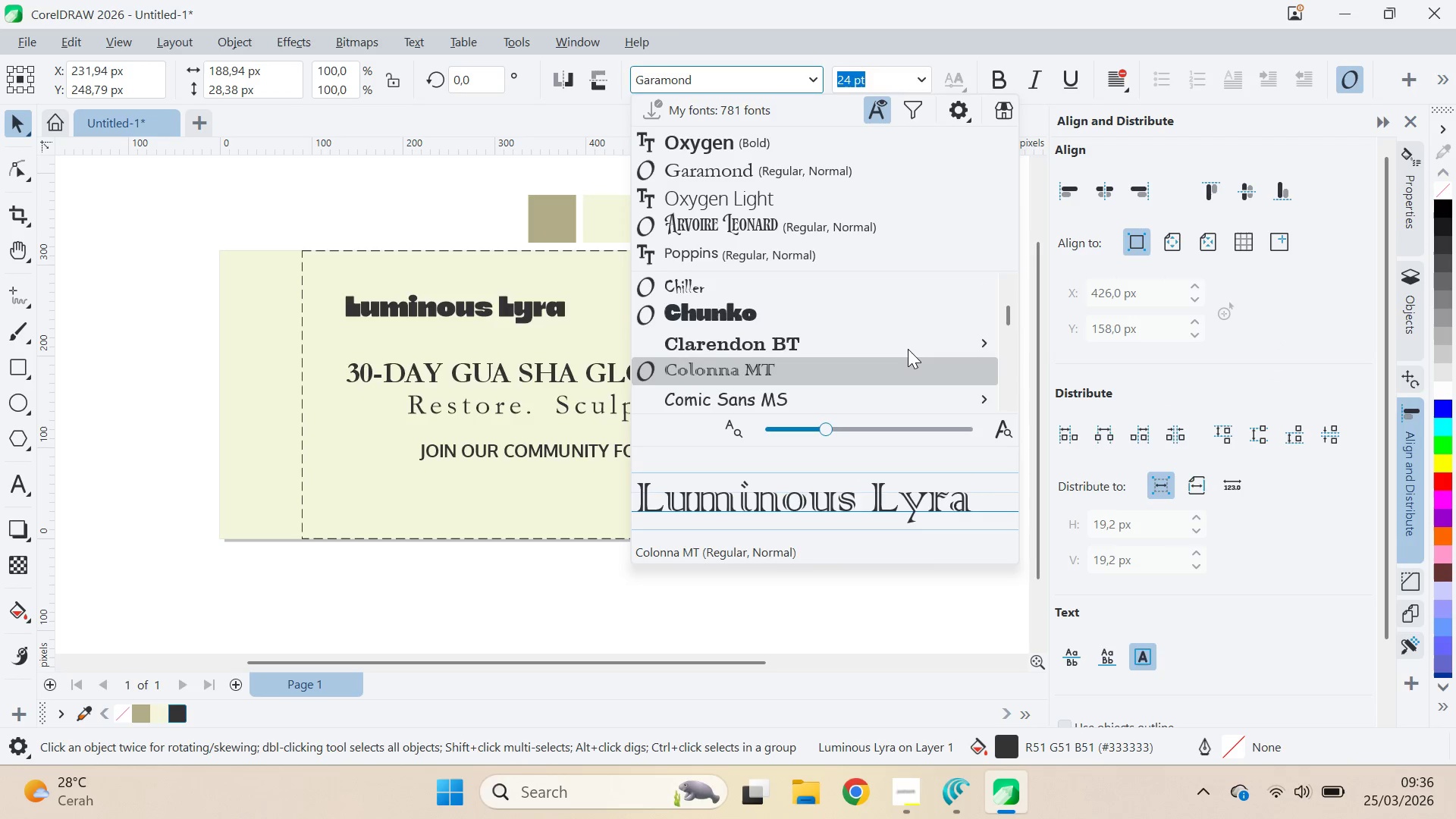 
key(ArrowDown)
 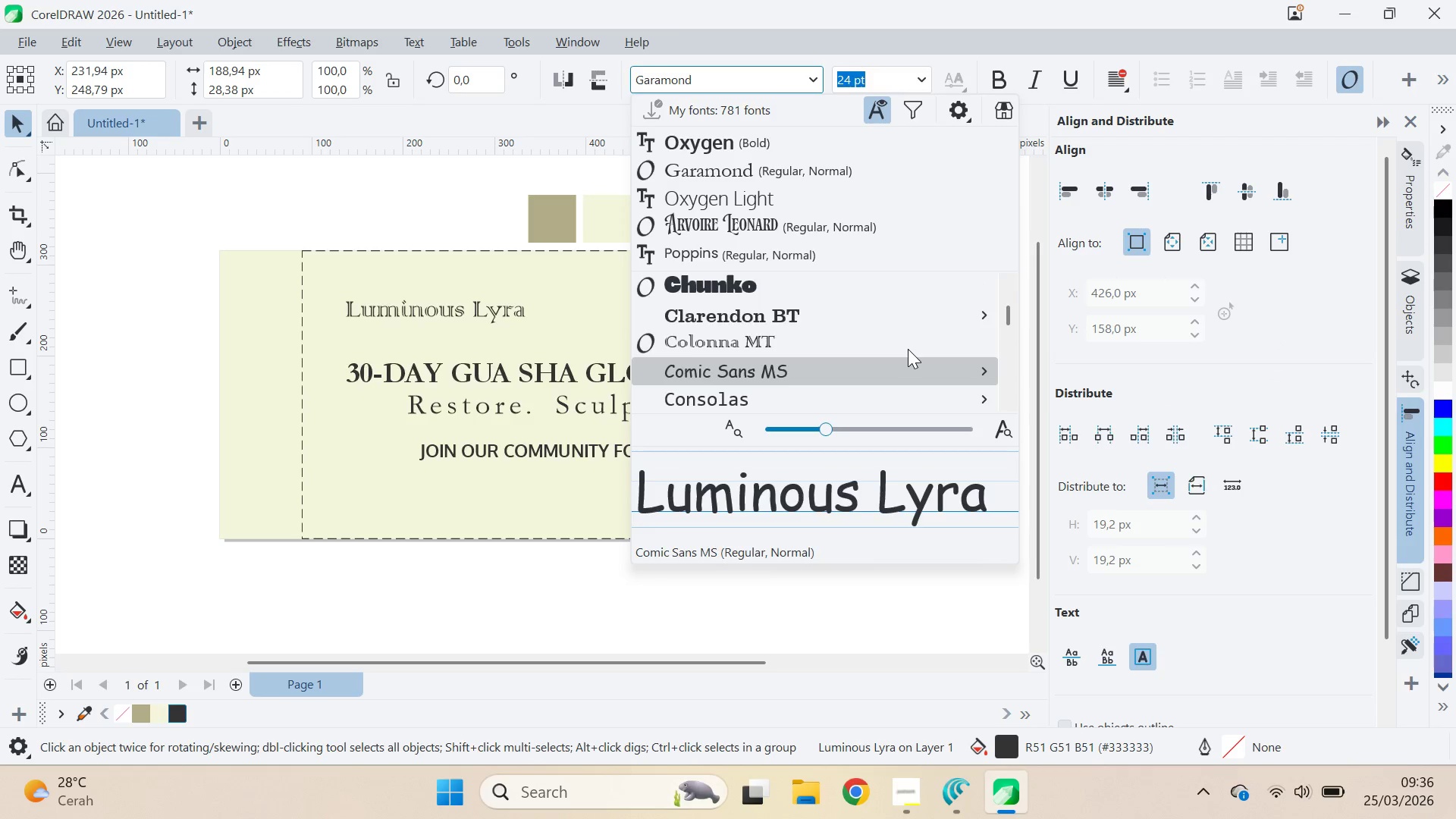 
key(ArrowDown)
 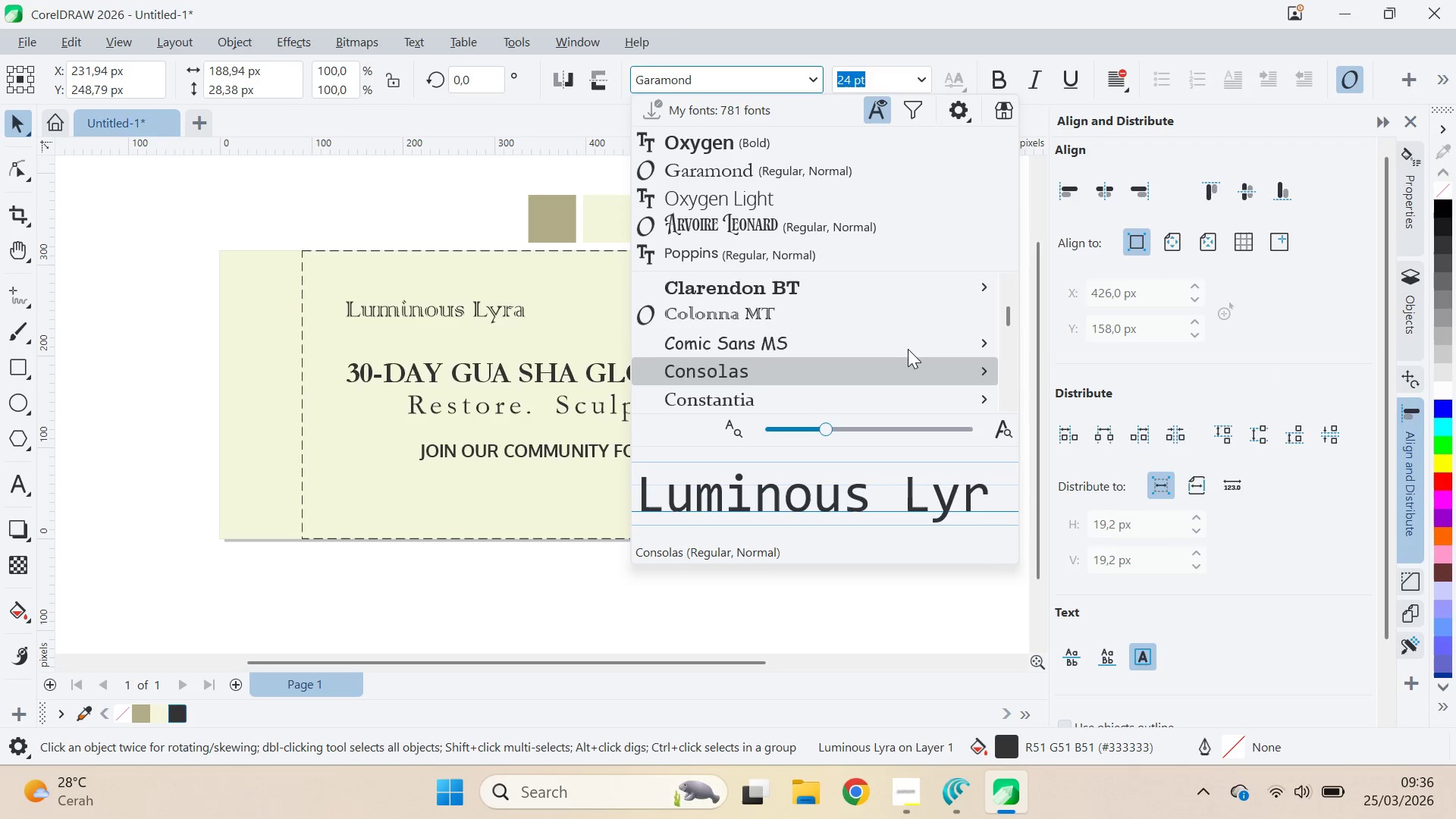 
key(ArrowDown)
 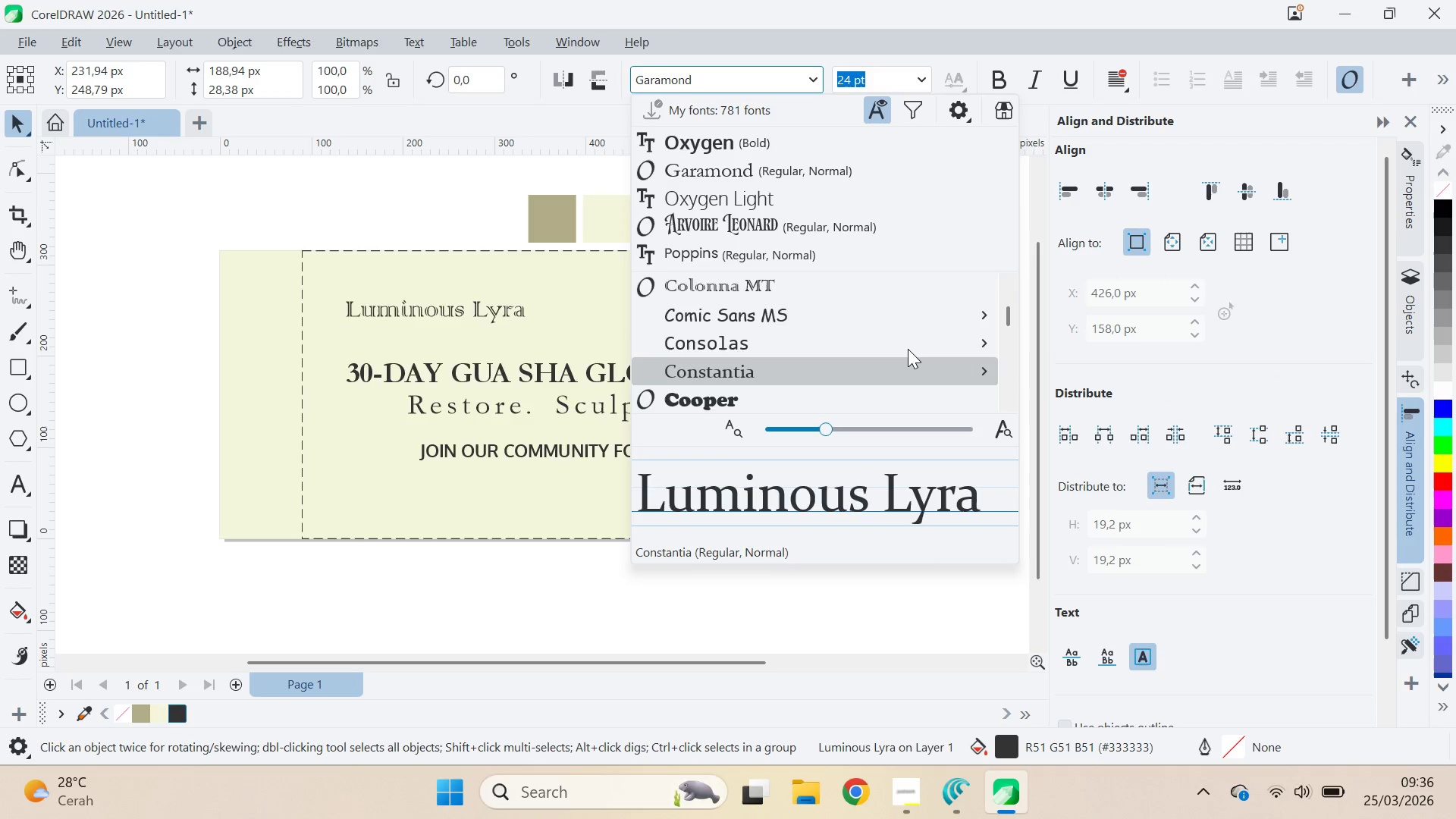 
key(ArrowDown)
 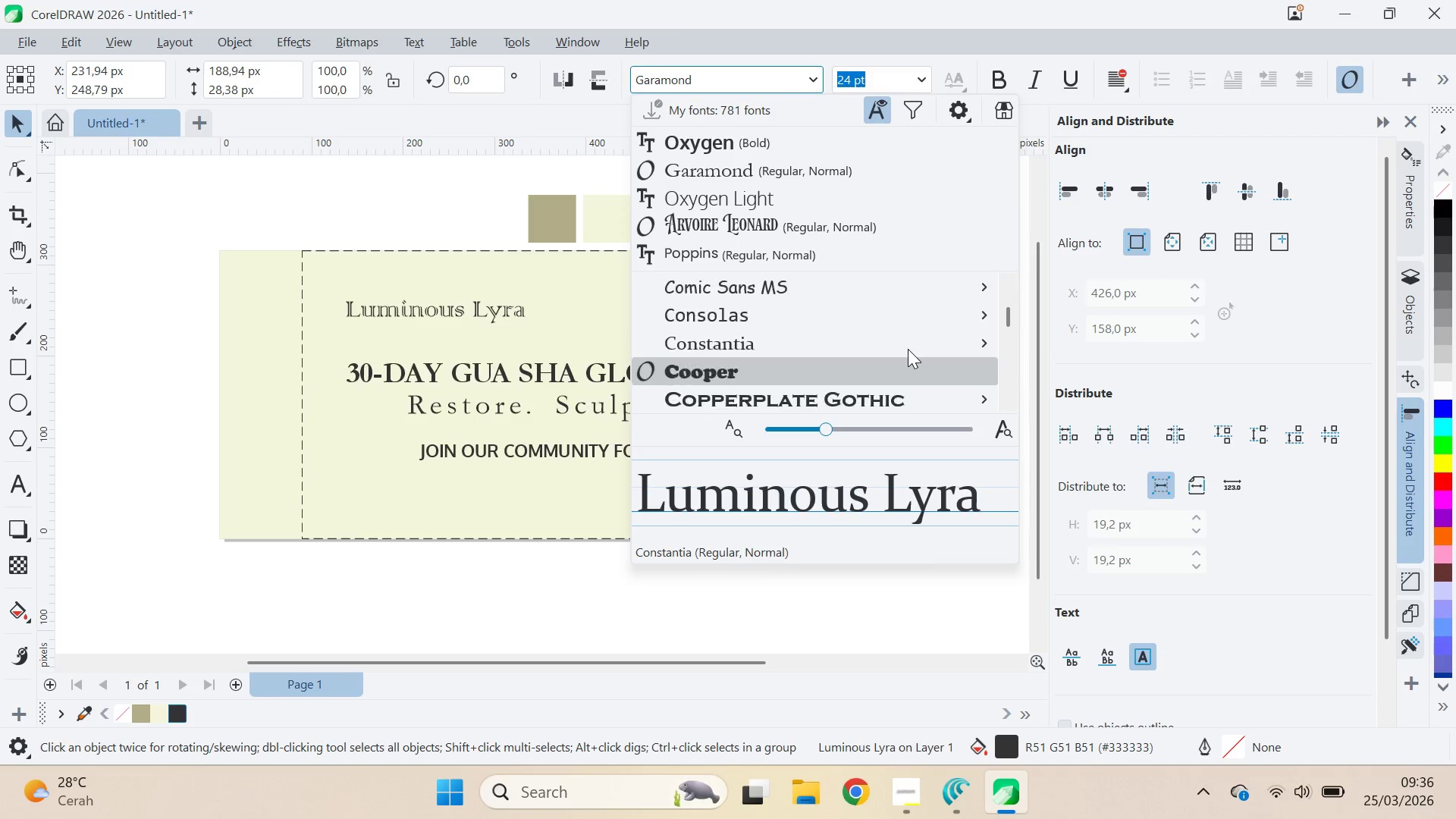 
key(ArrowDown)
 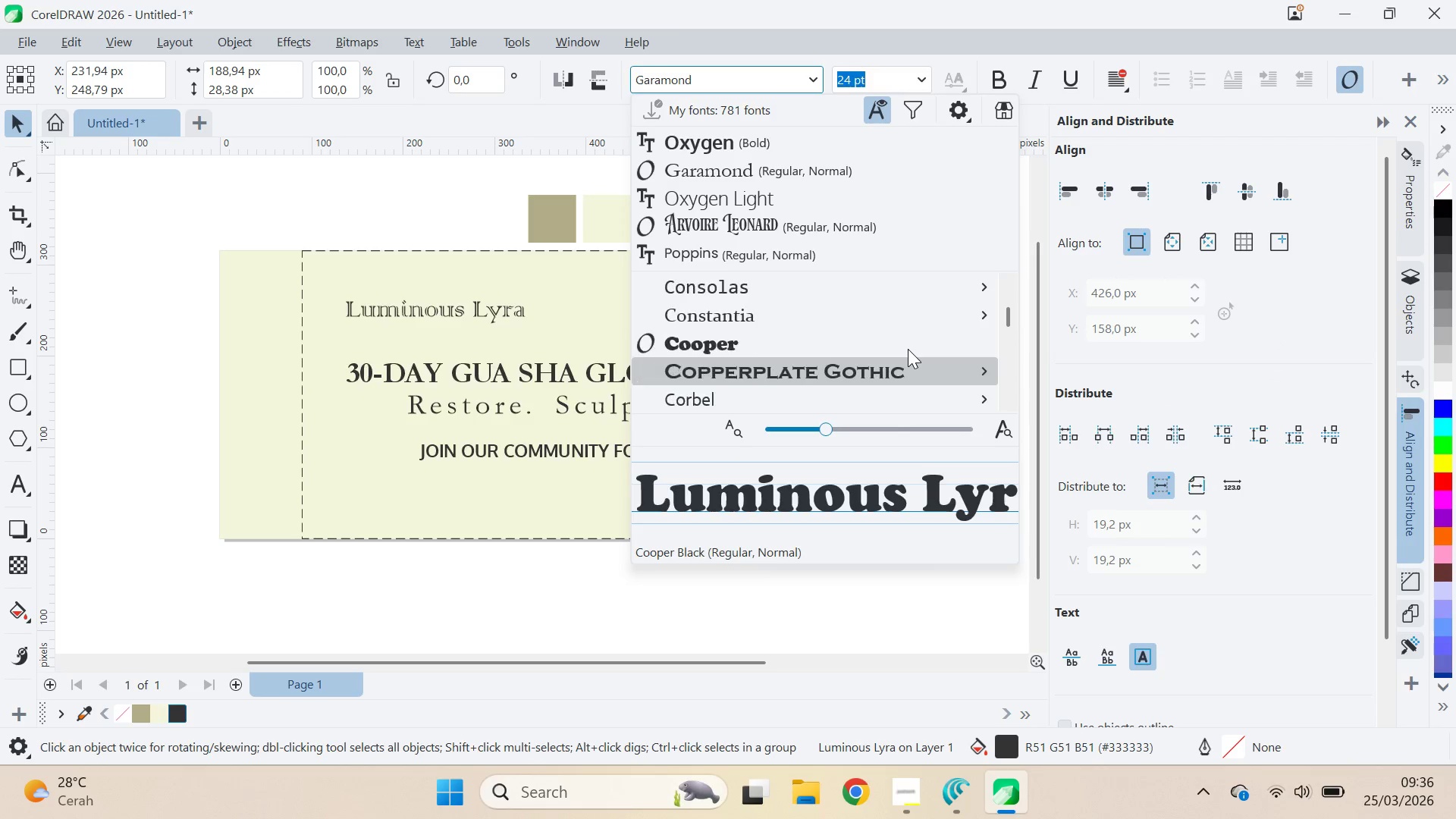 
key(ArrowDown)
 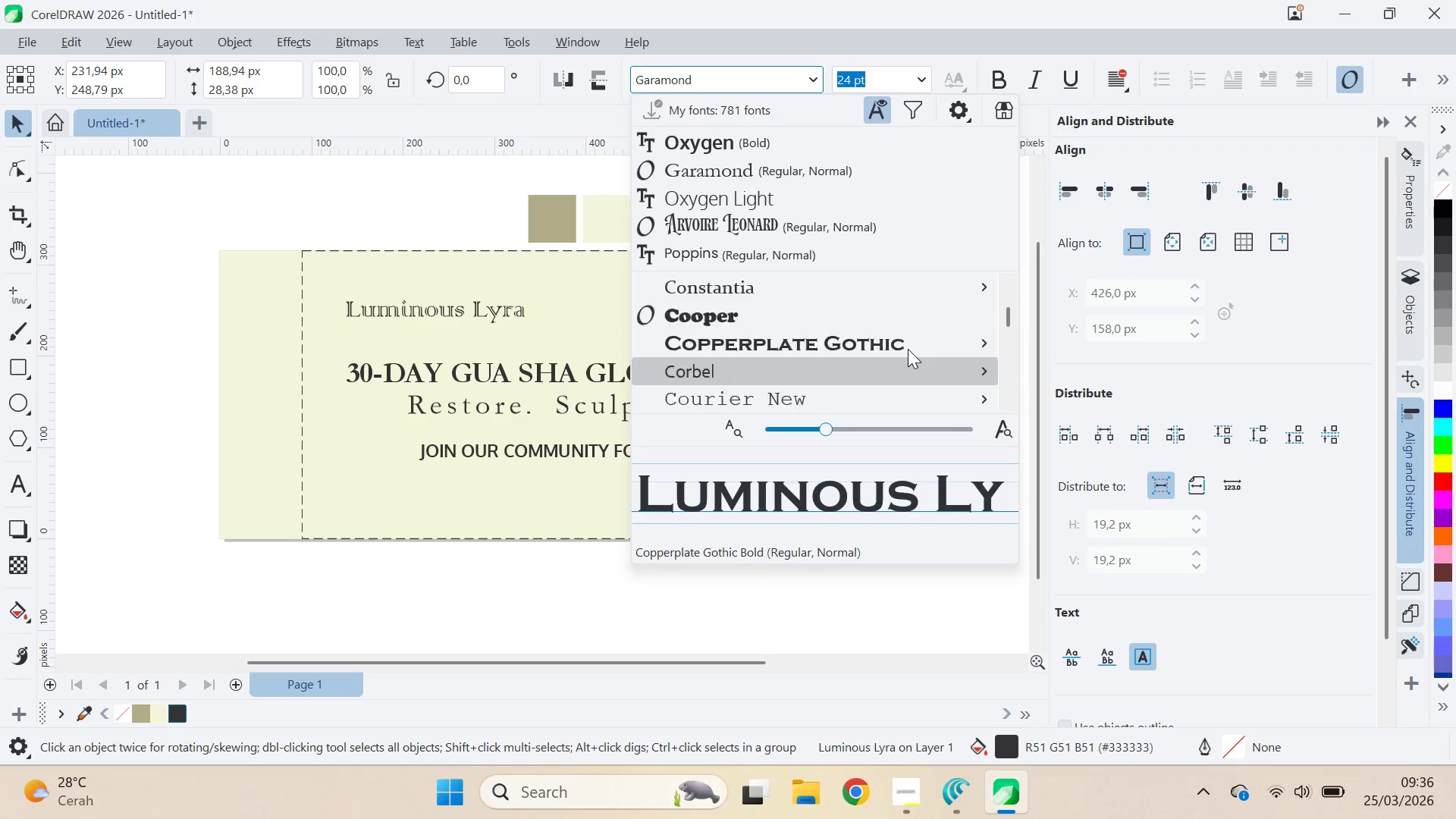 
key(ArrowDown)
 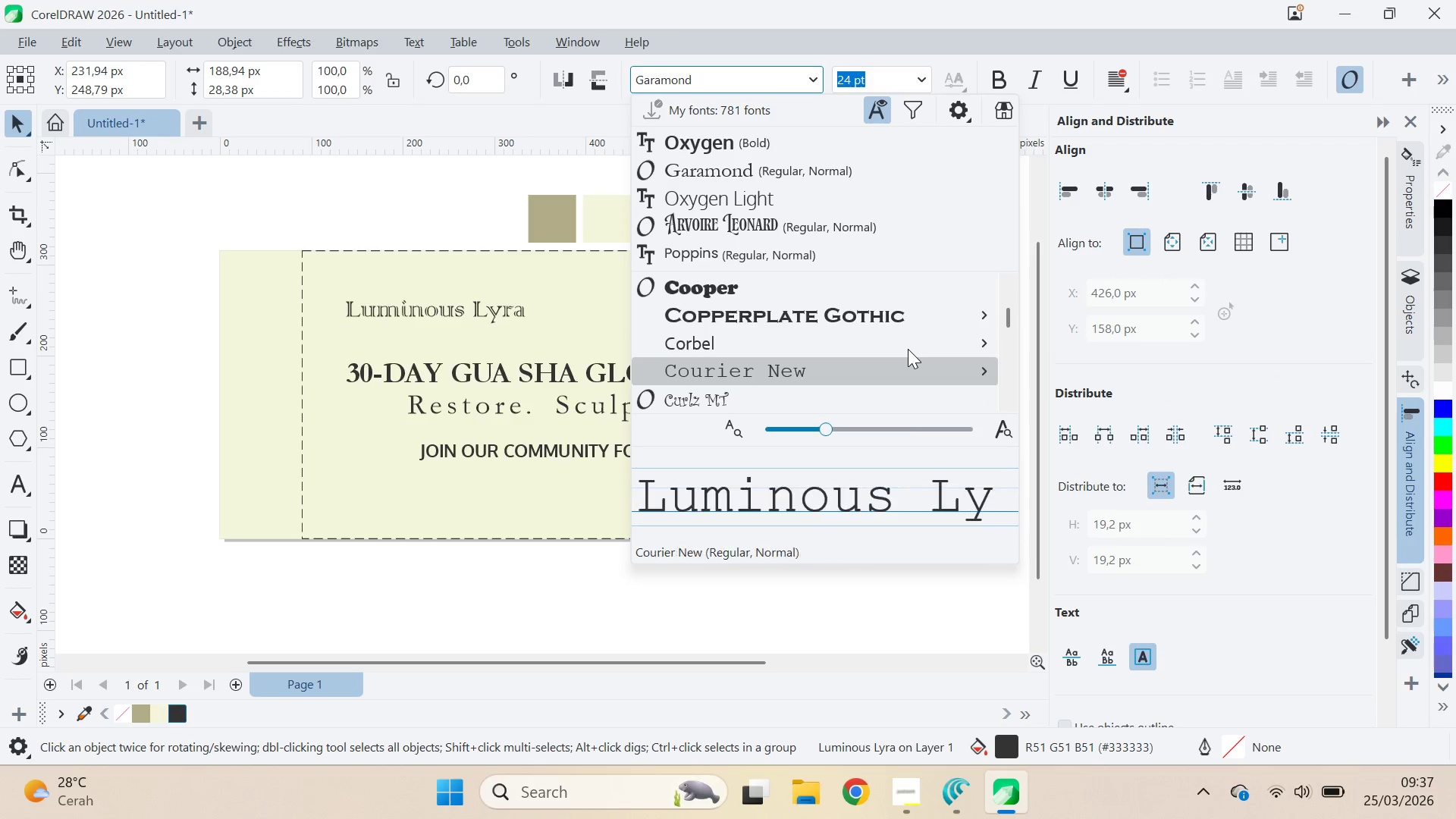 
key(ArrowDown)
 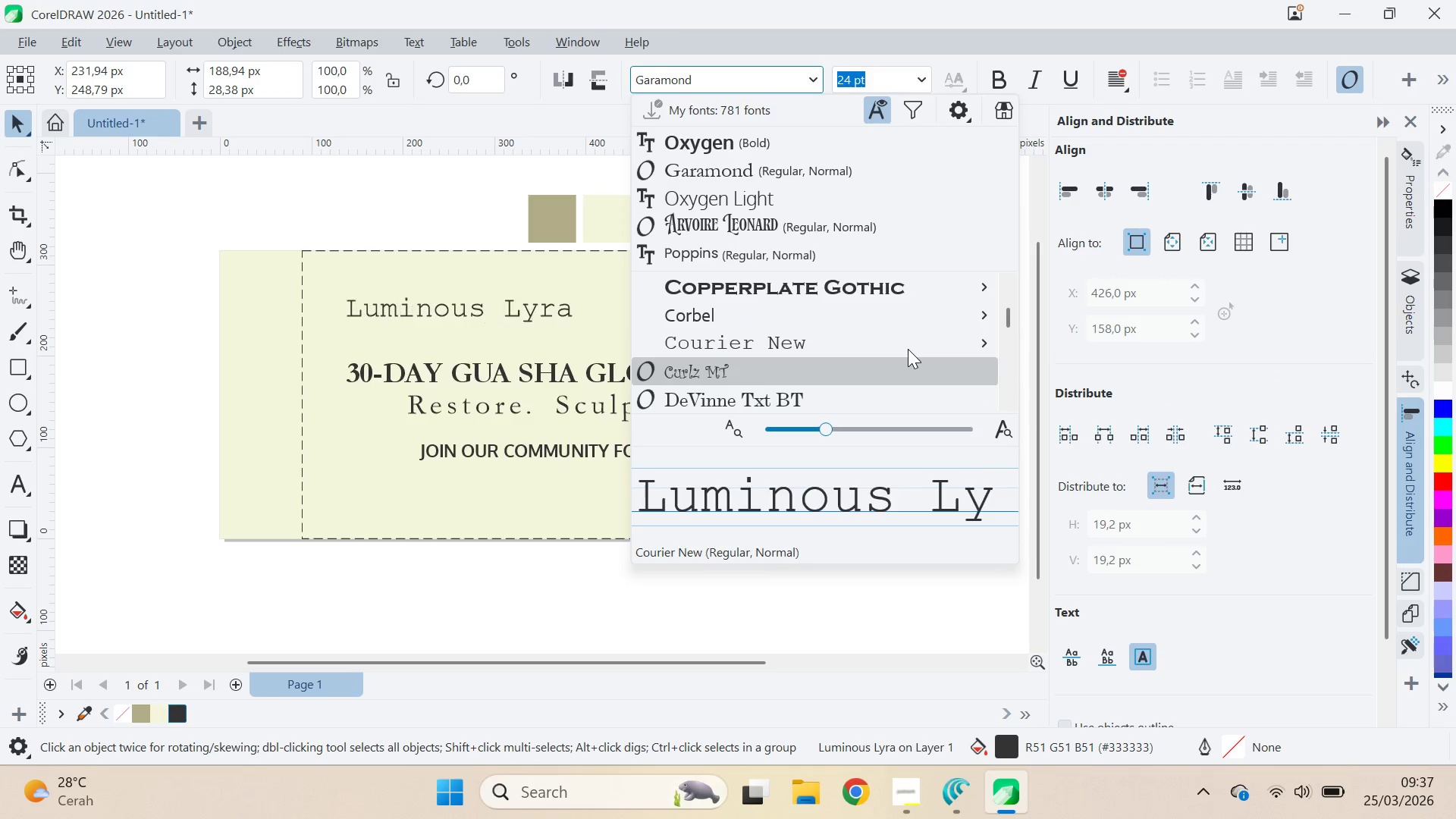 
key(ArrowDown)
 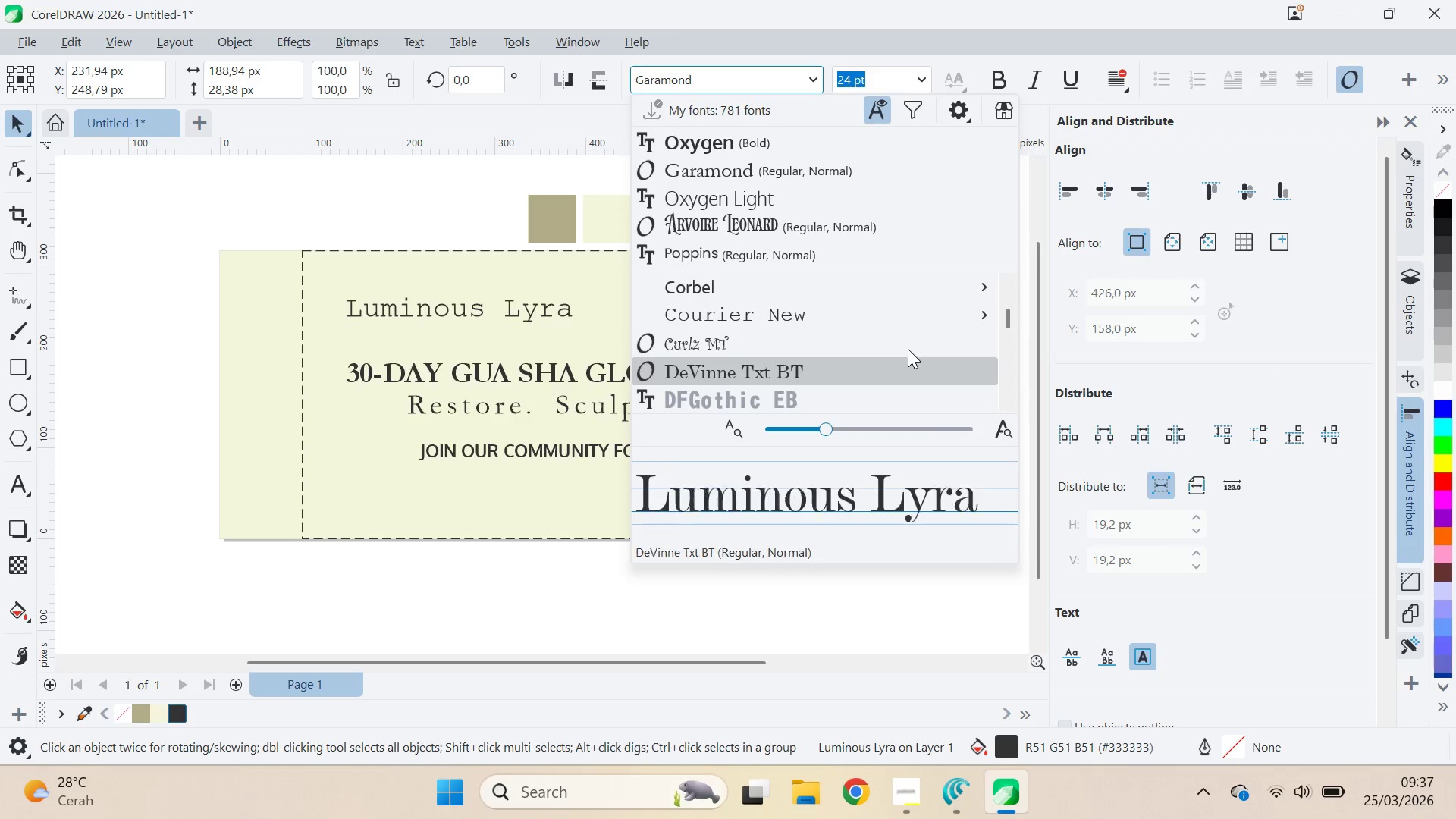 
key(ArrowDown)
 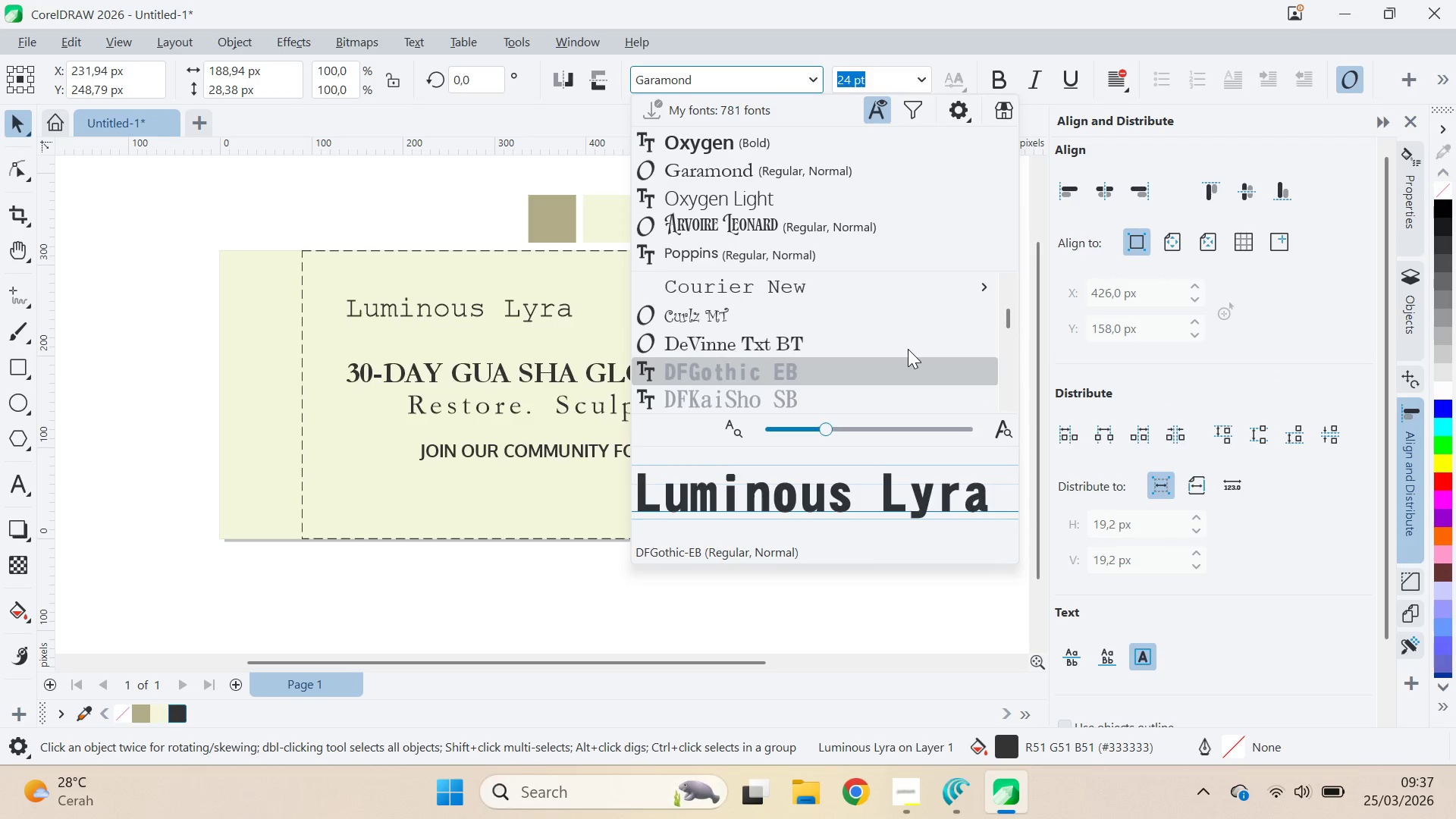 
key(ArrowDown)
 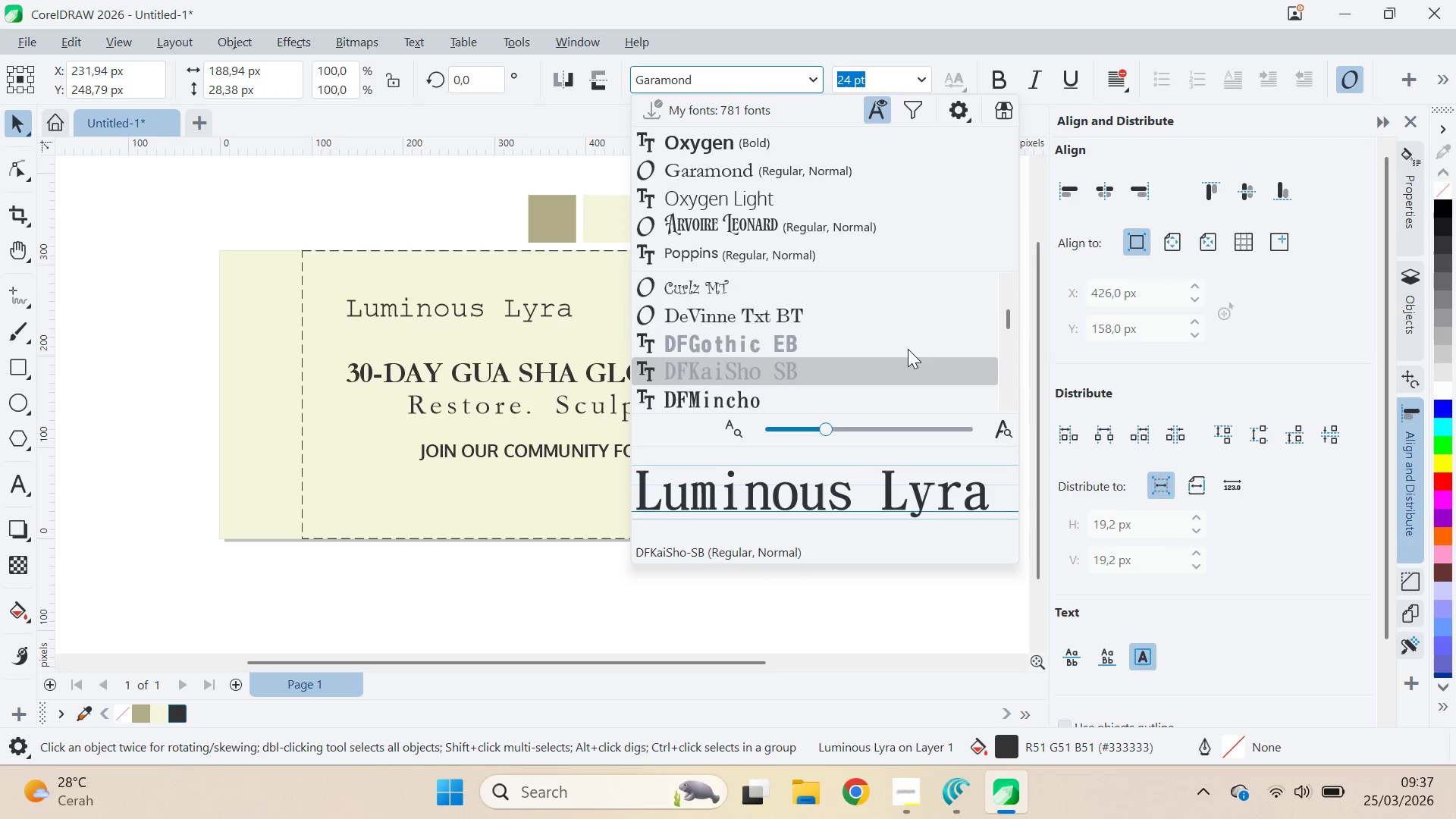 
key(ArrowDown)
 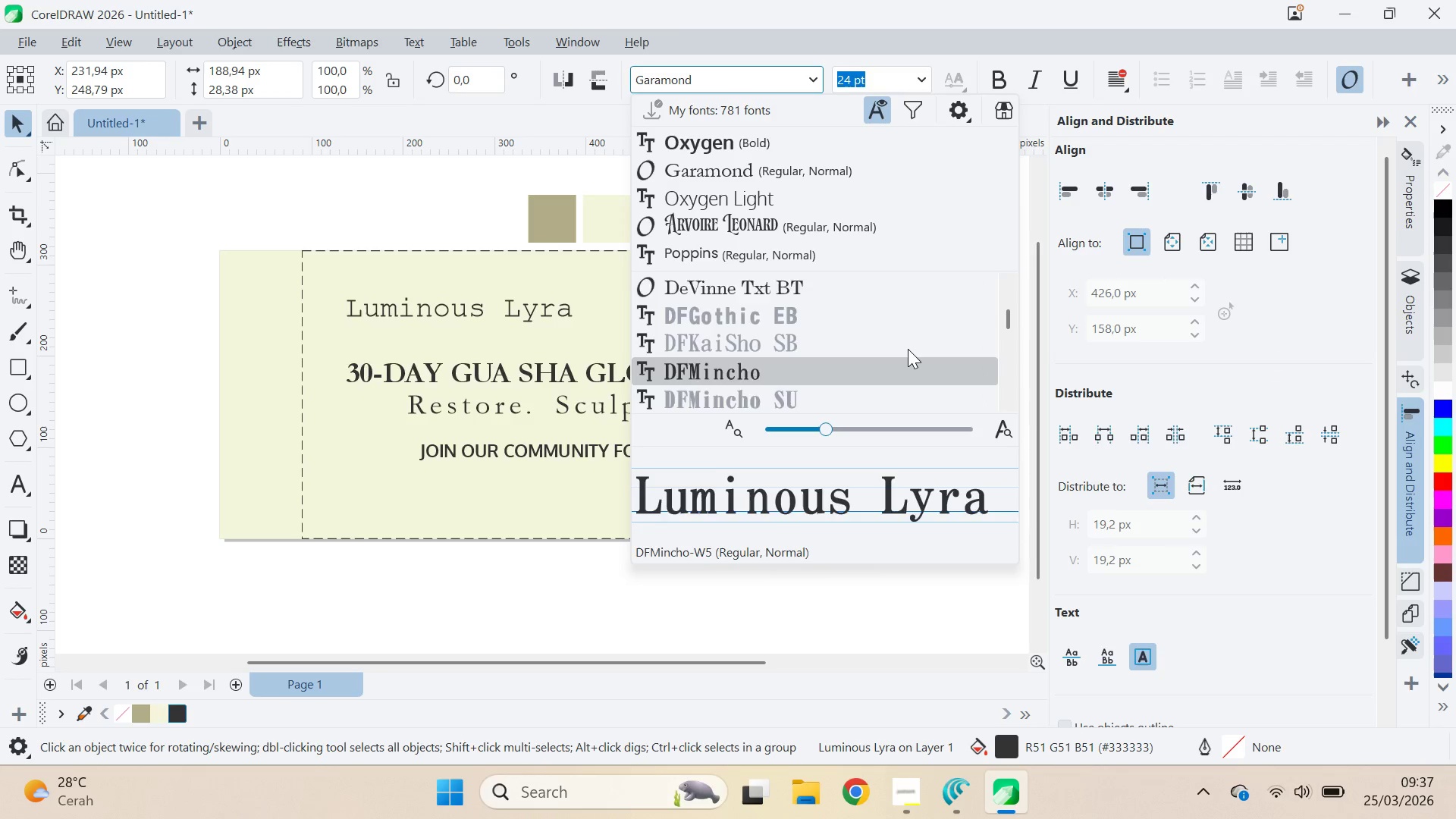 
key(ArrowDown)
 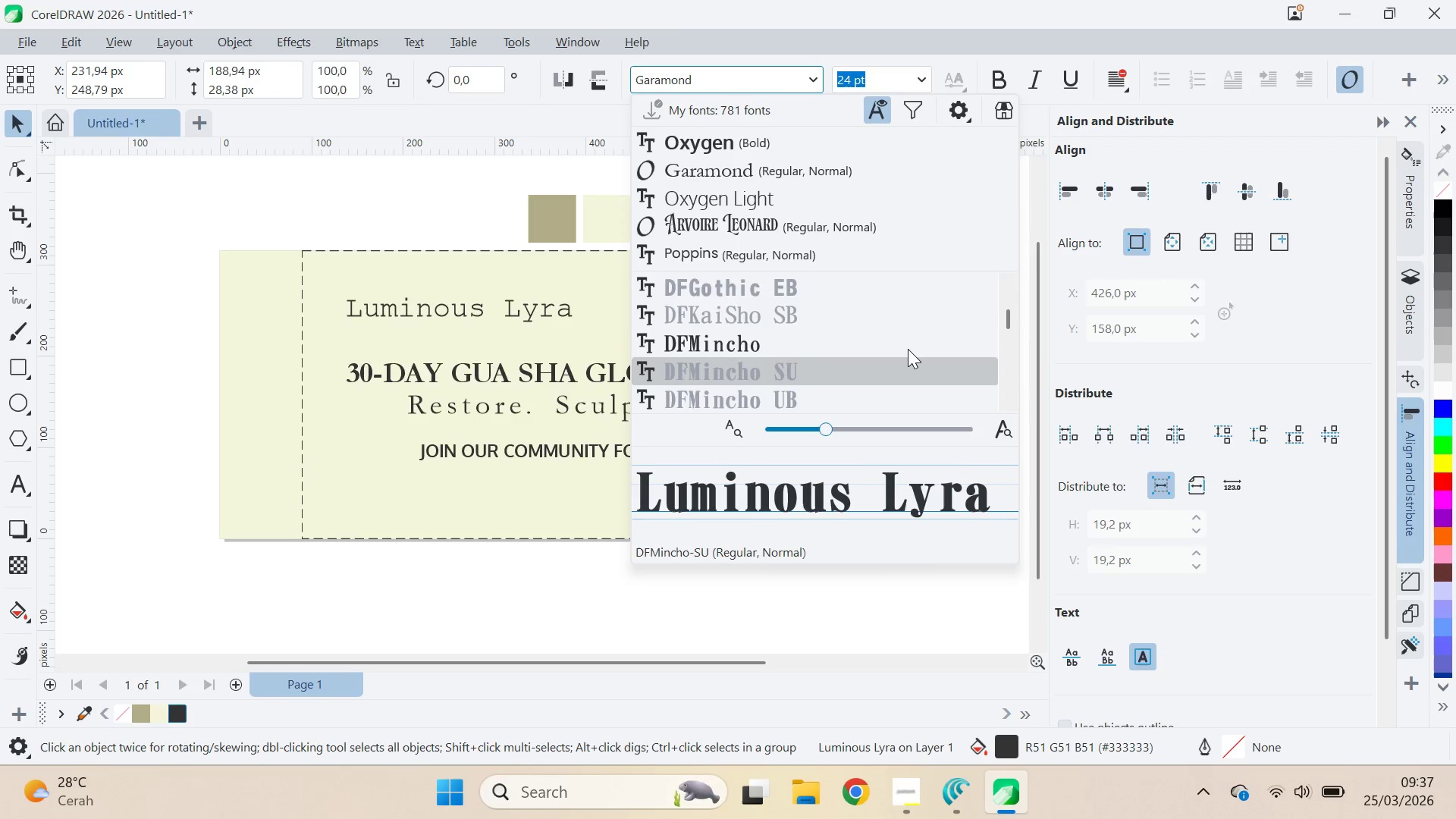 
key(ArrowDown)
 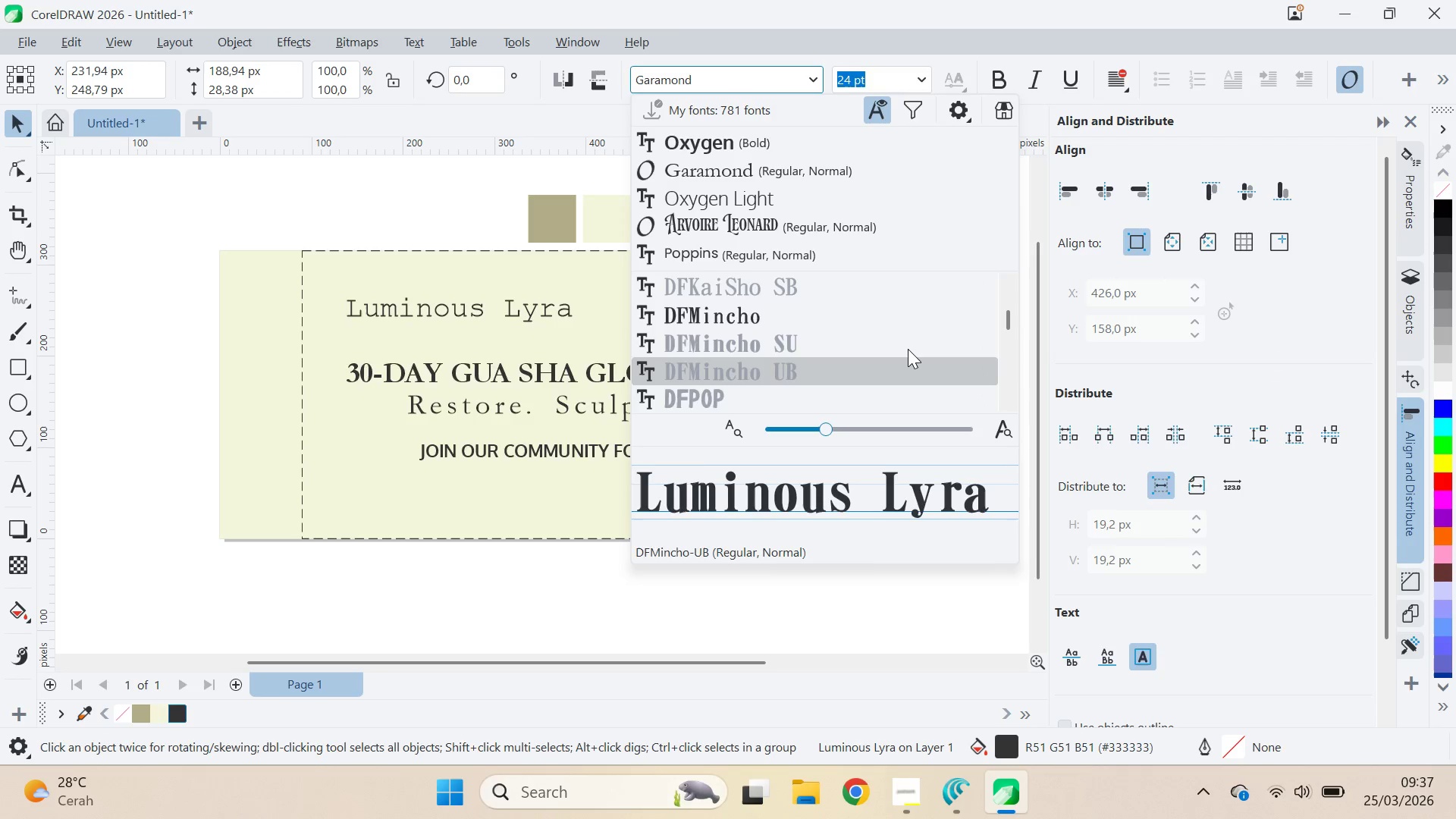 
key(ArrowDown)
 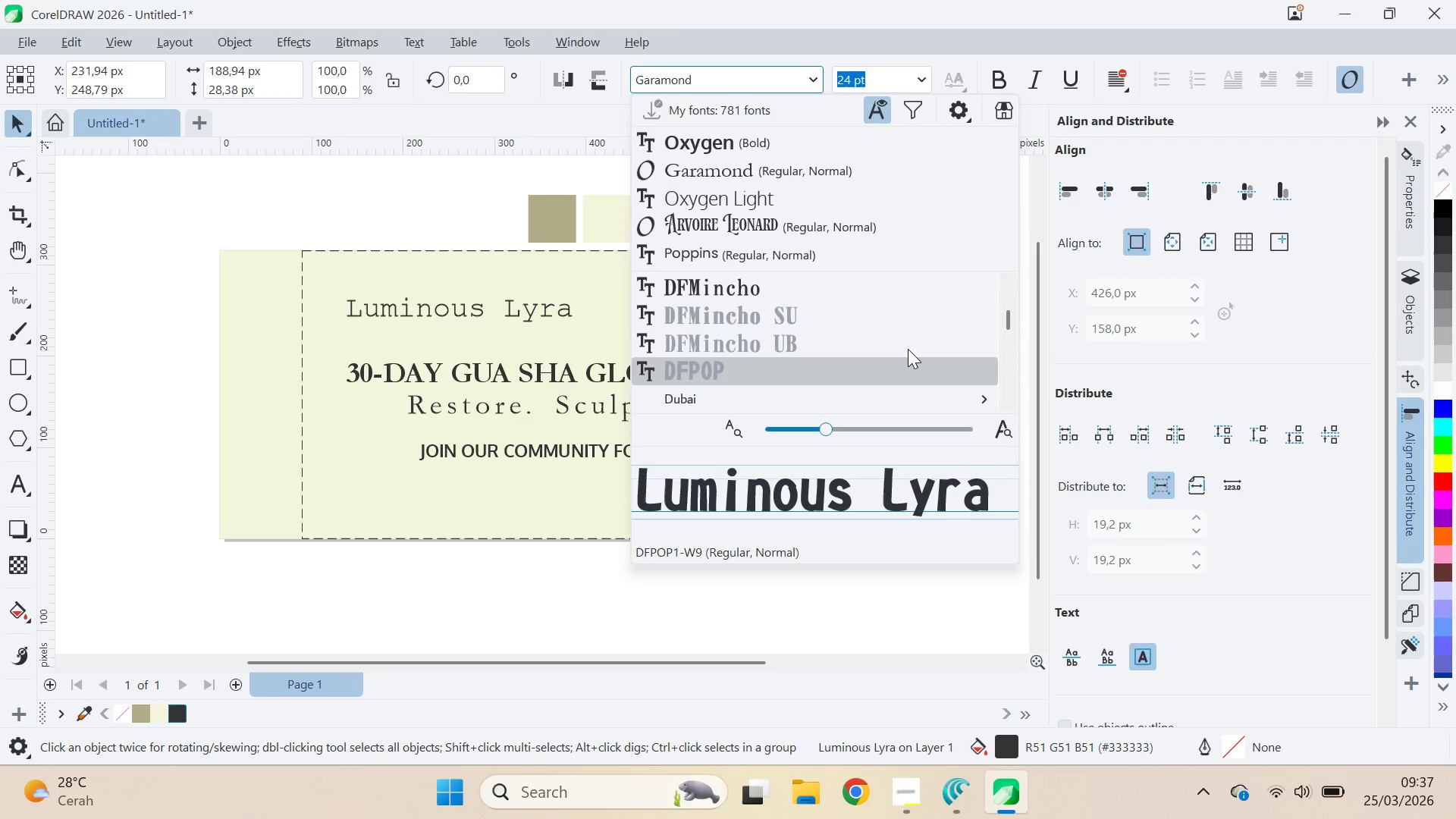 
key(ArrowDown)
 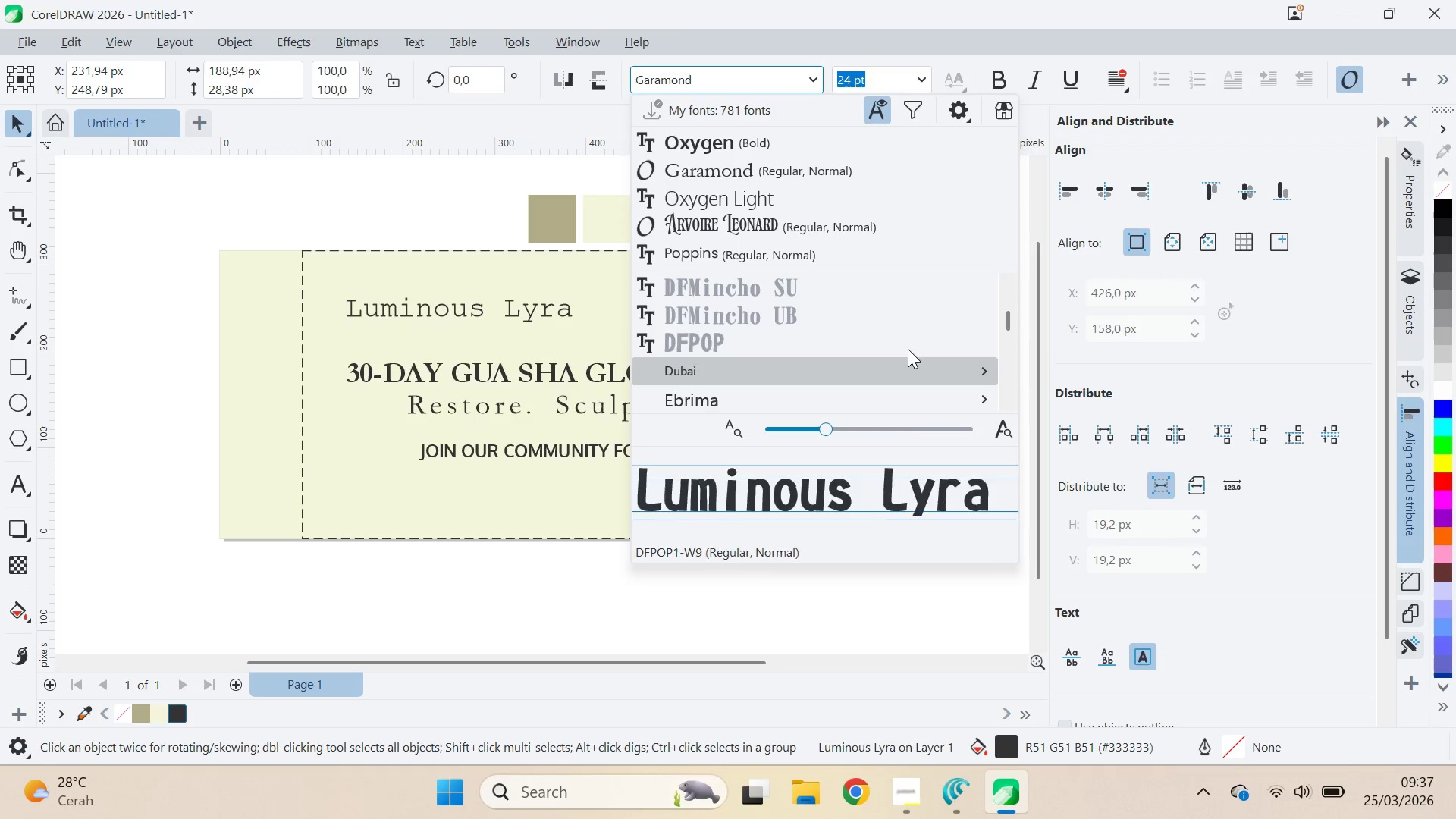 
key(ArrowDown)
 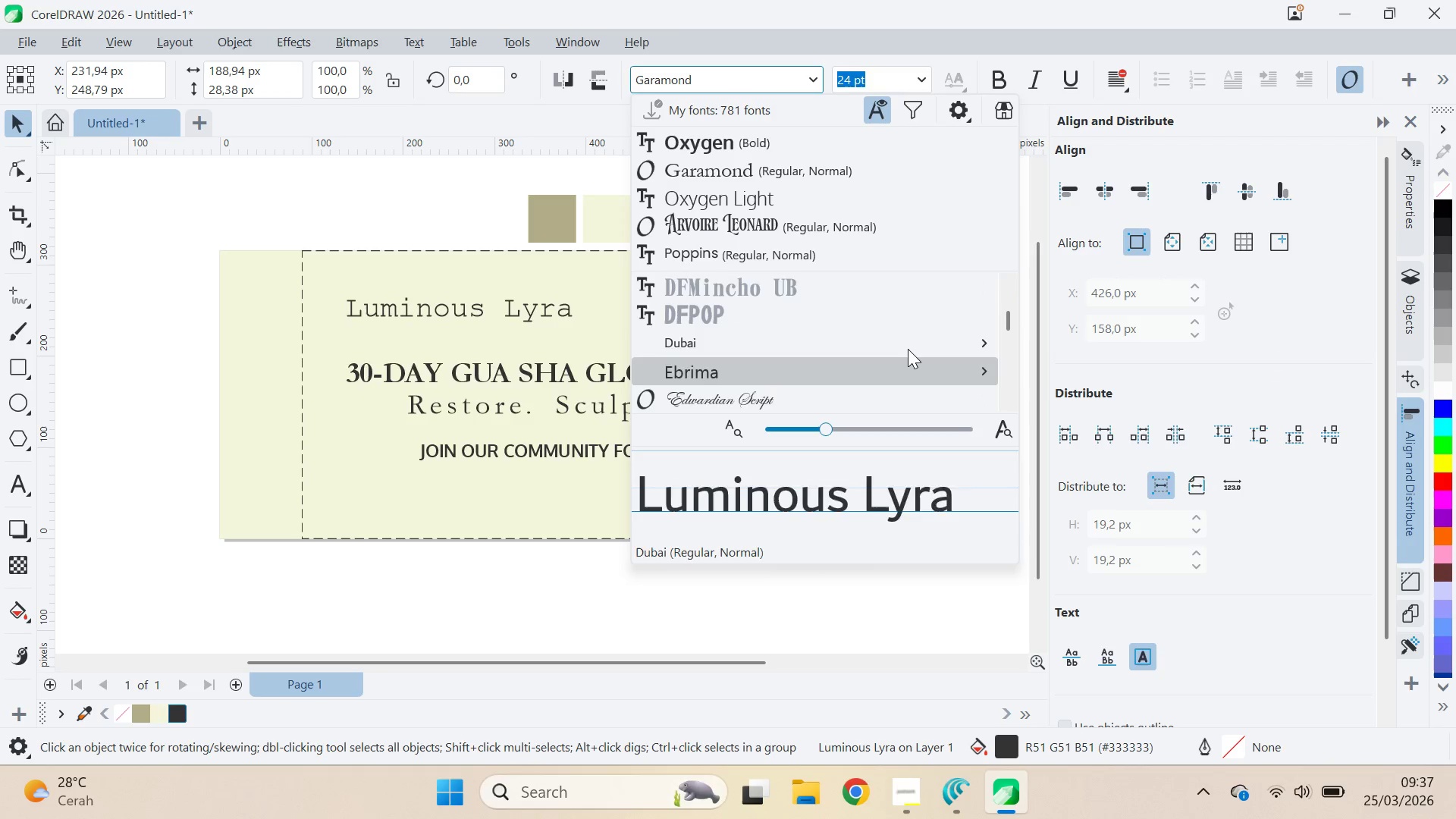 
key(ArrowDown)
 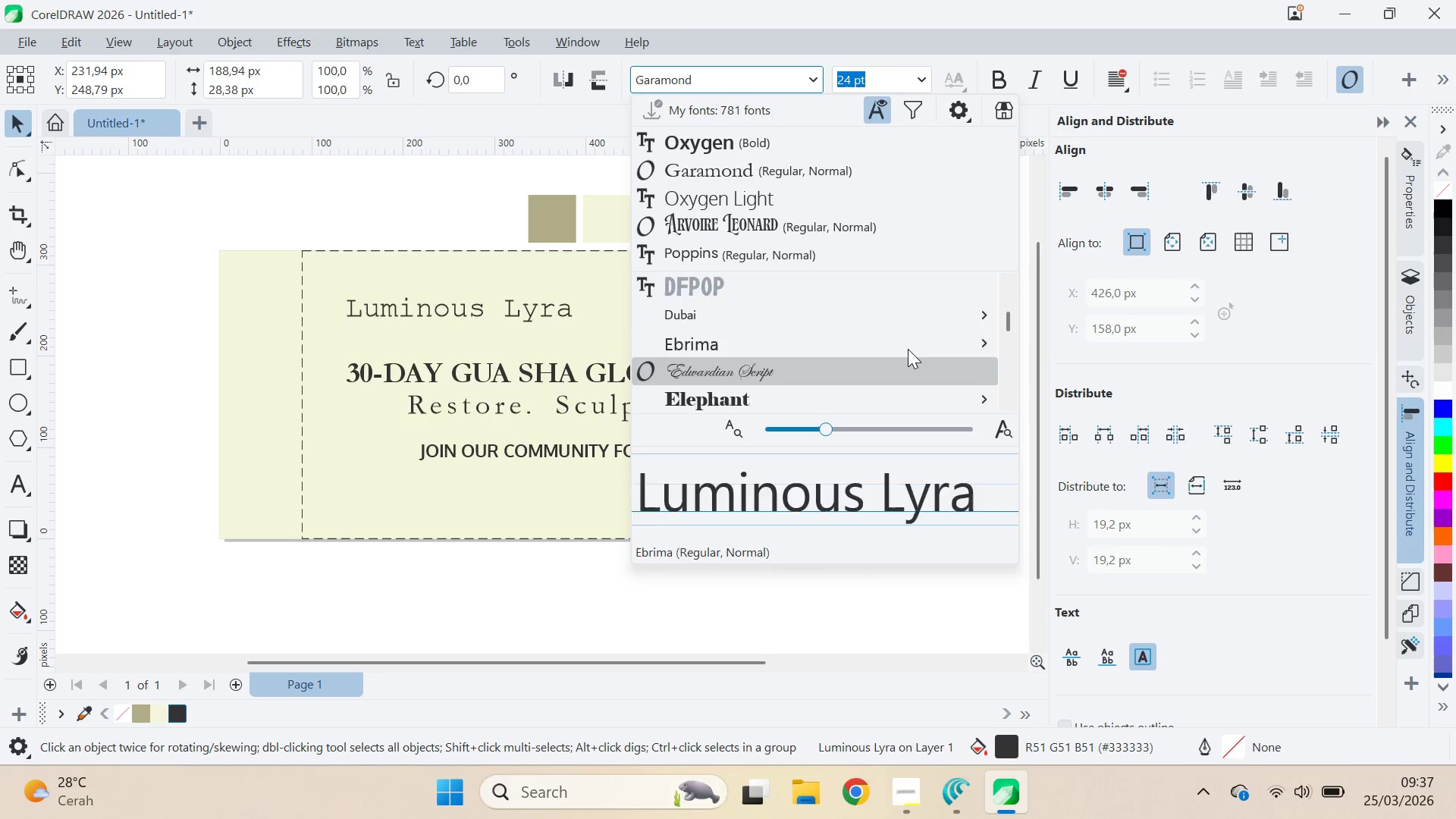 
key(ArrowDown)
 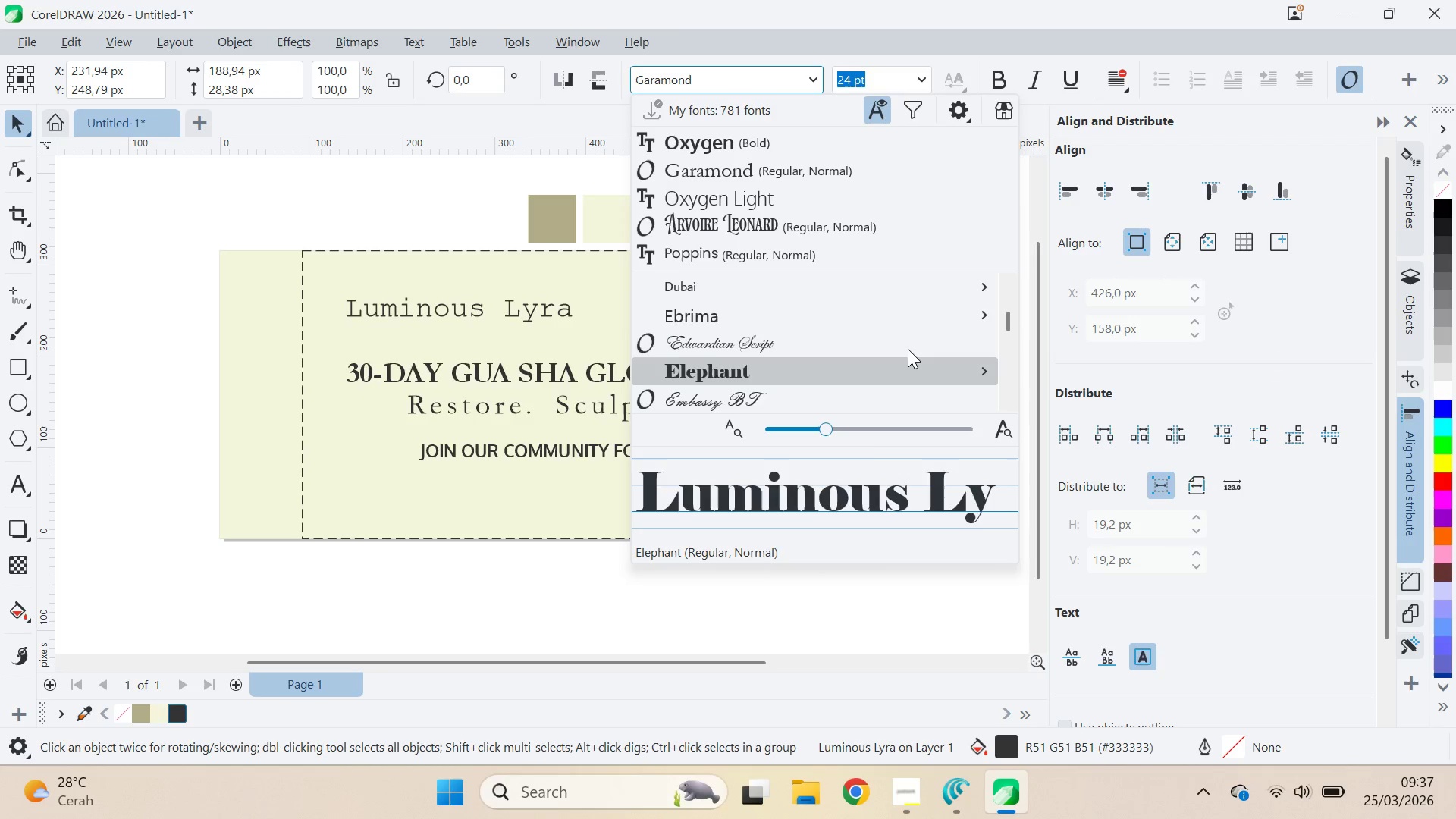 
key(ArrowDown)
 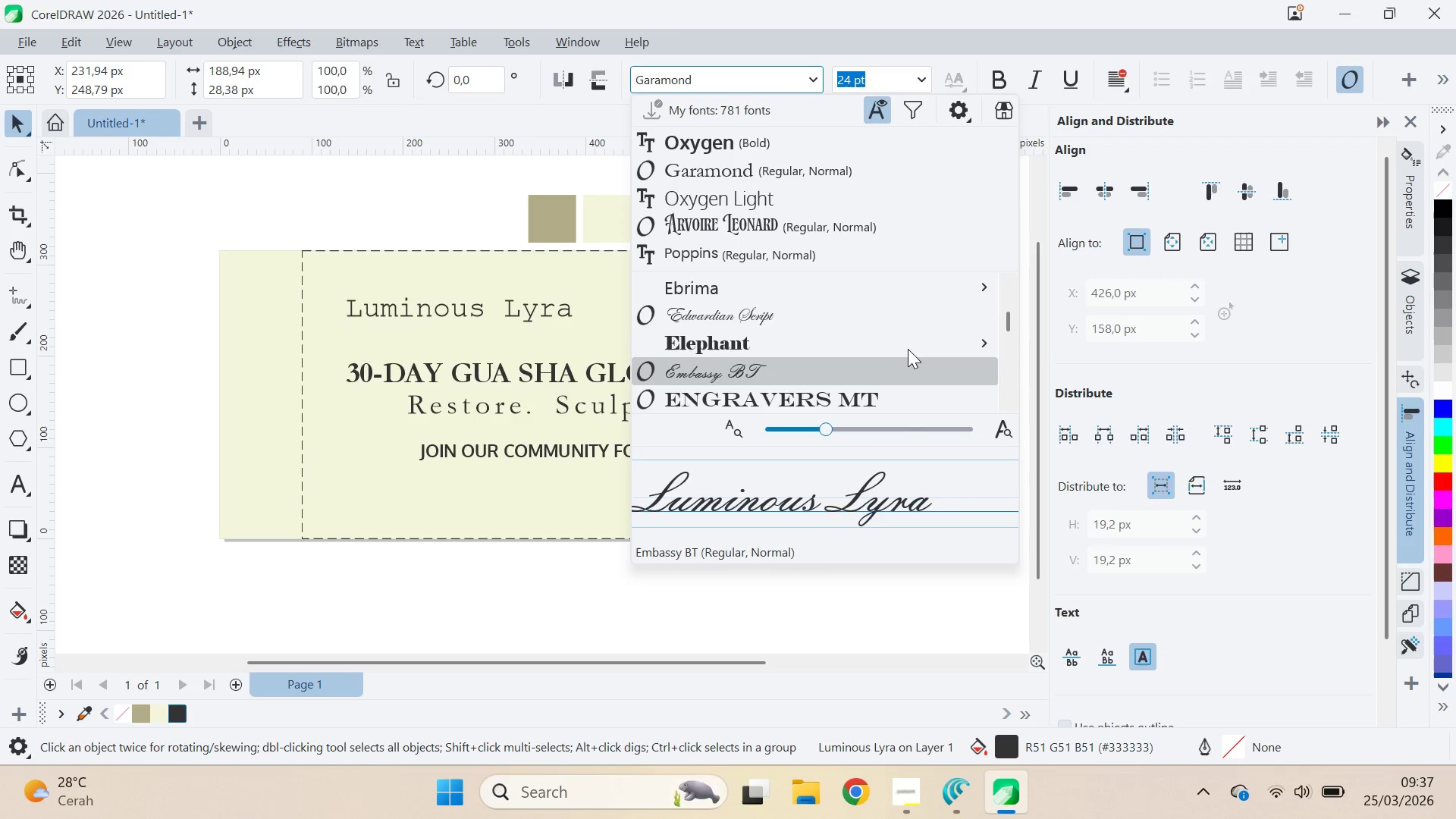 
key(ArrowDown)
 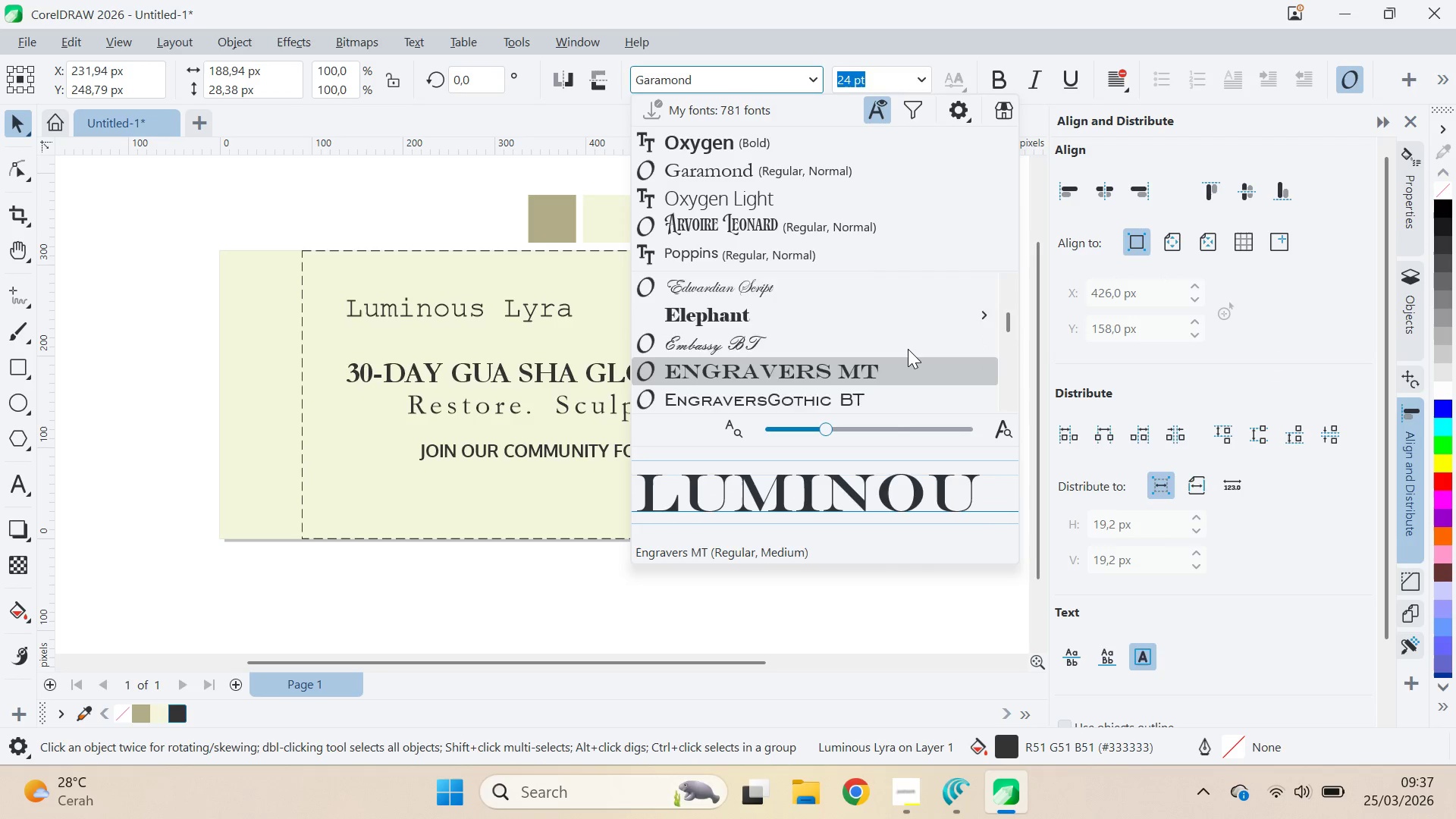 
key(ArrowDown)
 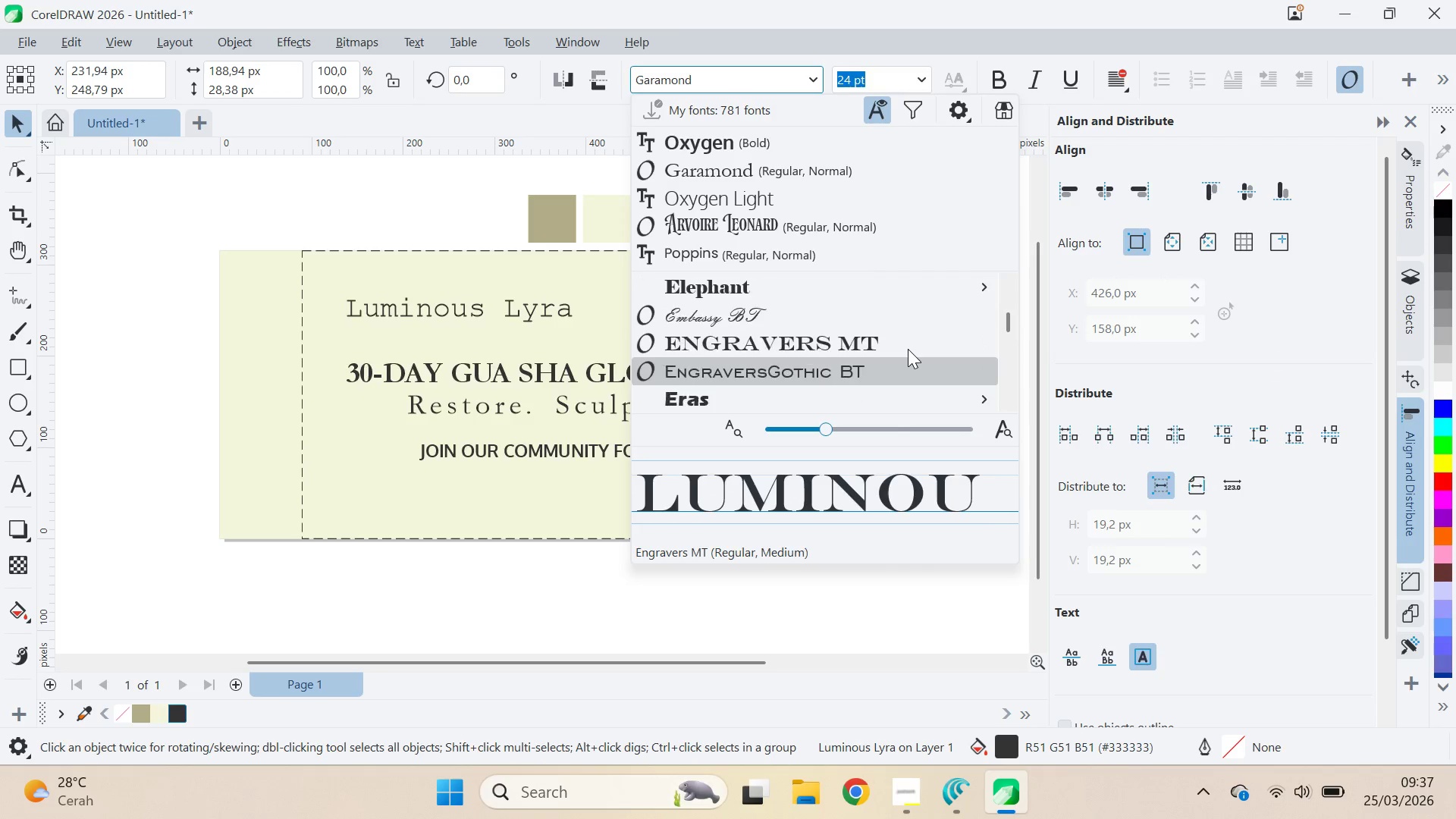 
key(ArrowDown)
 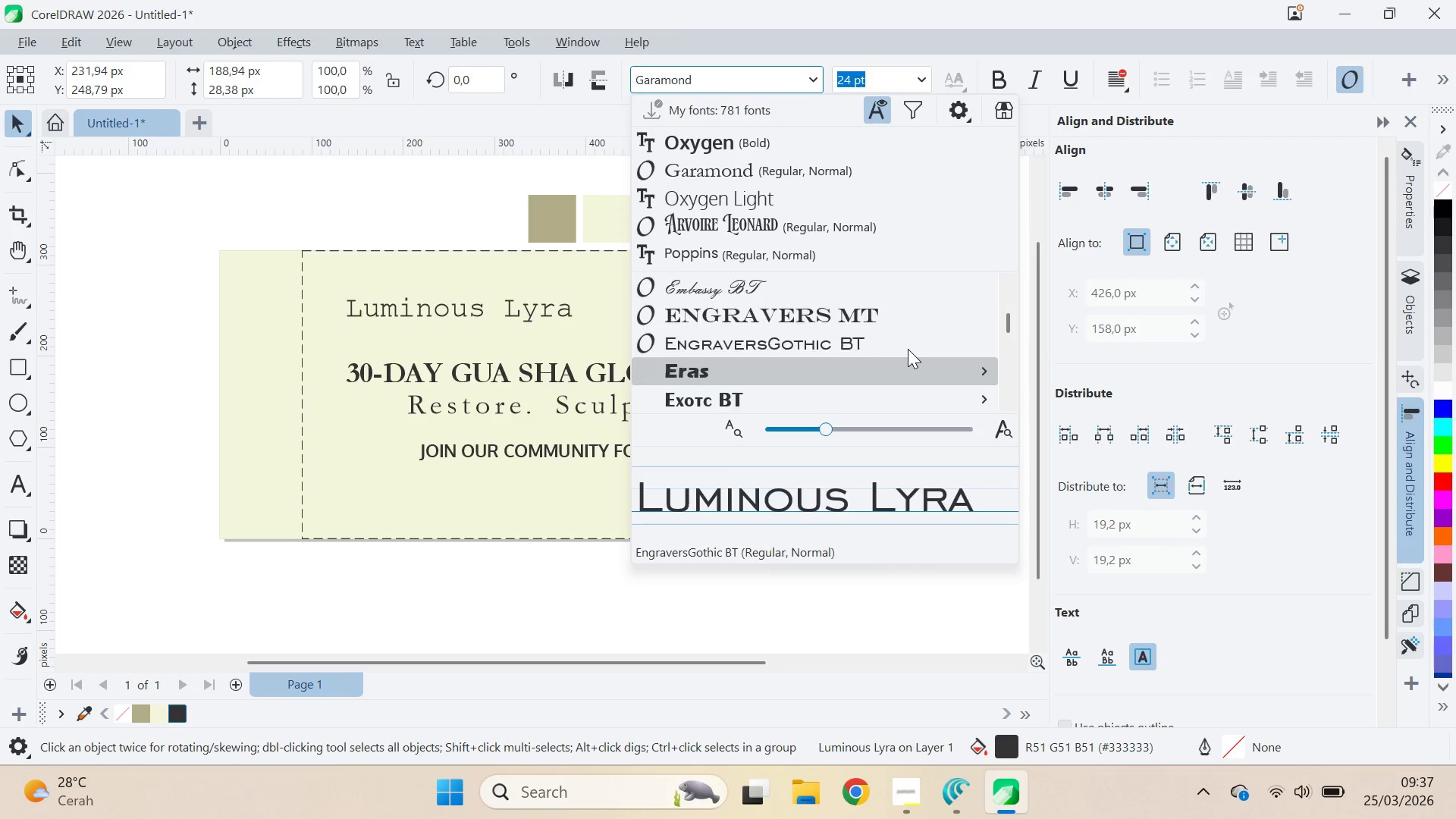 
key(ArrowDown)
 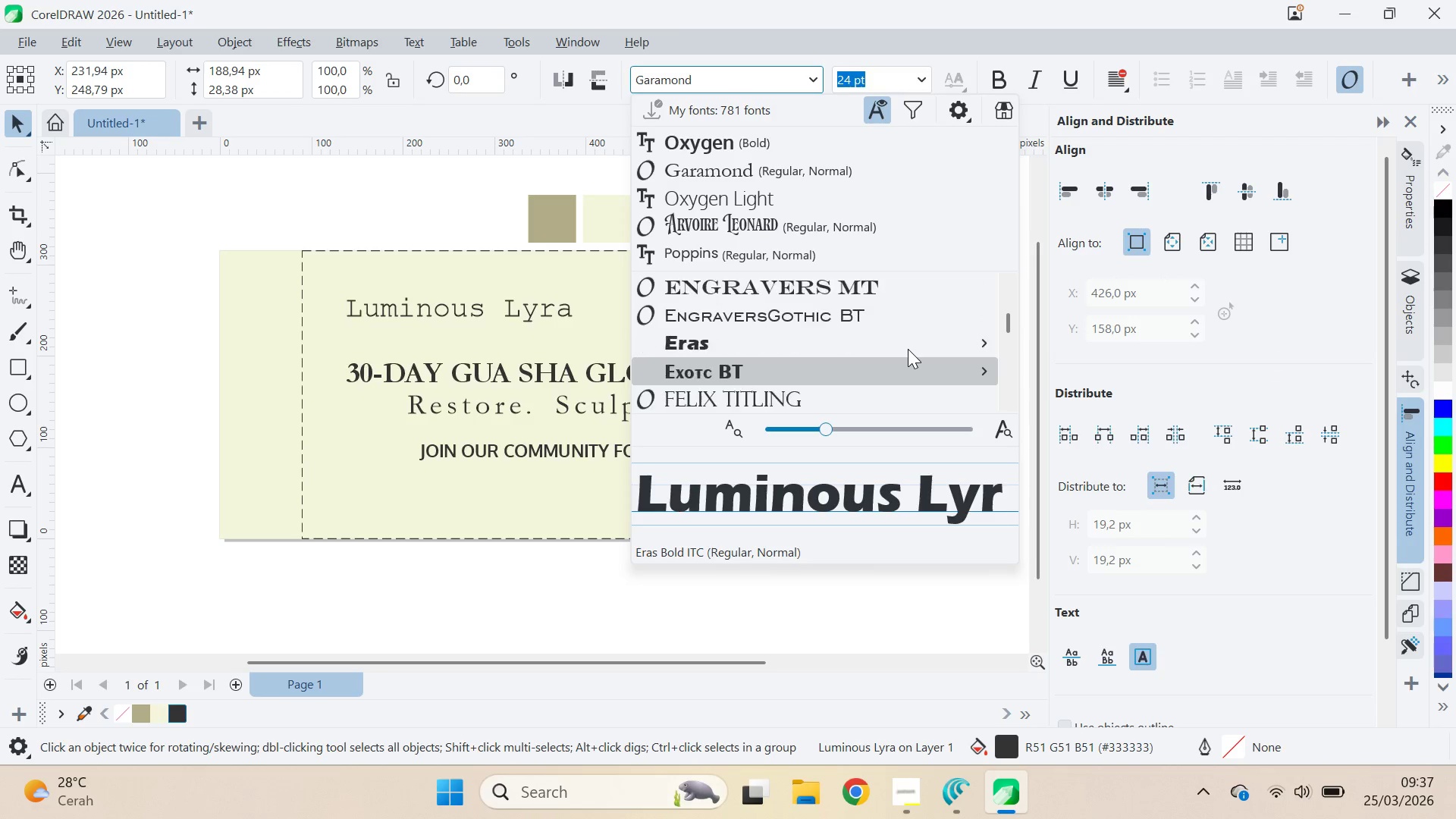 
key(ArrowDown)
 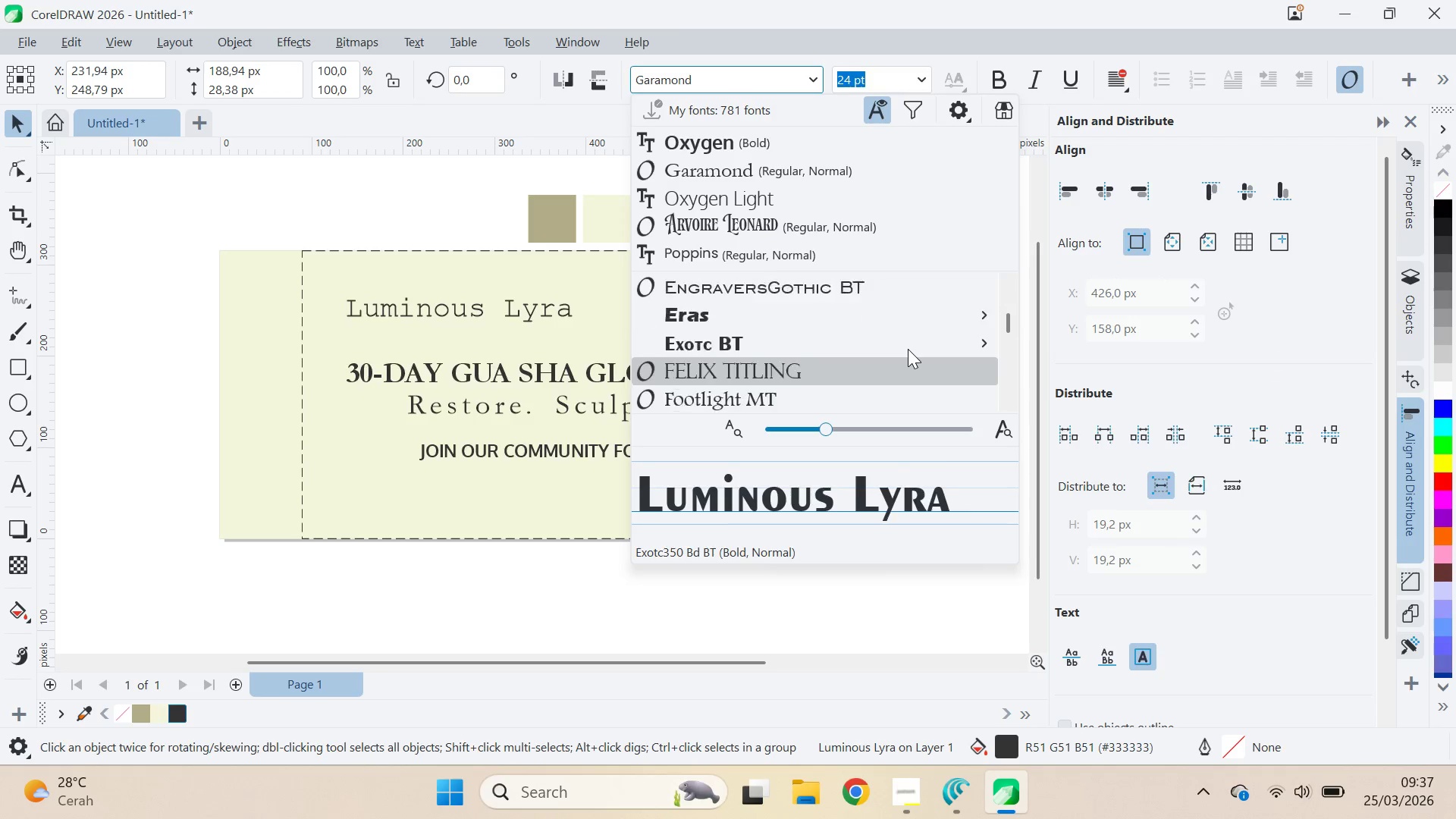 
key(ArrowDown)
 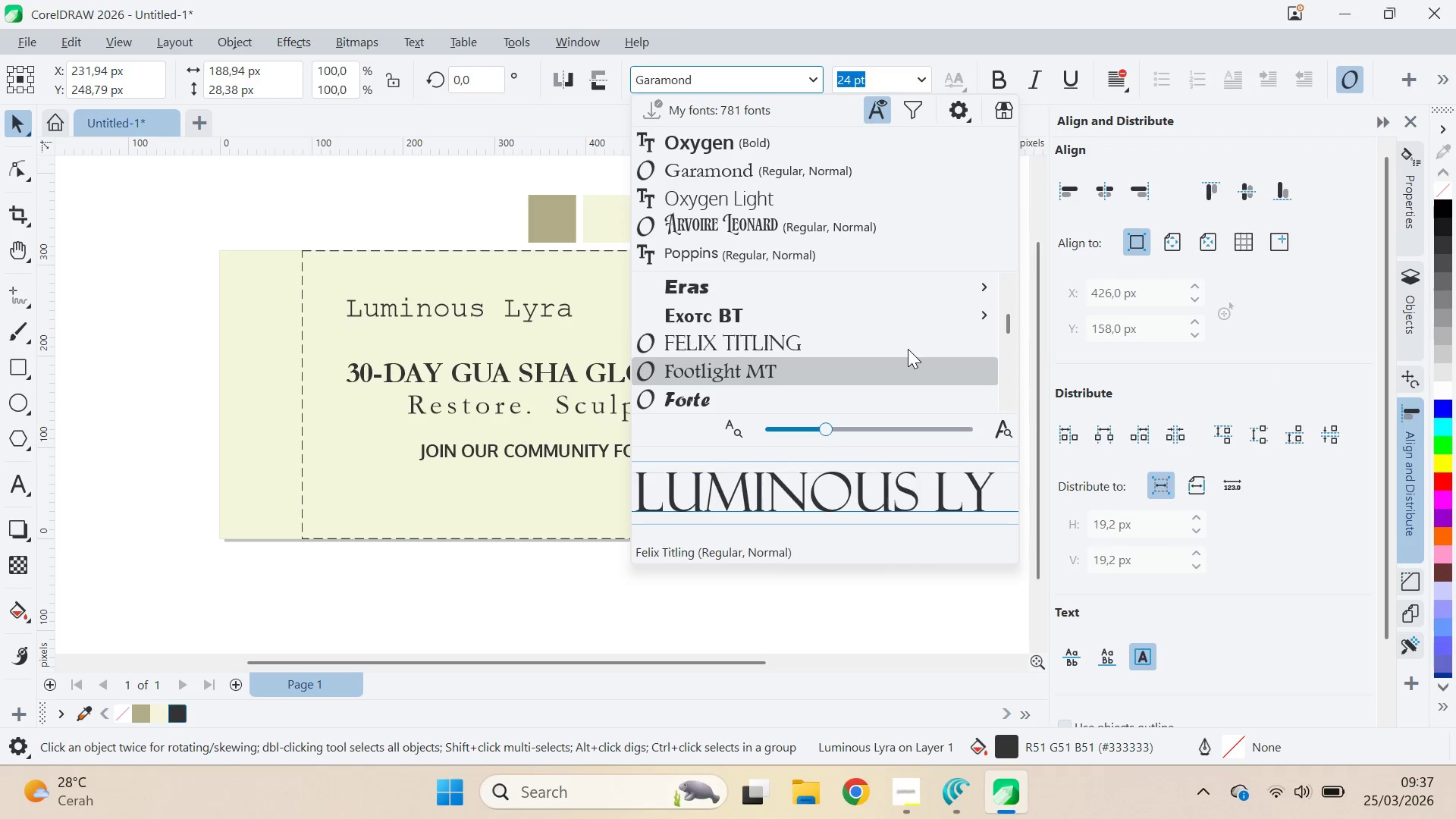 
key(ArrowDown)
 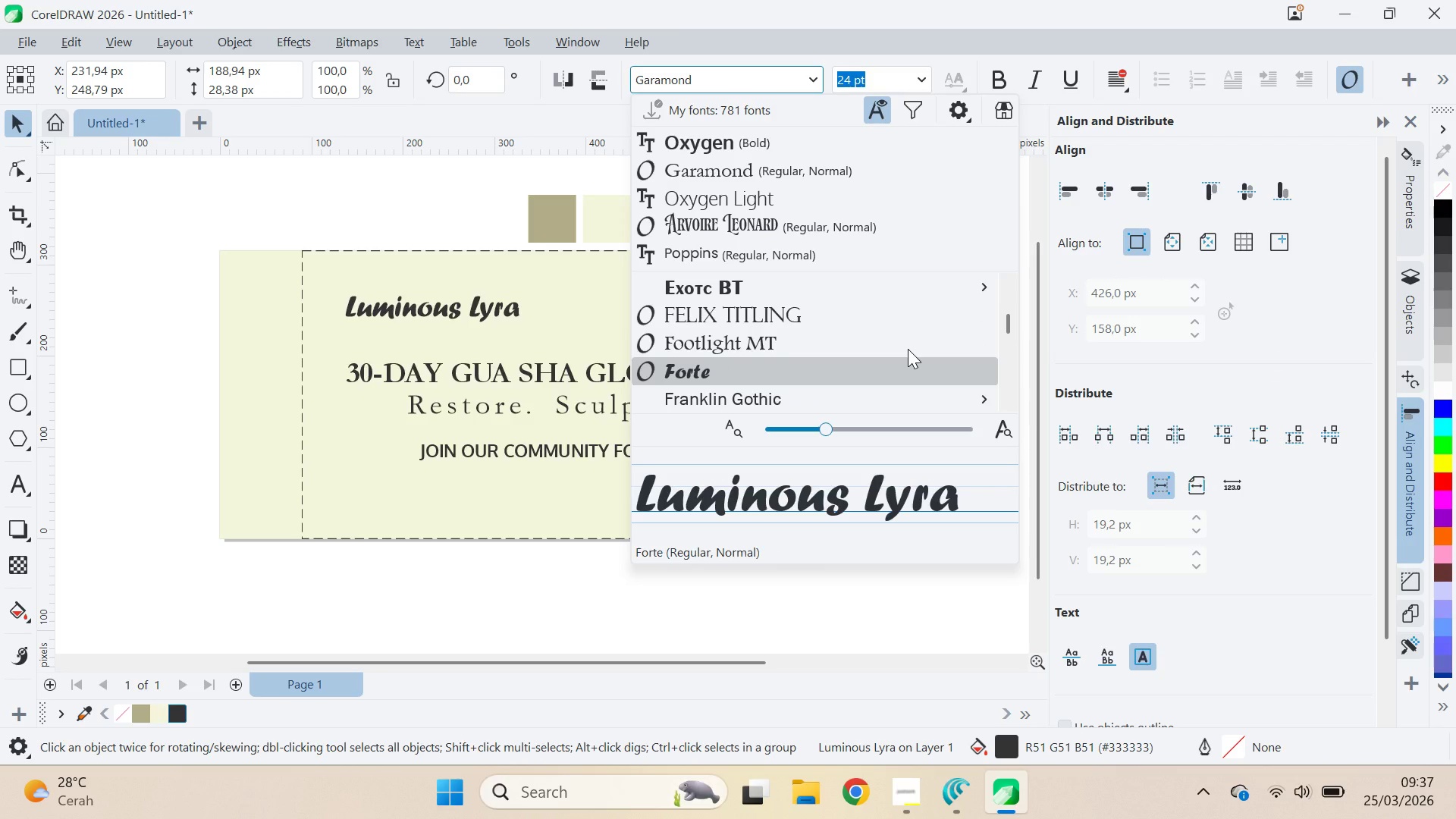 
key(ArrowUp)
 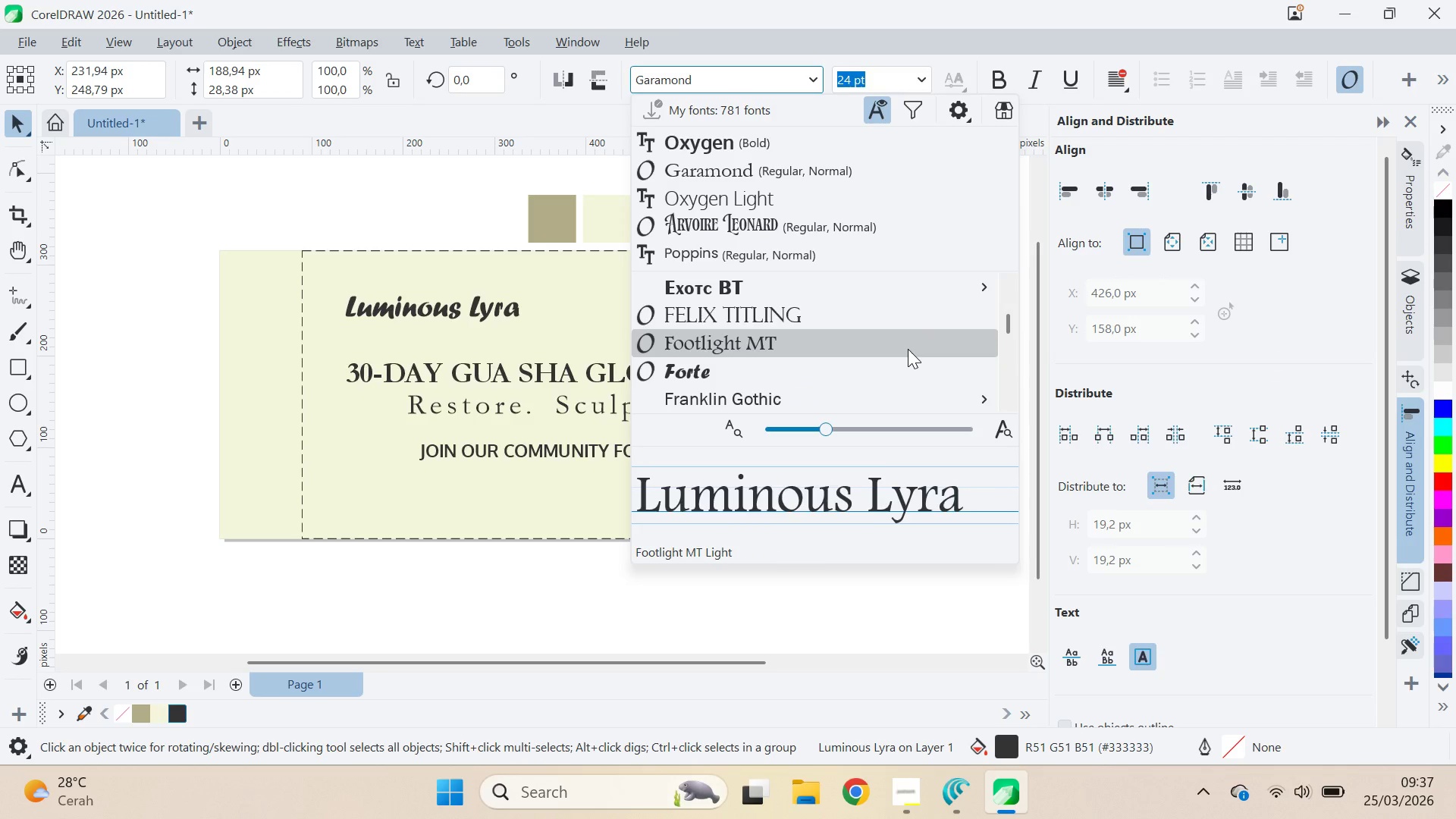 
key(ArrowUp)
 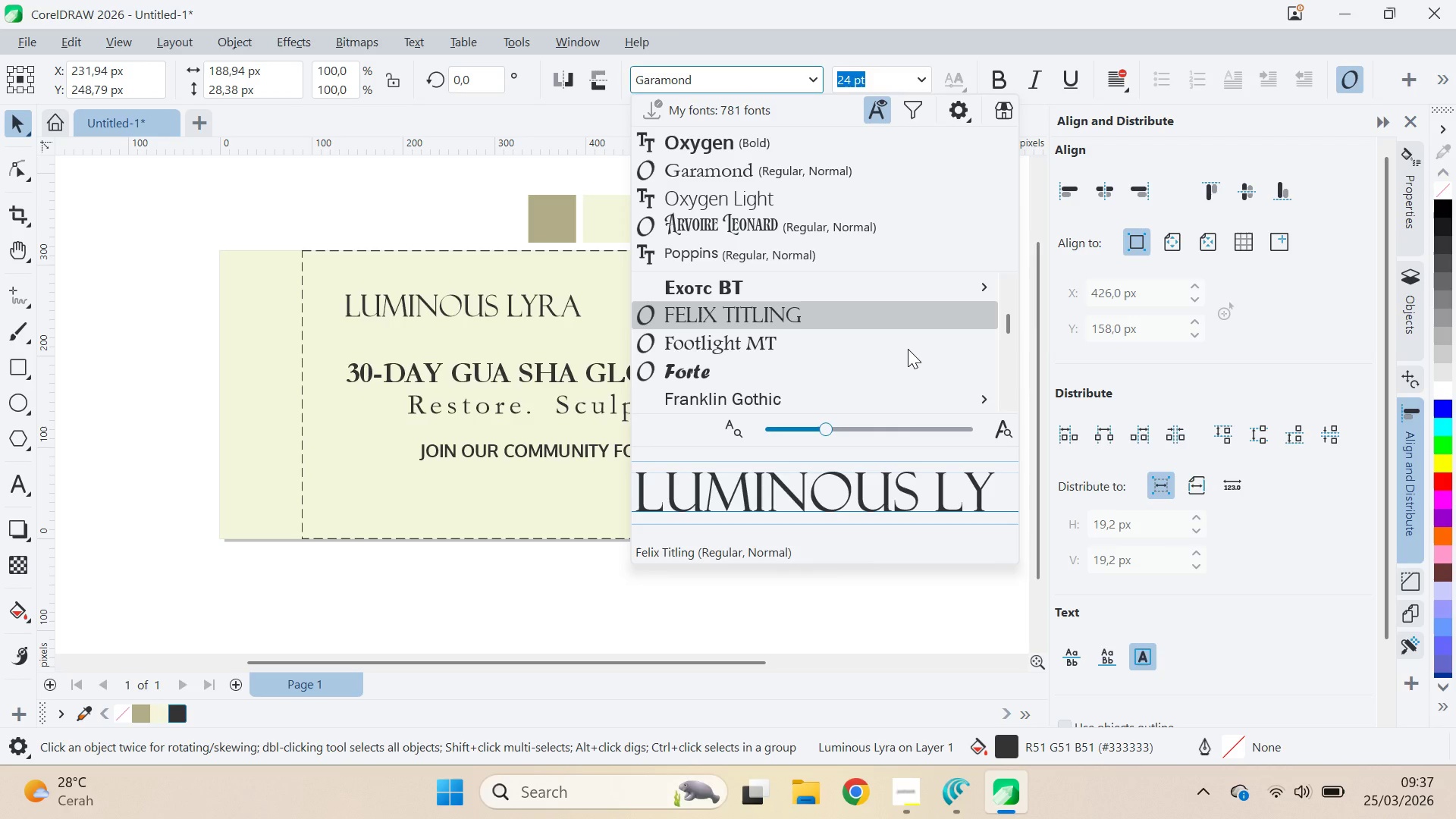 
key(ArrowDown)
 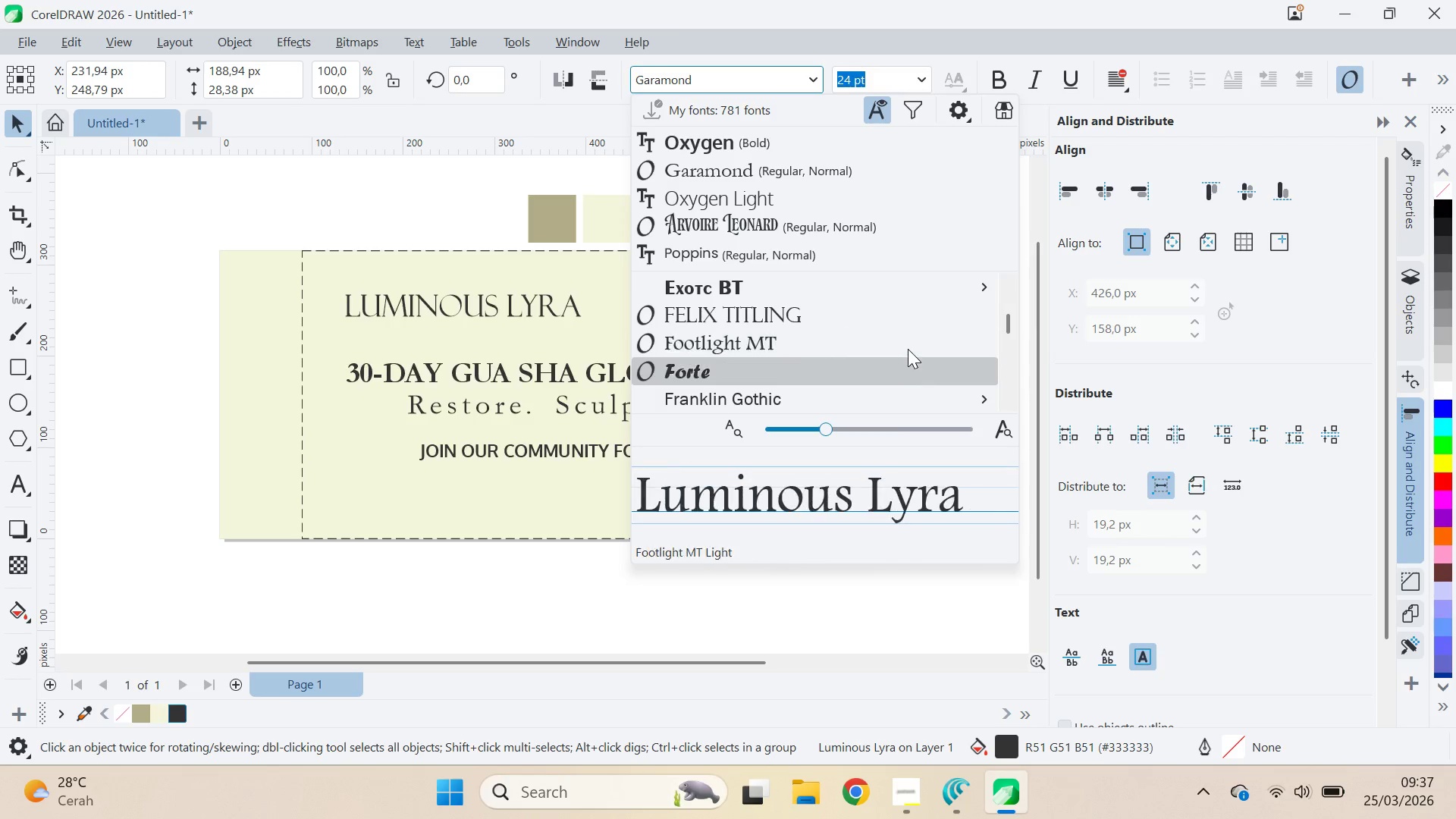 
key(ArrowDown)
 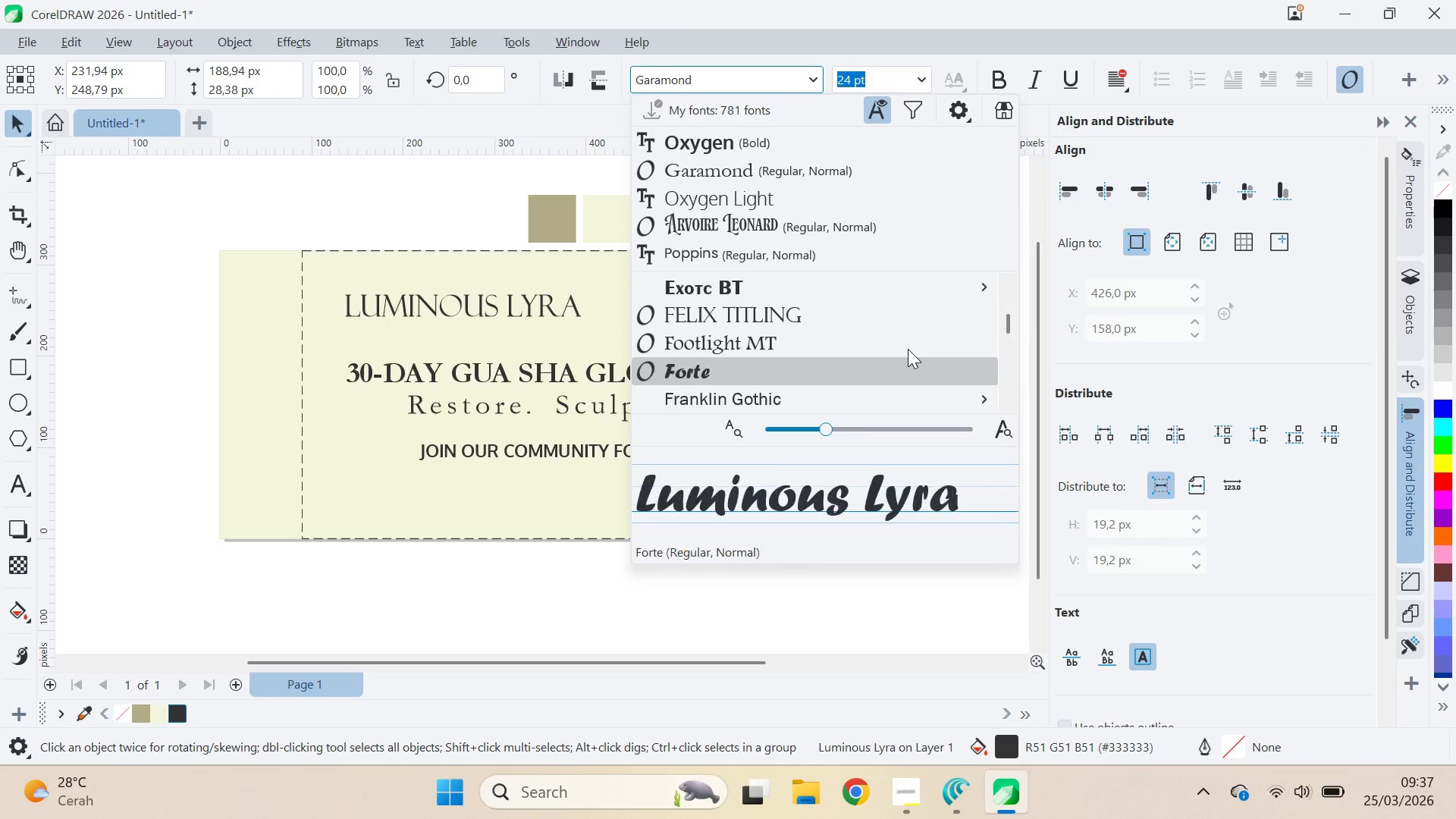 
key(ArrowDown)
 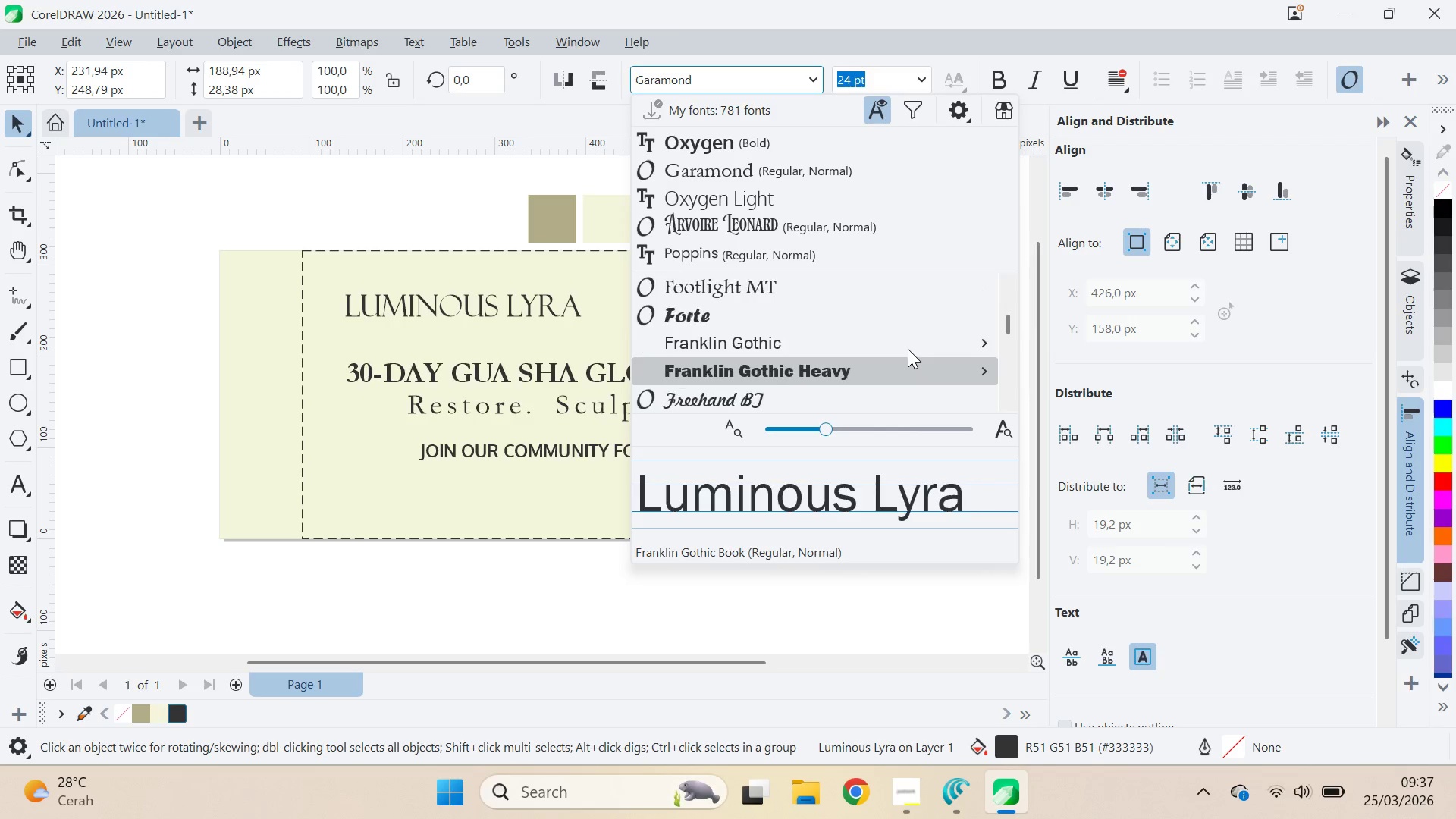 
key(ArrowDown)
 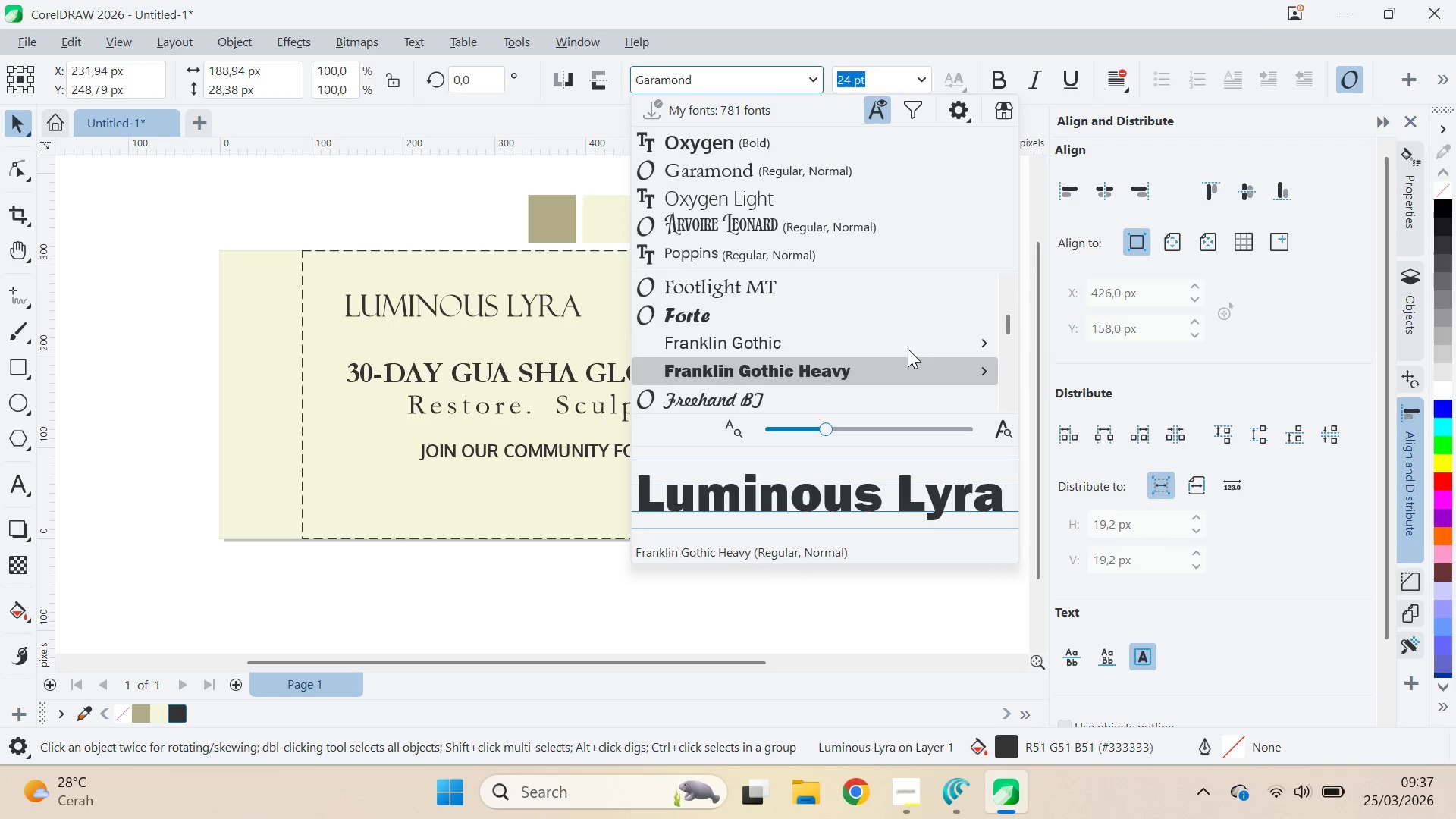 
key(ArrowDown)
 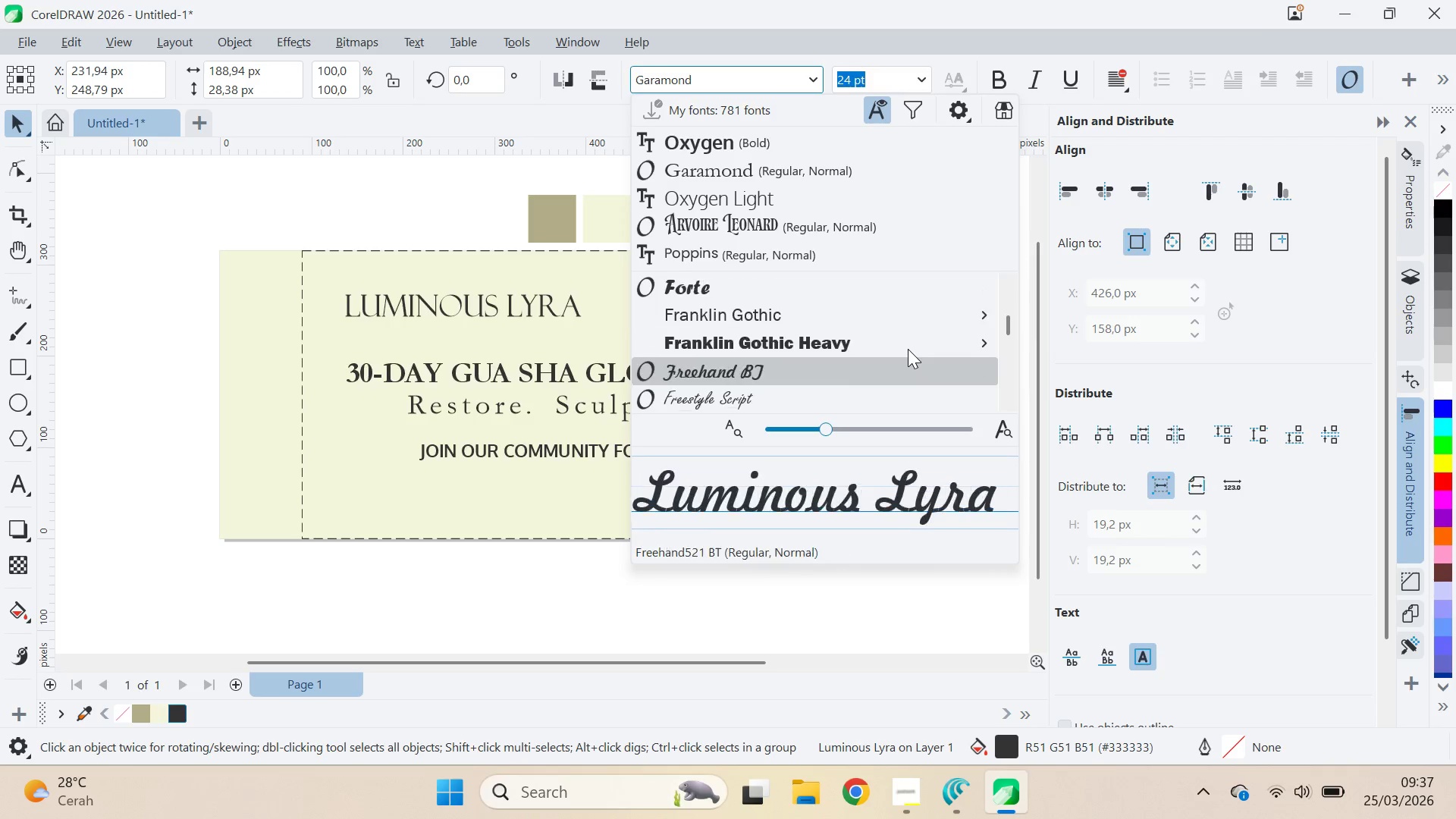 
key(ArrowDown)
 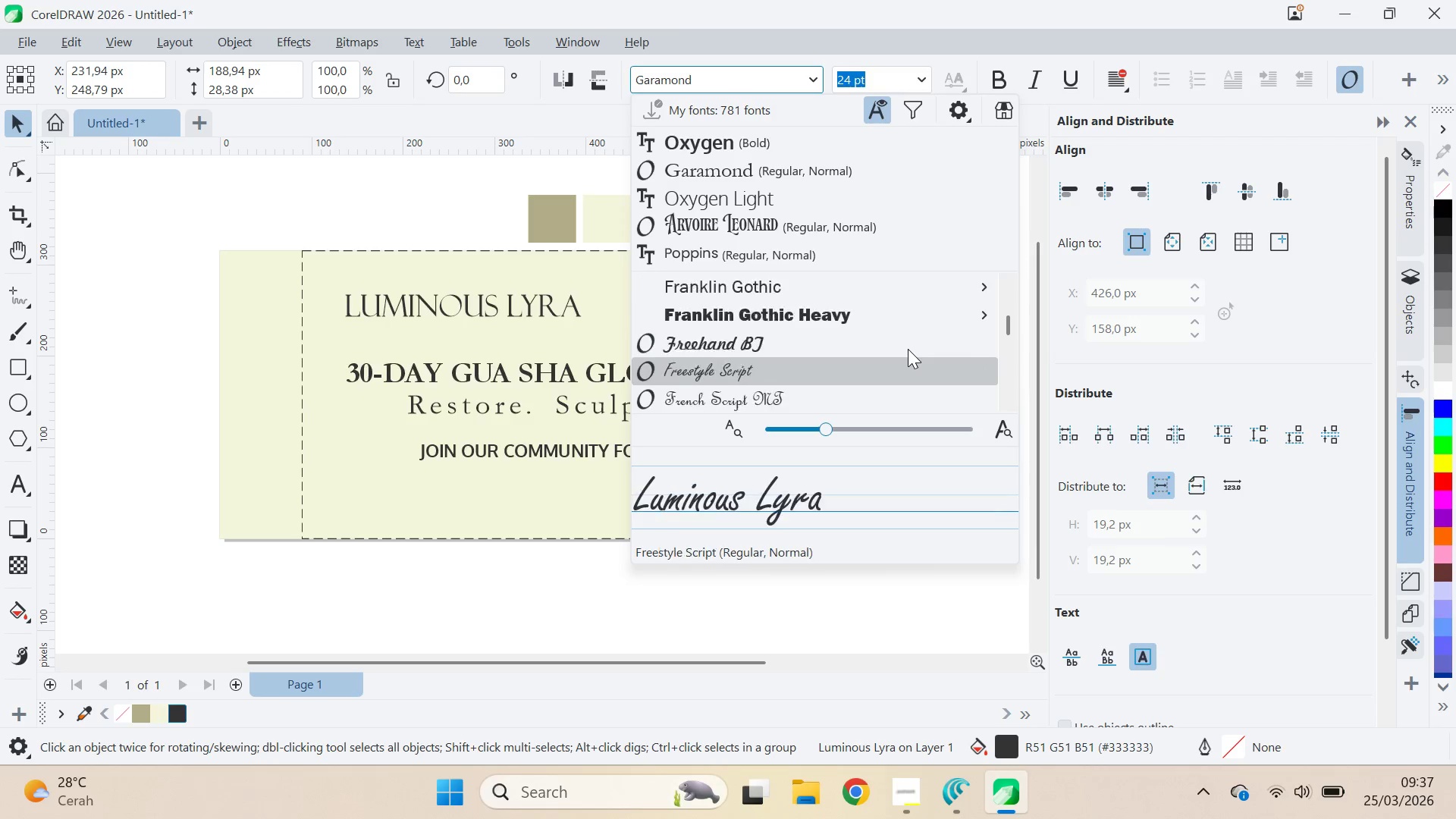 
key(ArrowDown)
 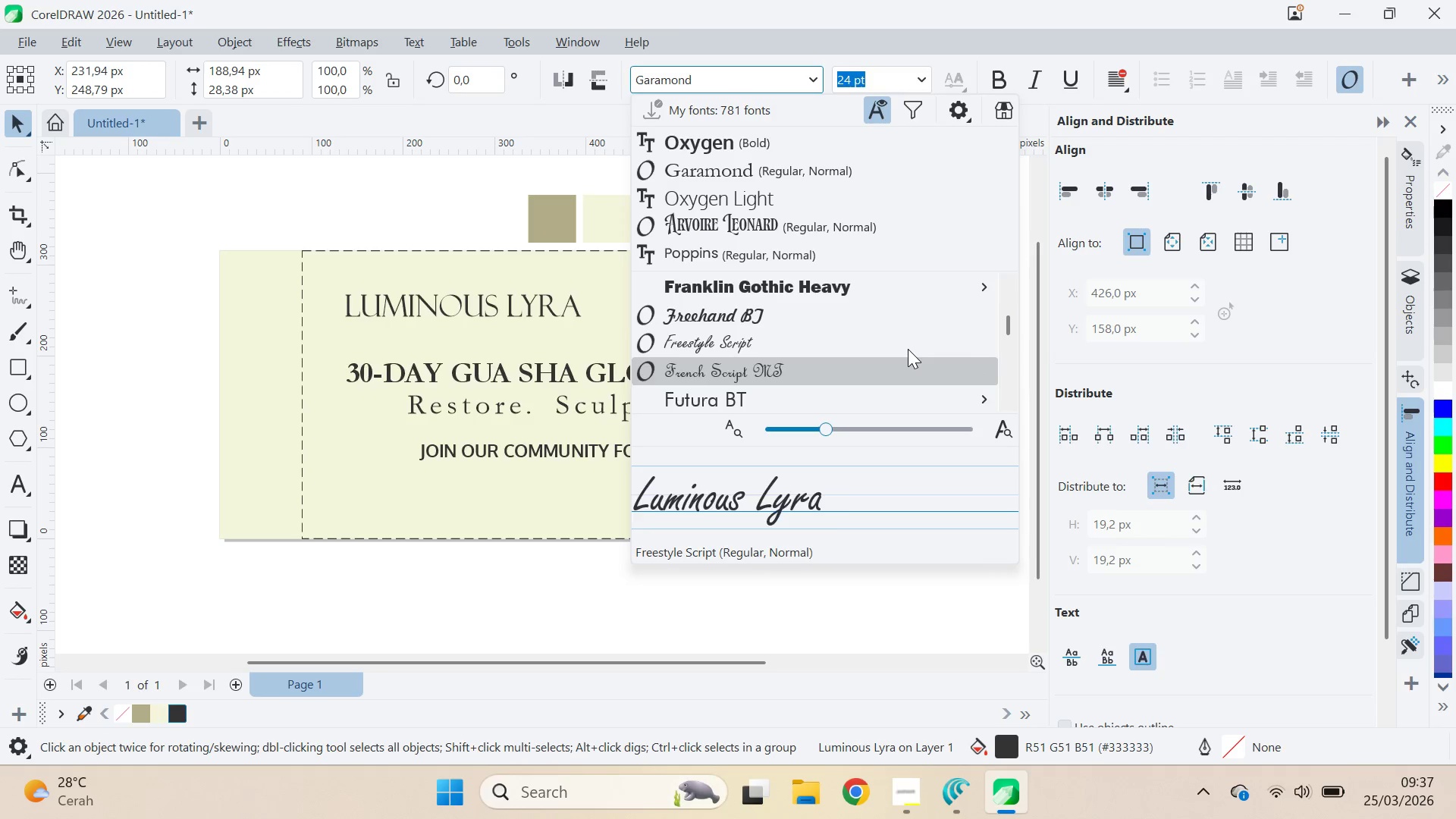 
key(ArrowDown)
 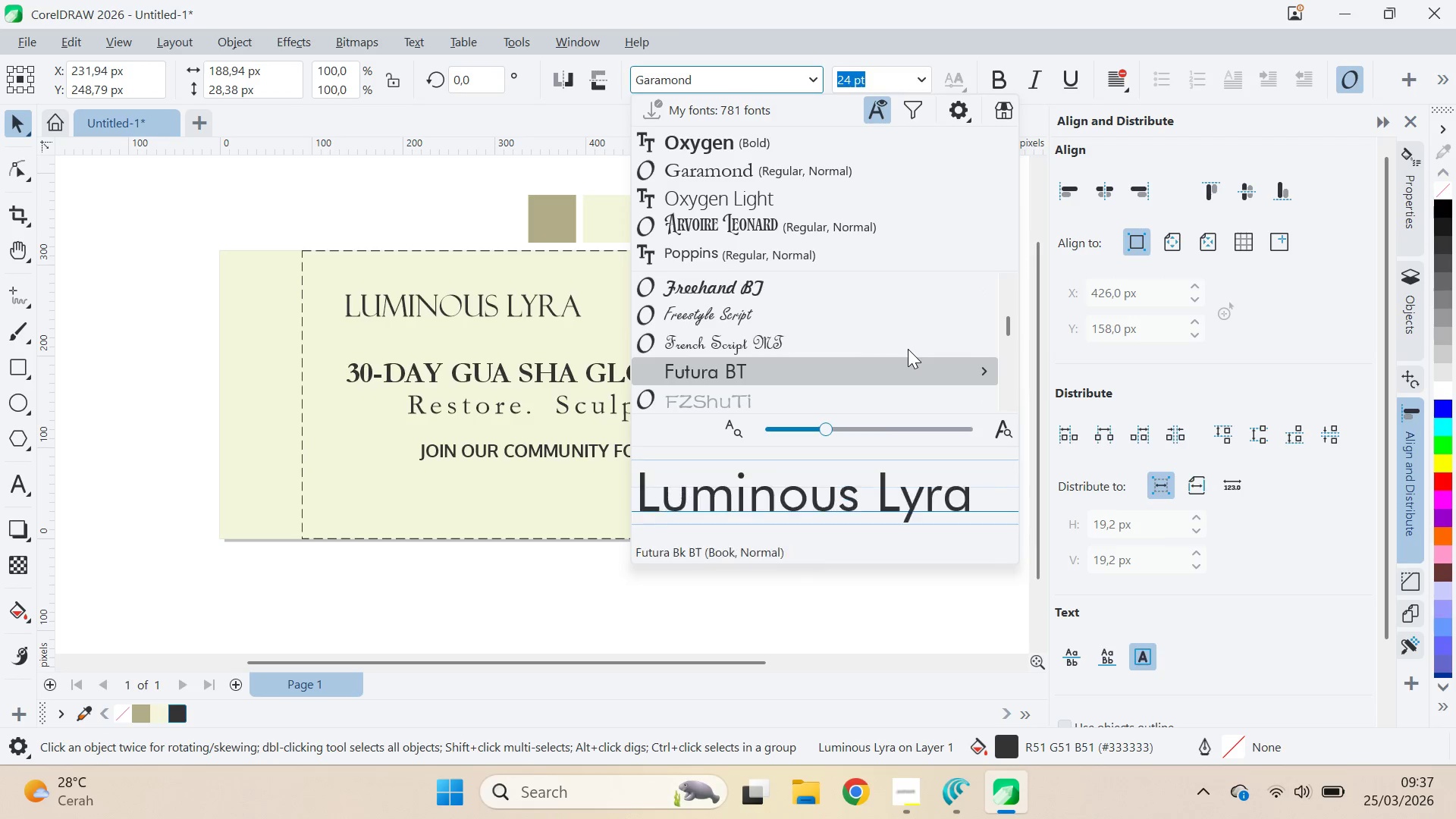 
key(ArrowDown)
 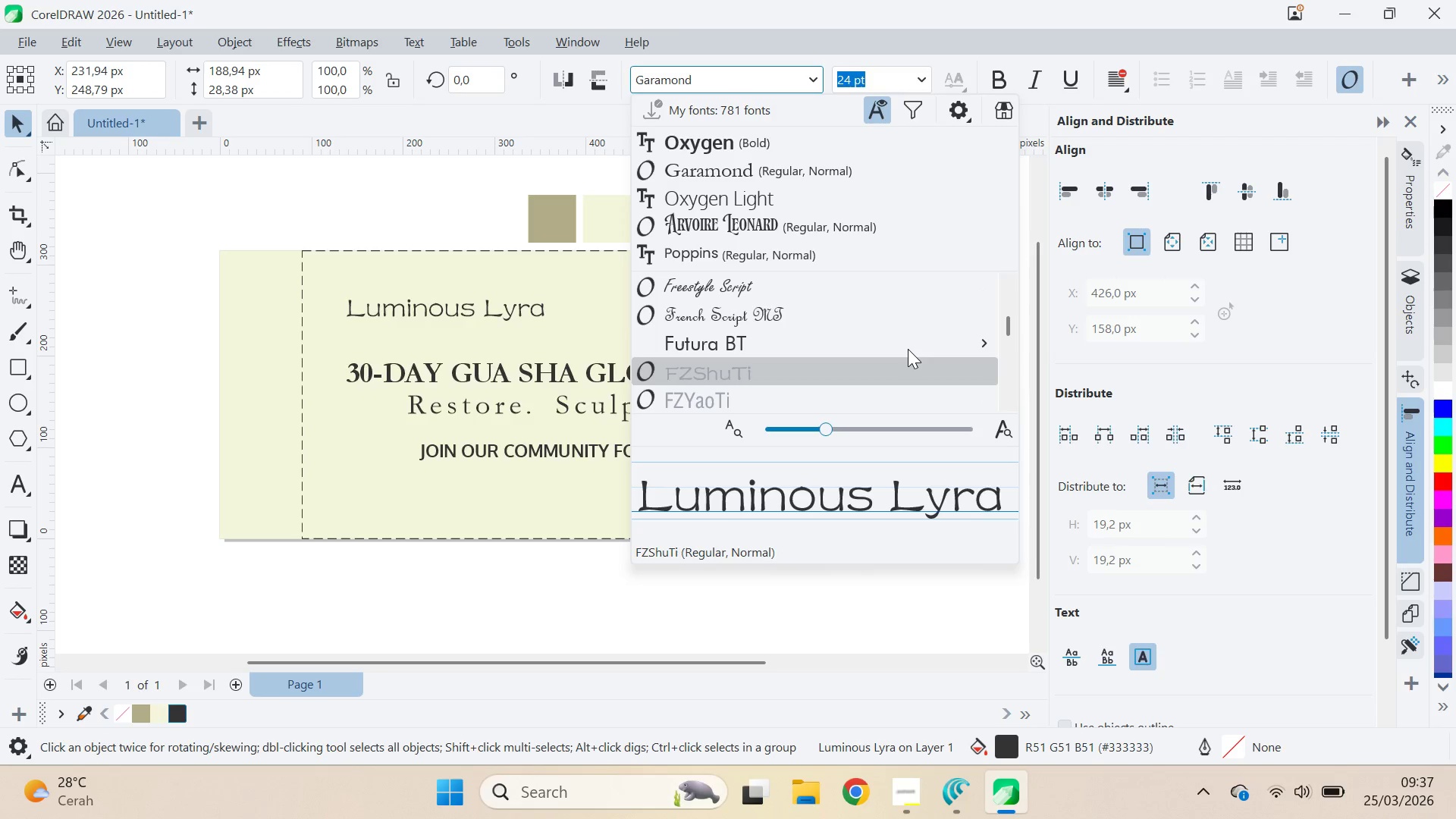 
key(ArrowDown)
 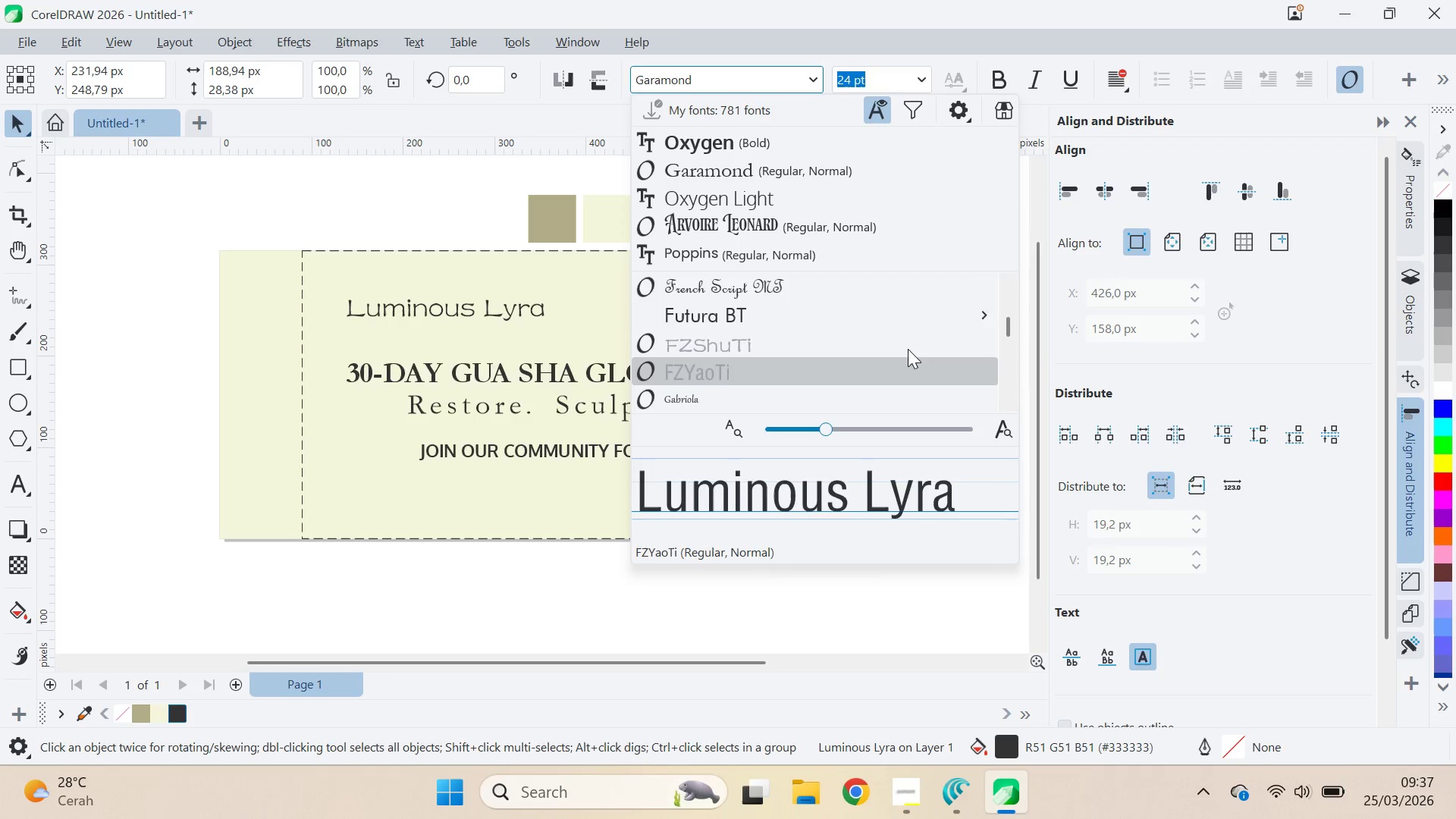 
key(ArrowDown)
 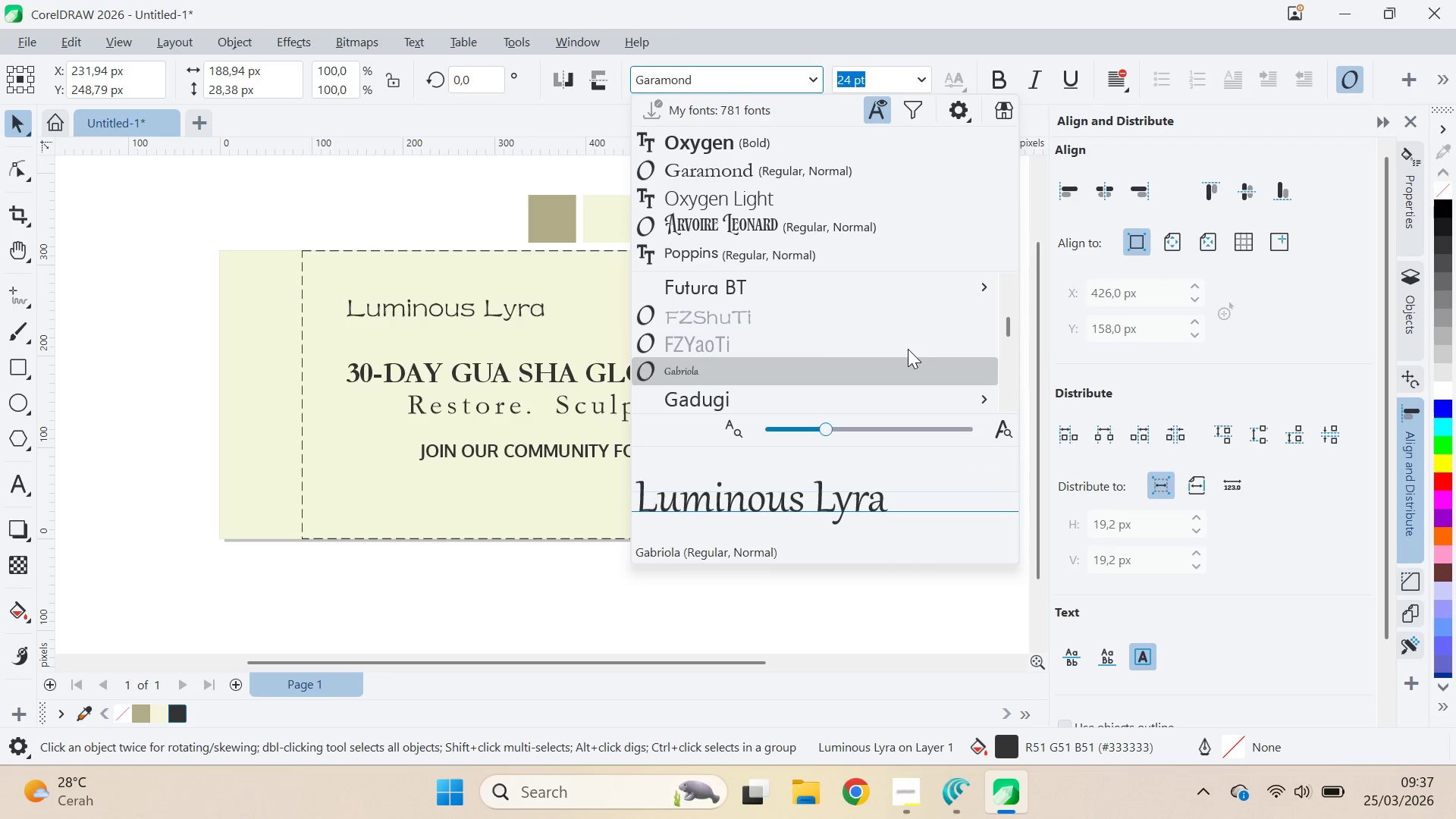 
key(ArrowDown)
 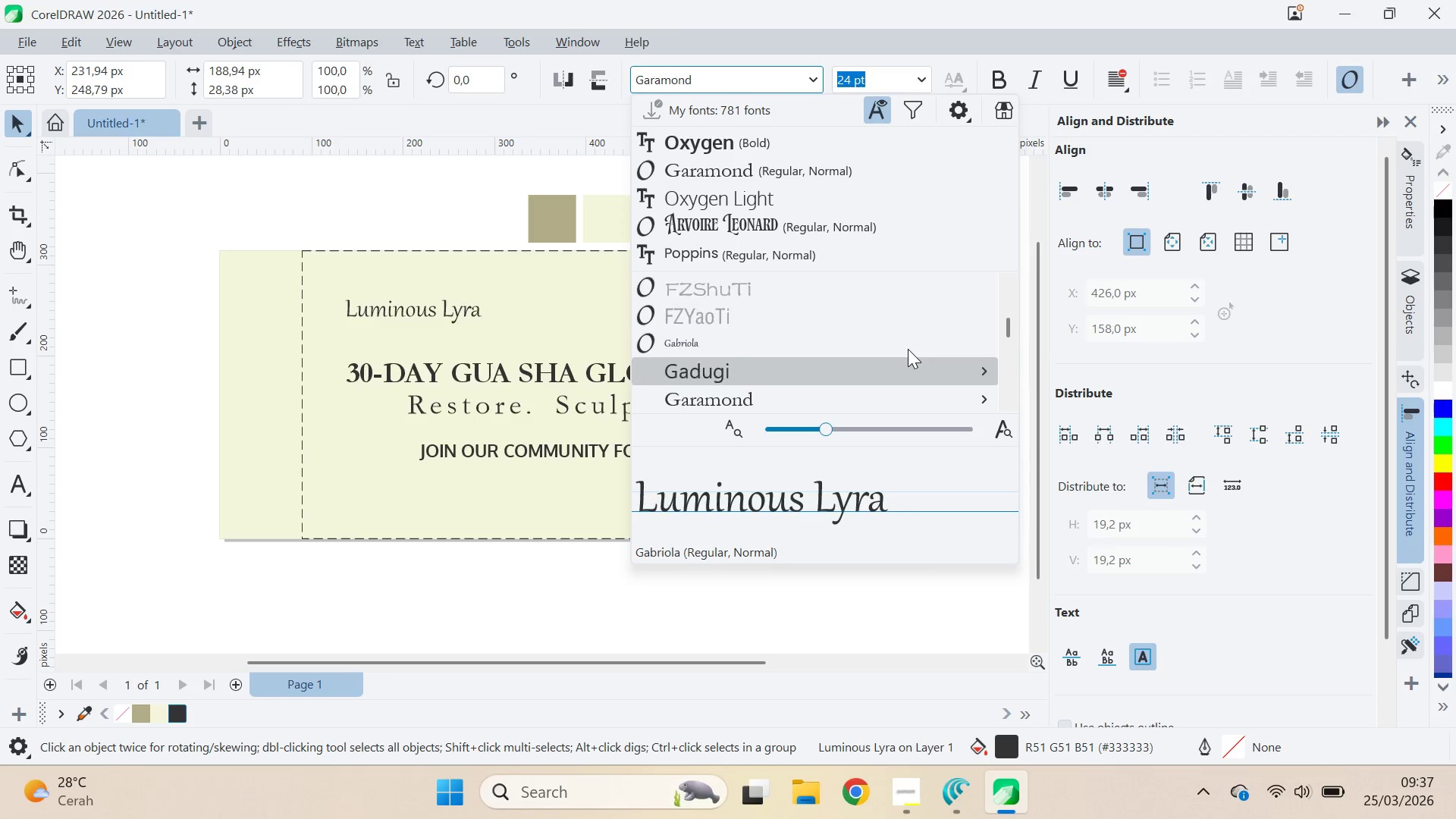 
key(ArrowDown)
 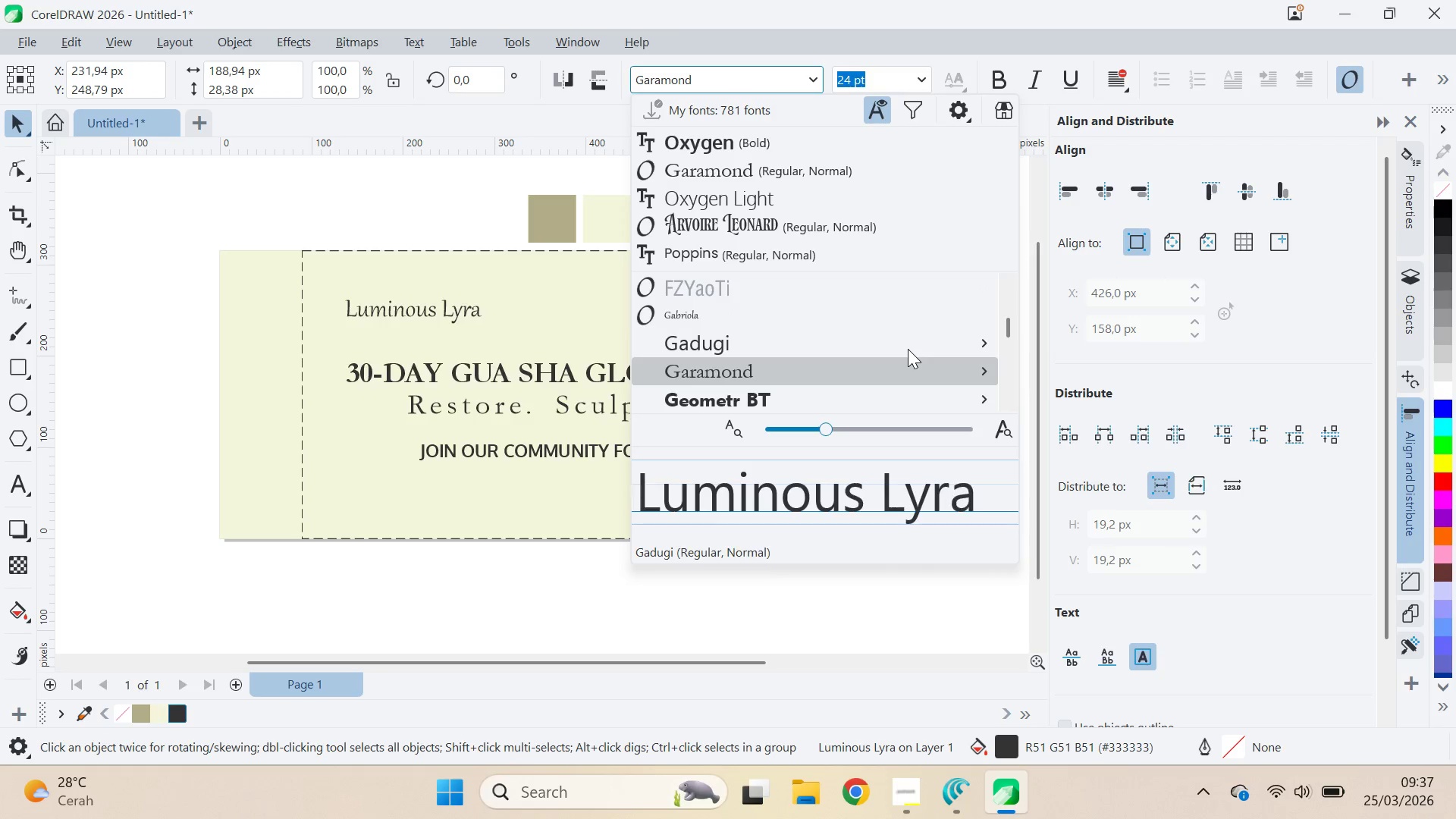 
key(ArrowDown)
 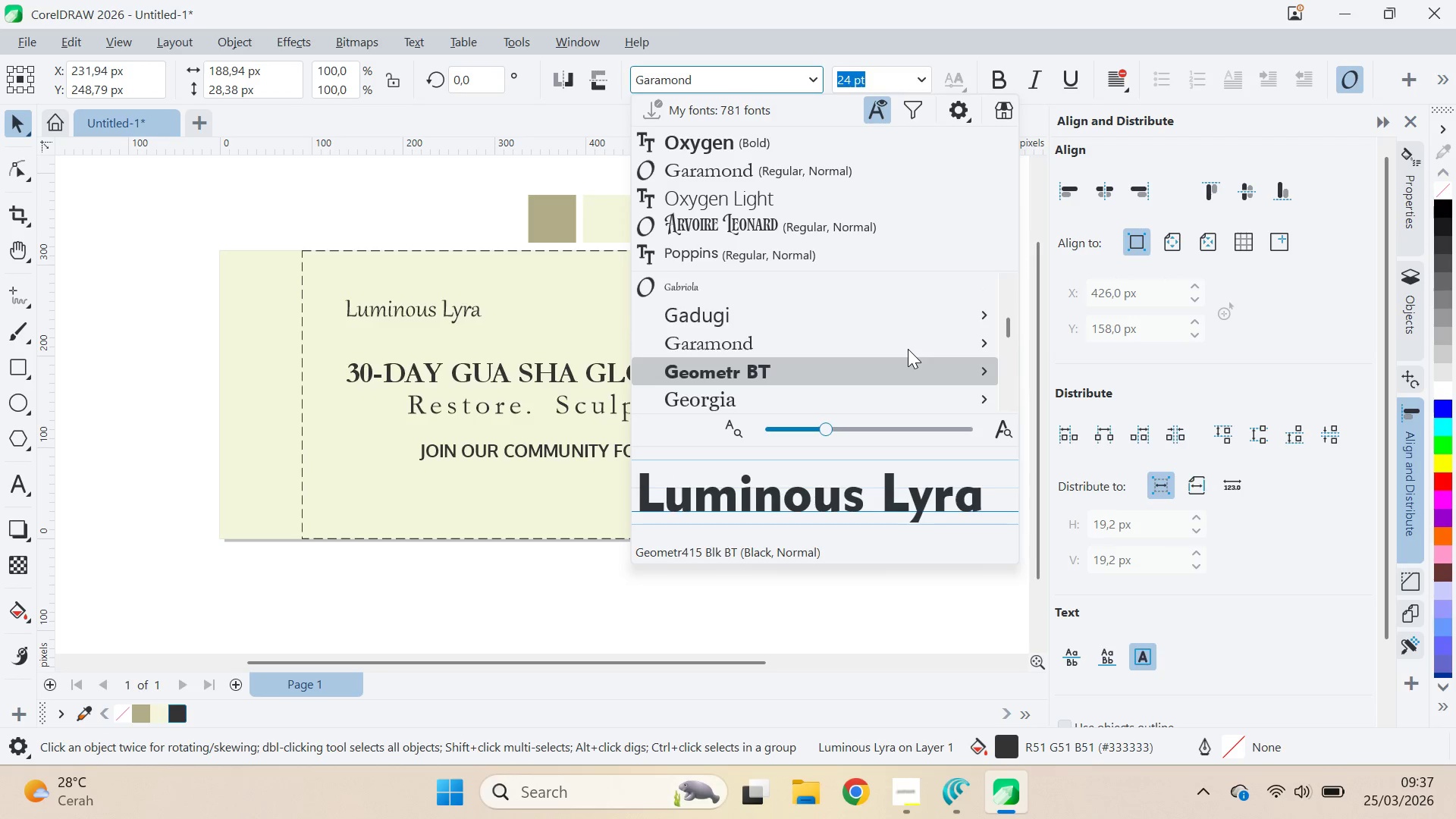 
key(ArrowDown)
 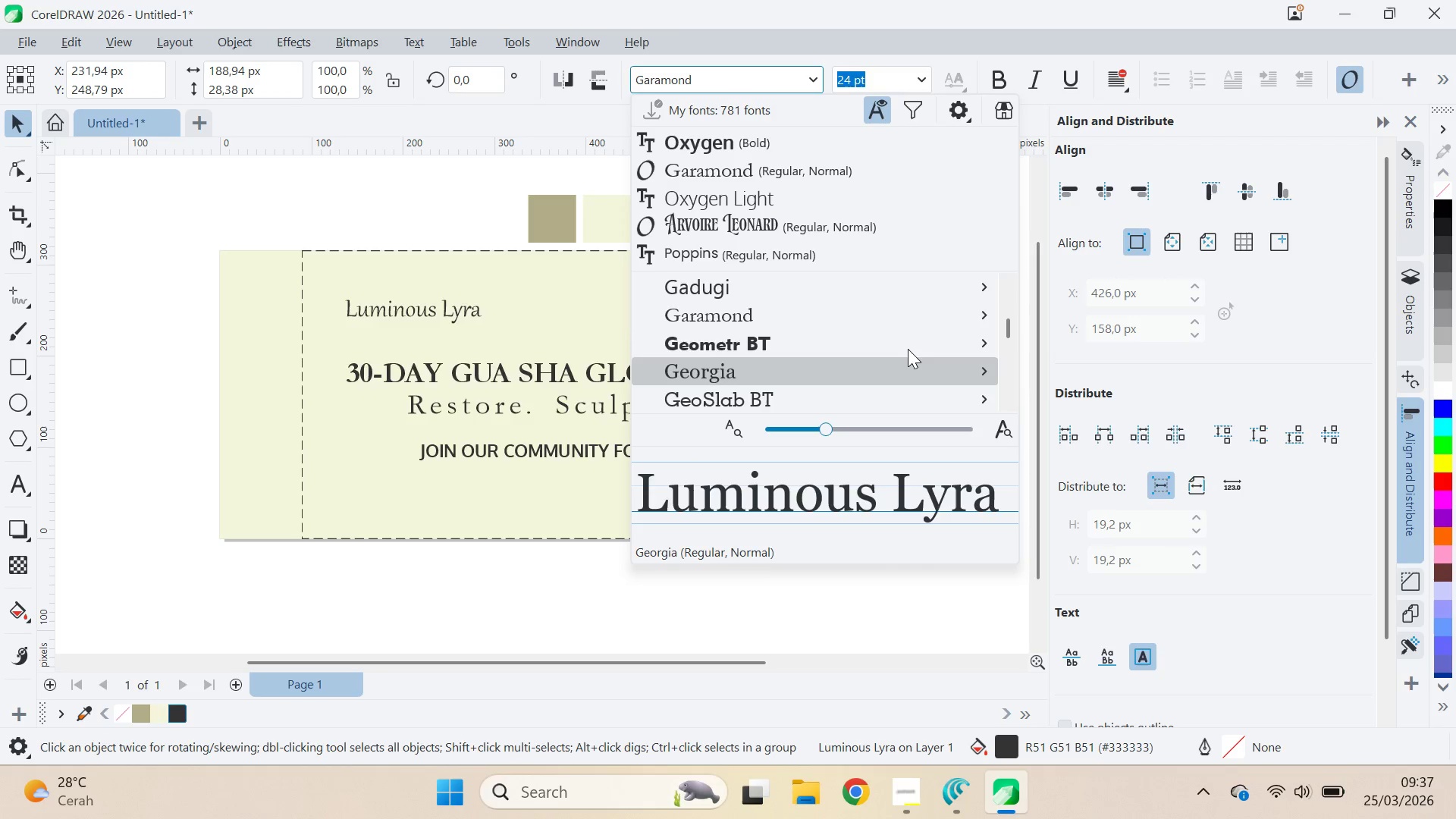 
key(ArrowDown)
 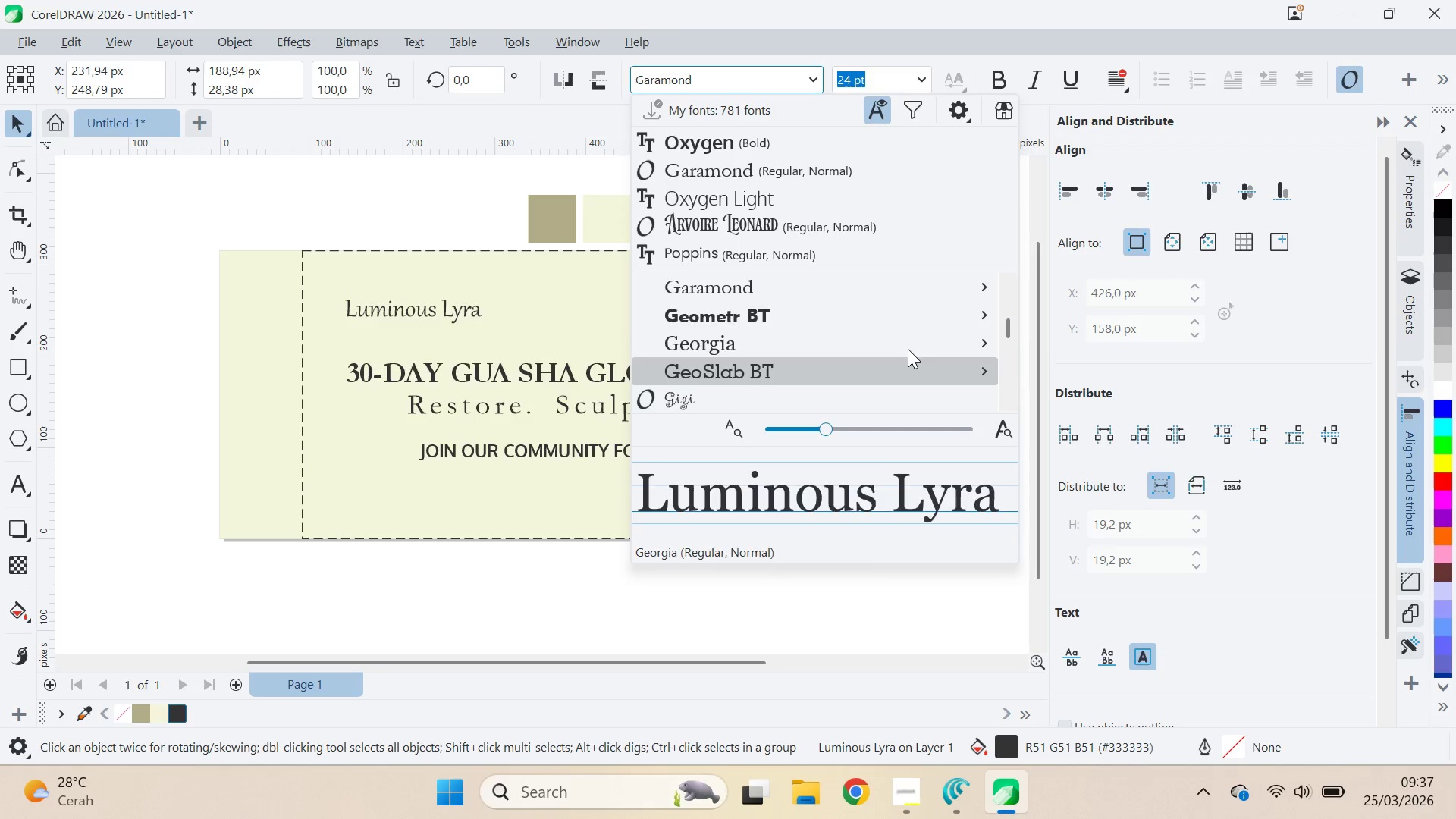 
key(ArrowDown)
 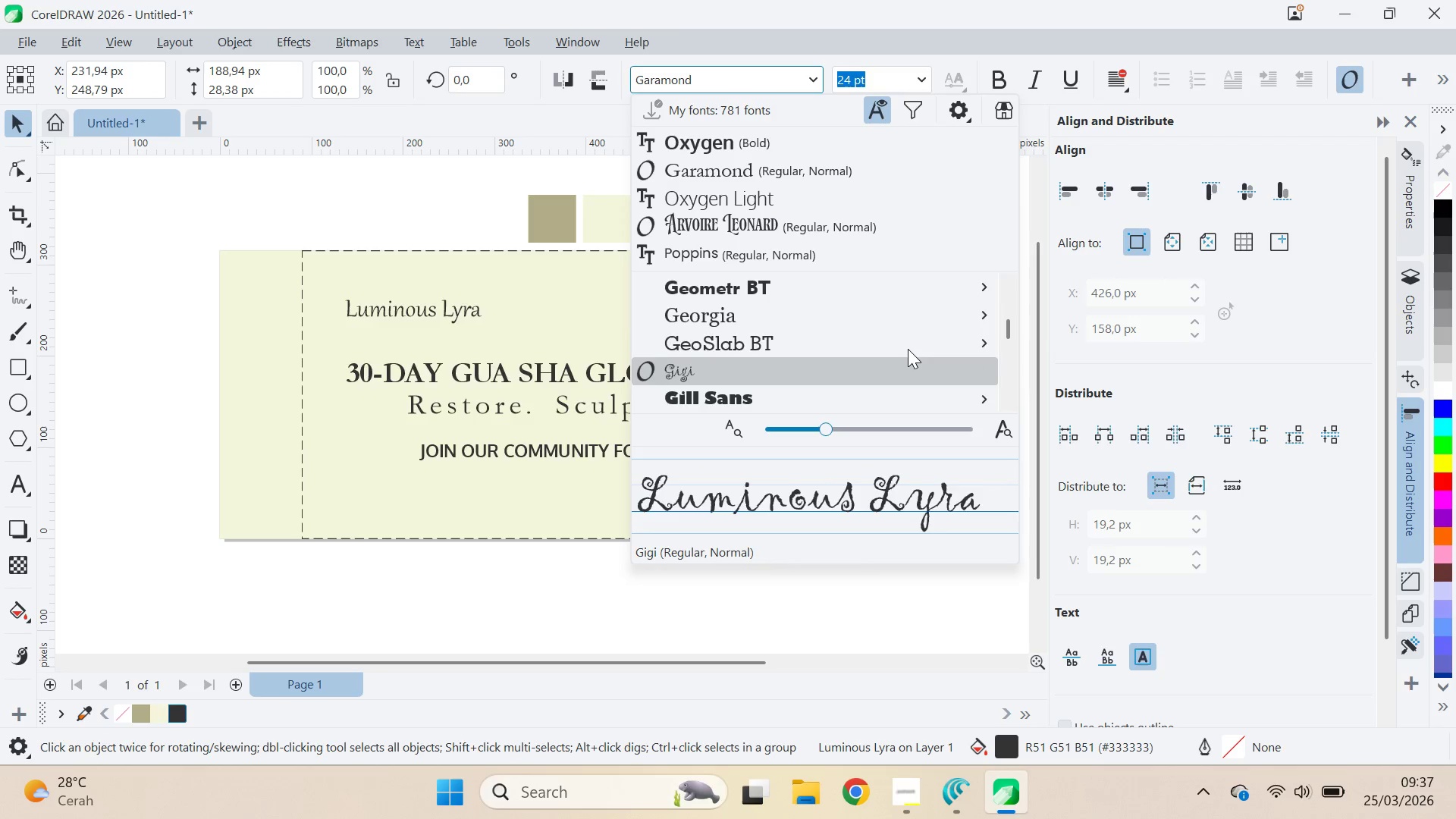 
key(ArrowDown)
 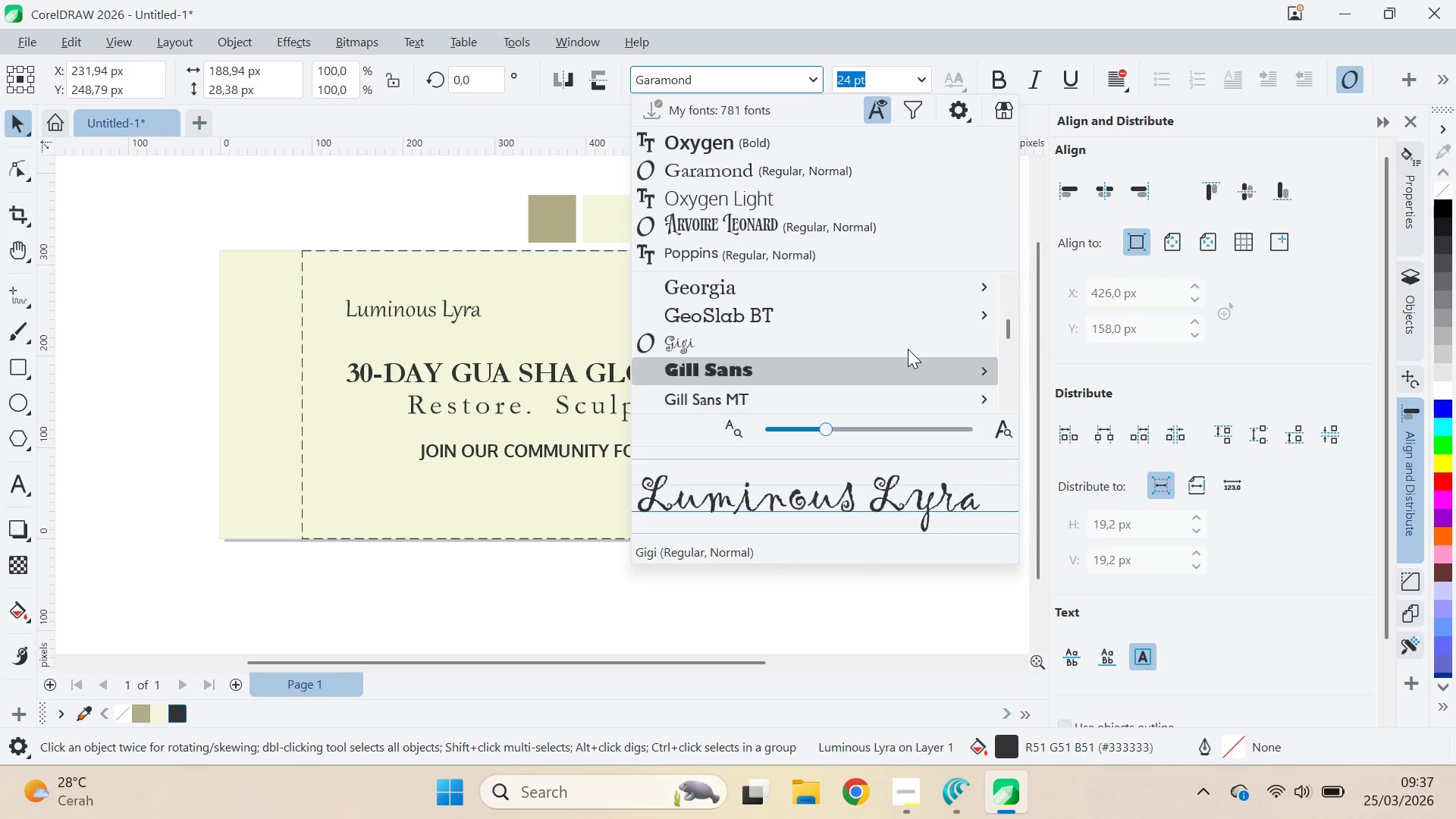 
key(ArrowDown)
 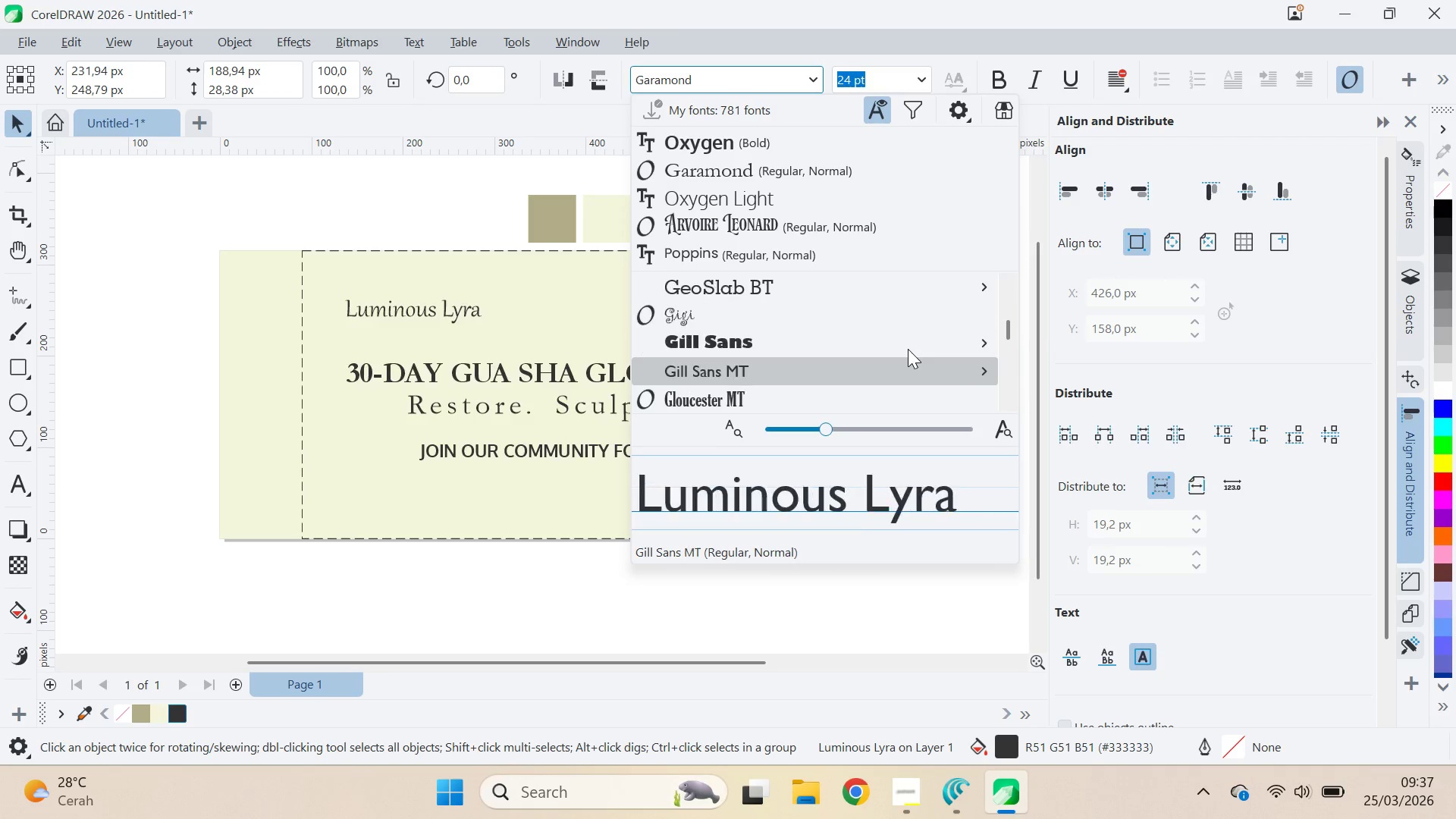 
key(ArrowDown)
 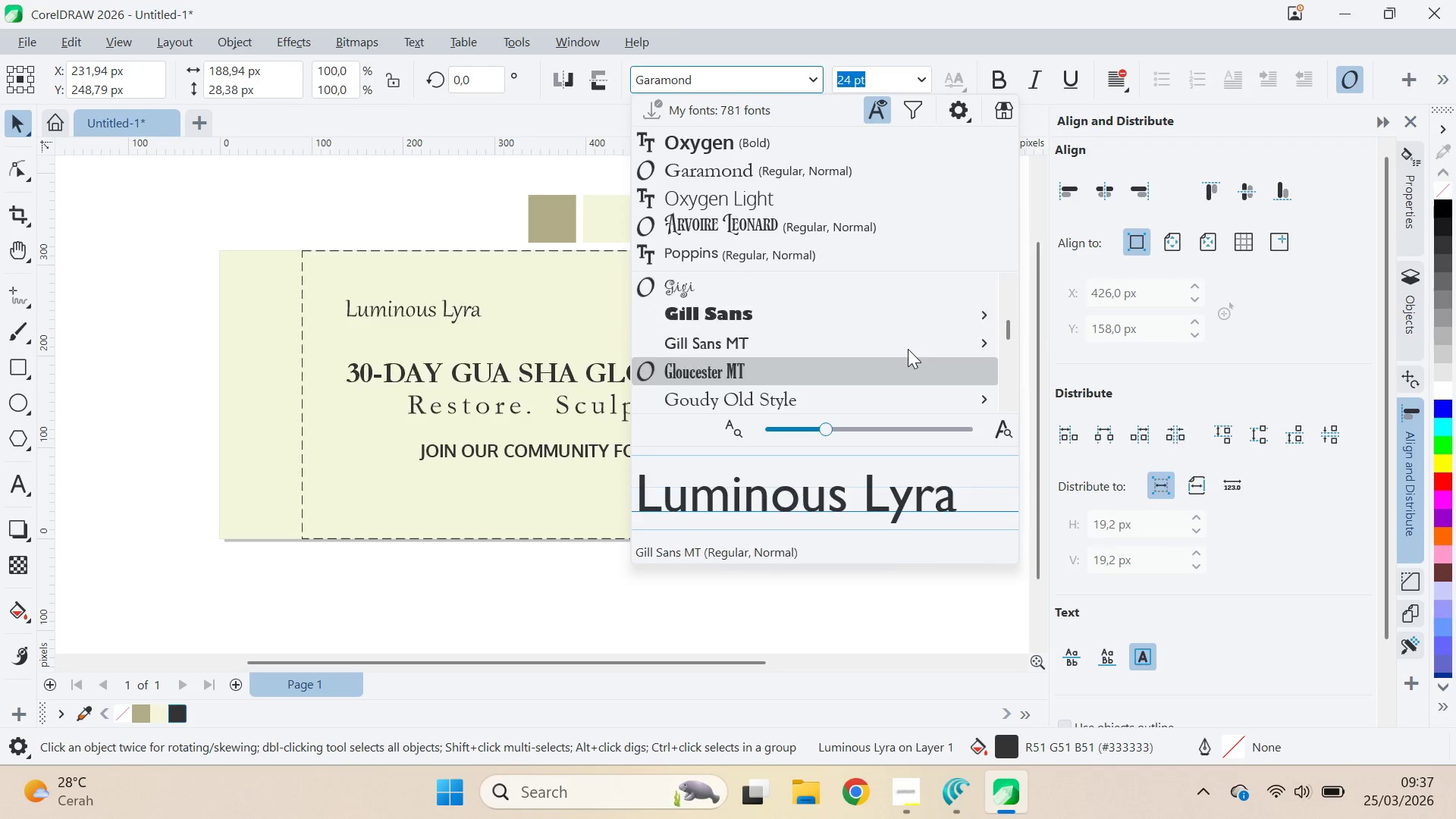 
key(ArrowDown)
 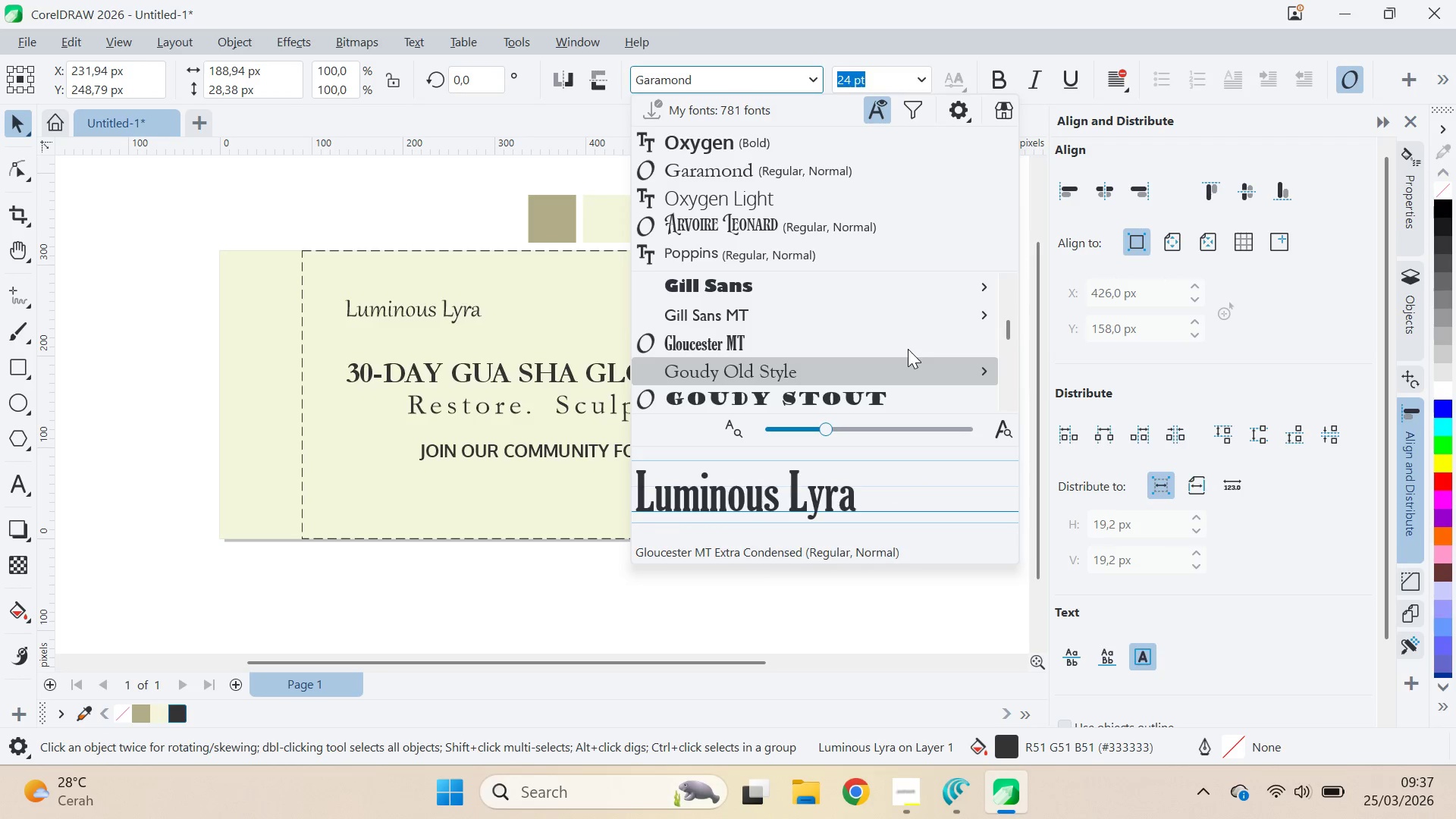 
key(ArrowDown)
 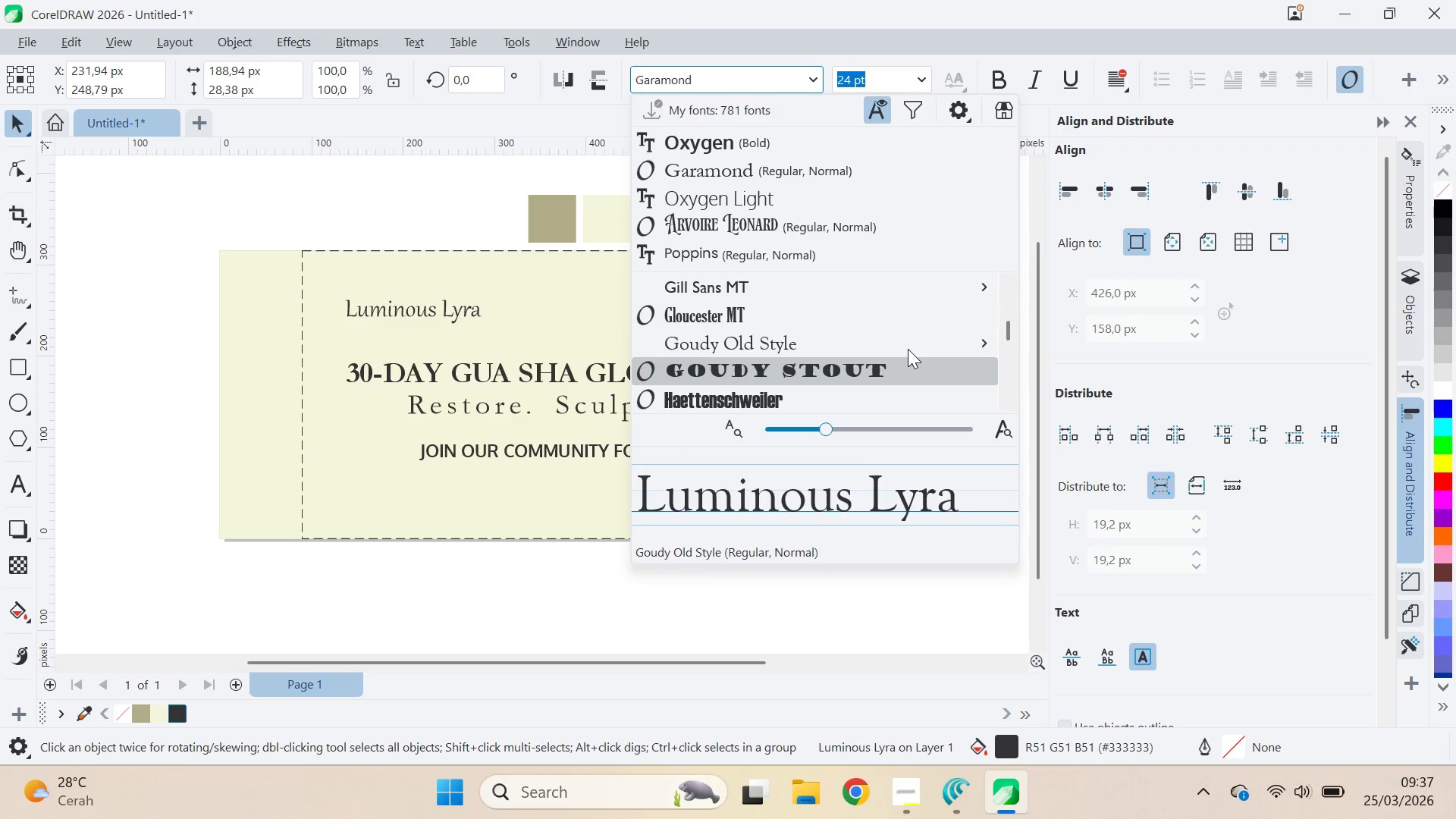 
key(ArrowDown)
 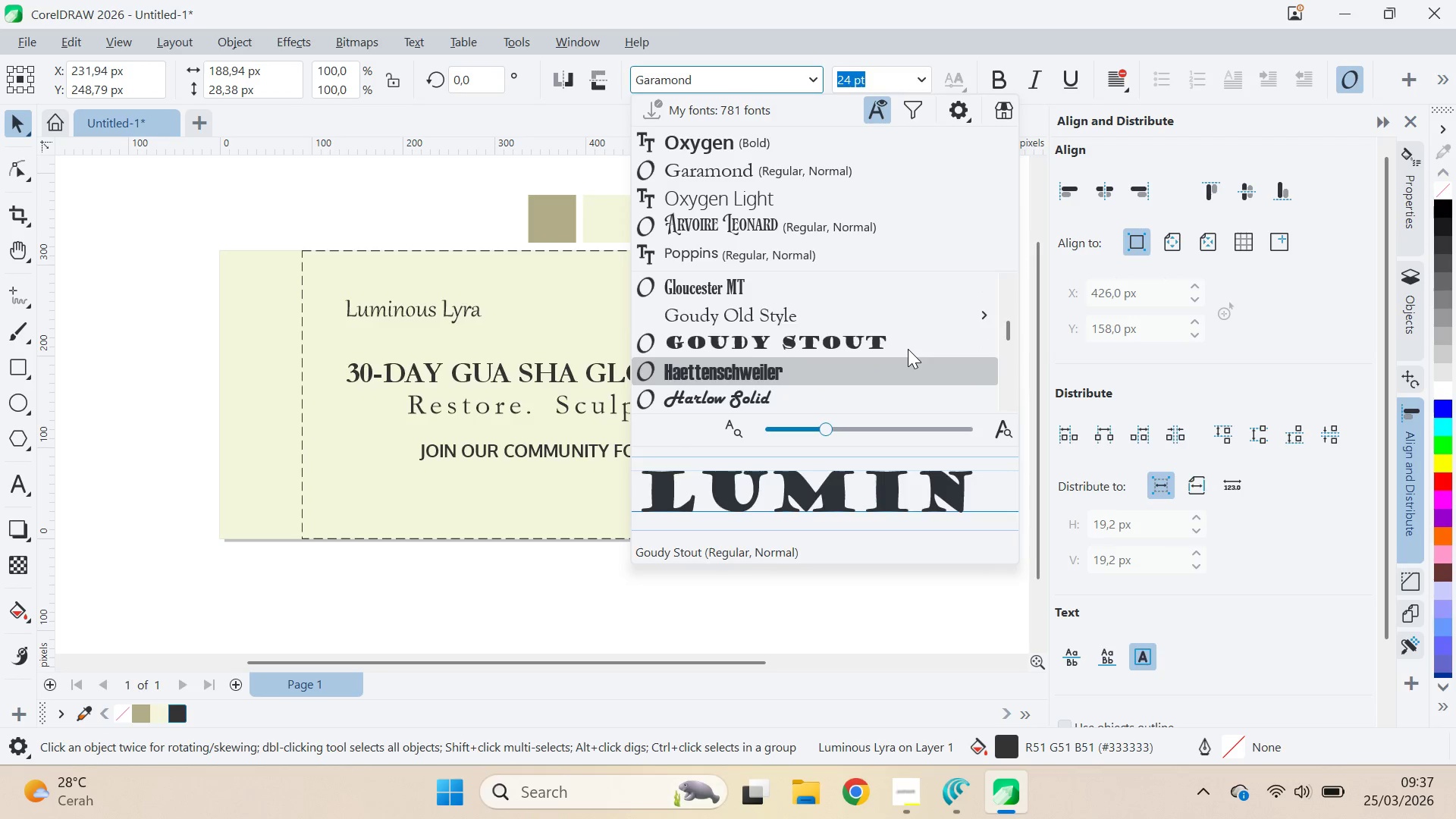 
key(ArrowDown)
 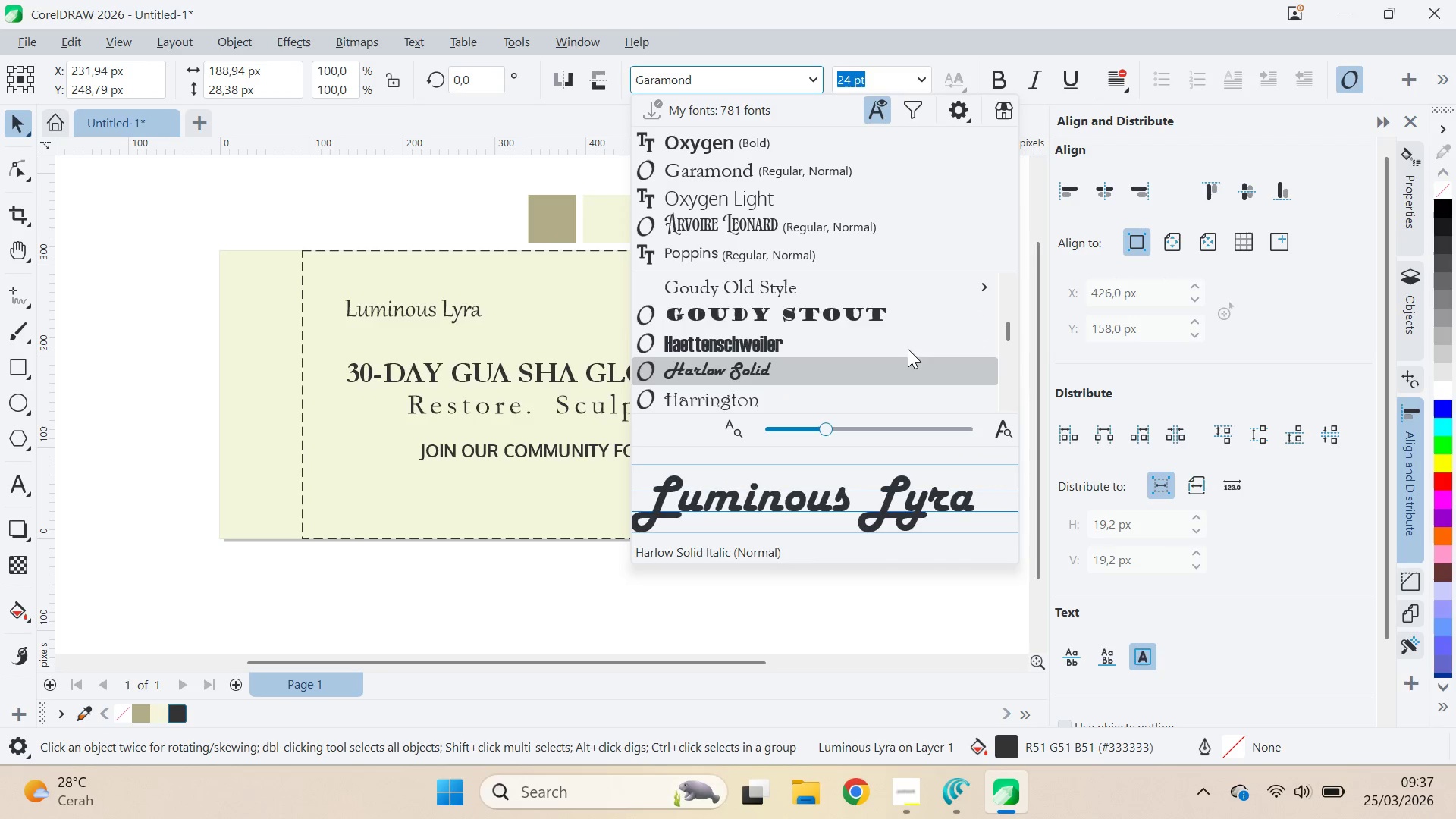 
key(ArrowDown)
 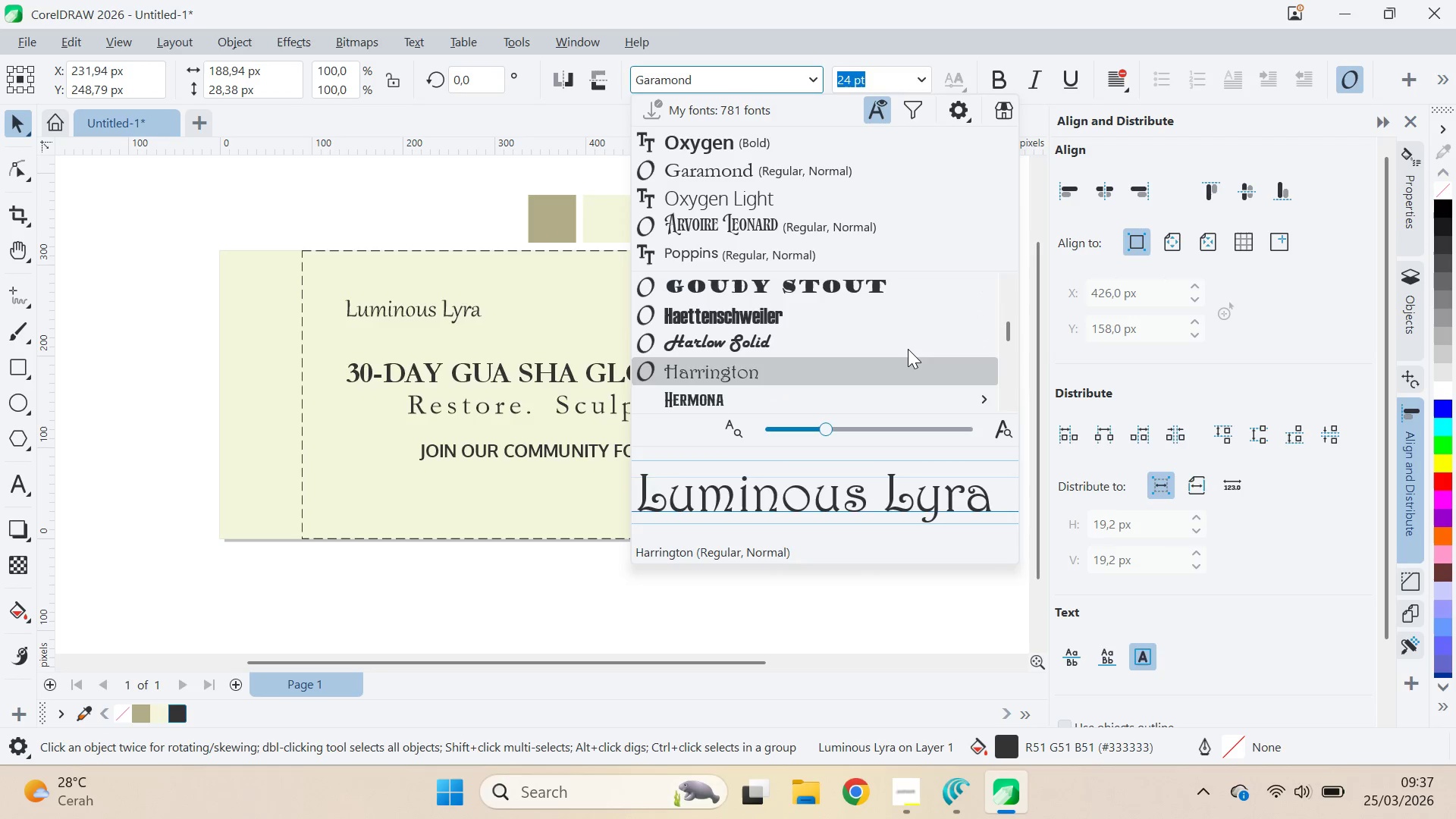 
key(ArrowDown)
 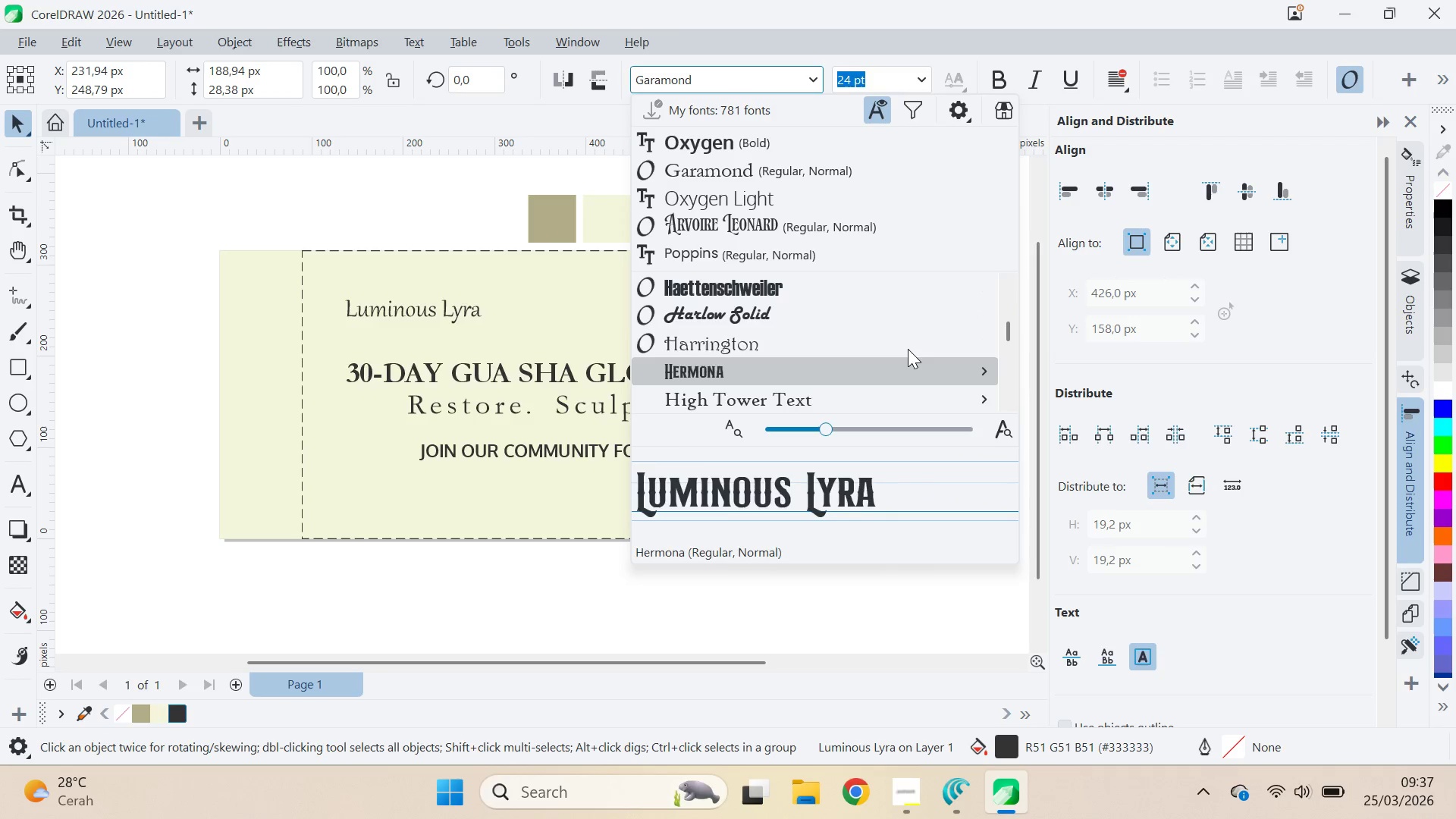 
key(ArrowDown)
 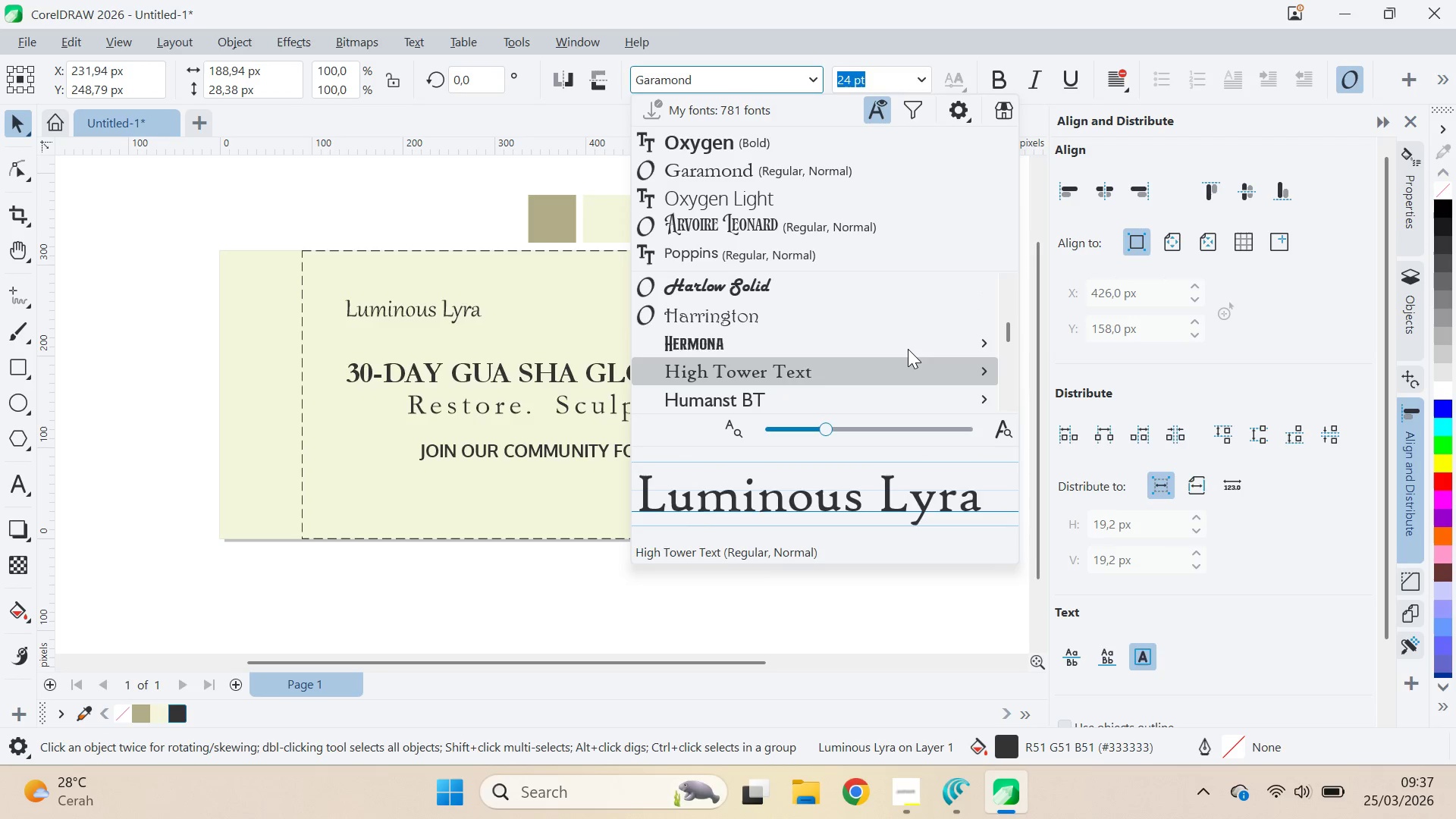 
key(ArrowDown)
 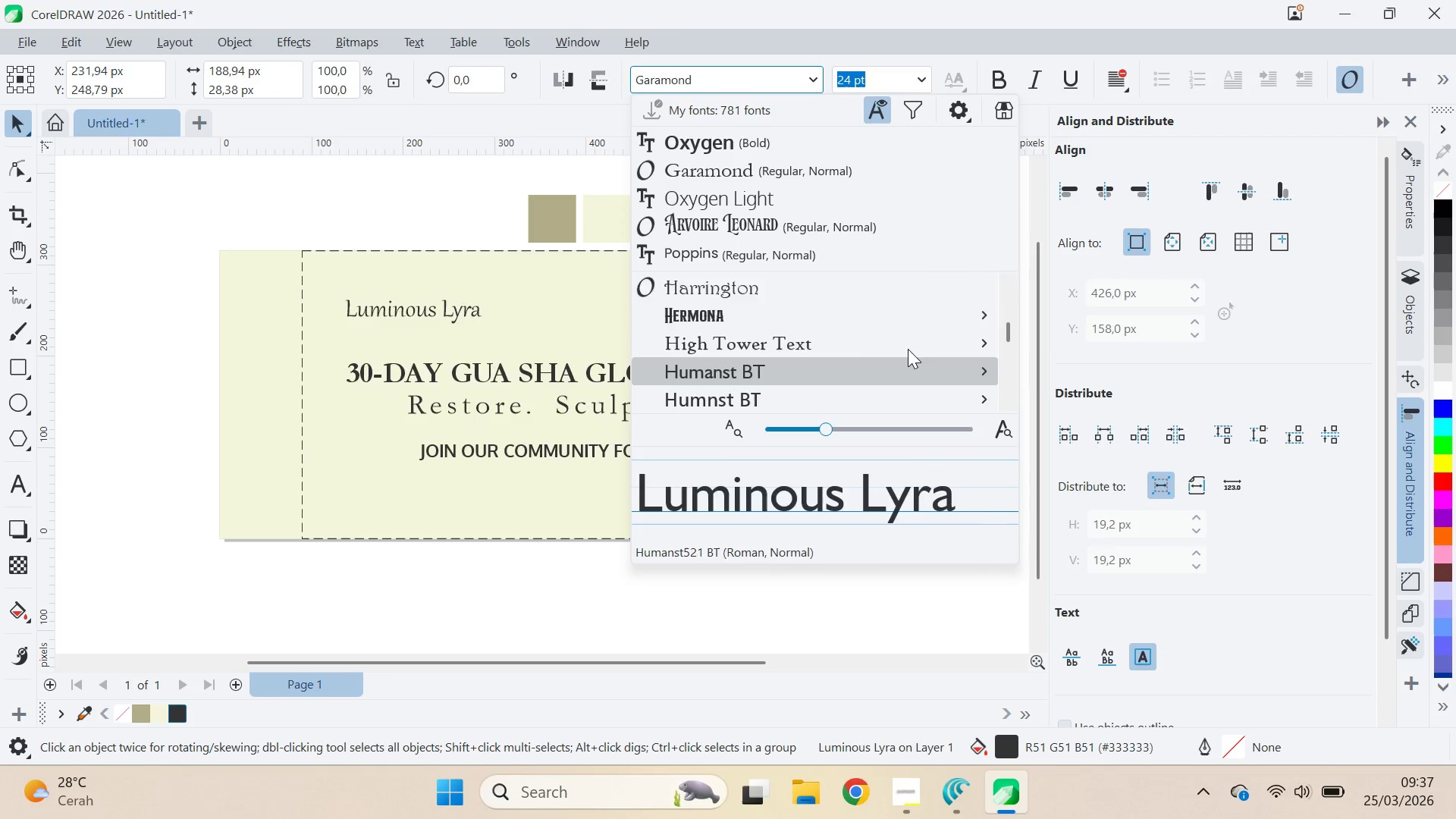 
key(ArrowDown)
 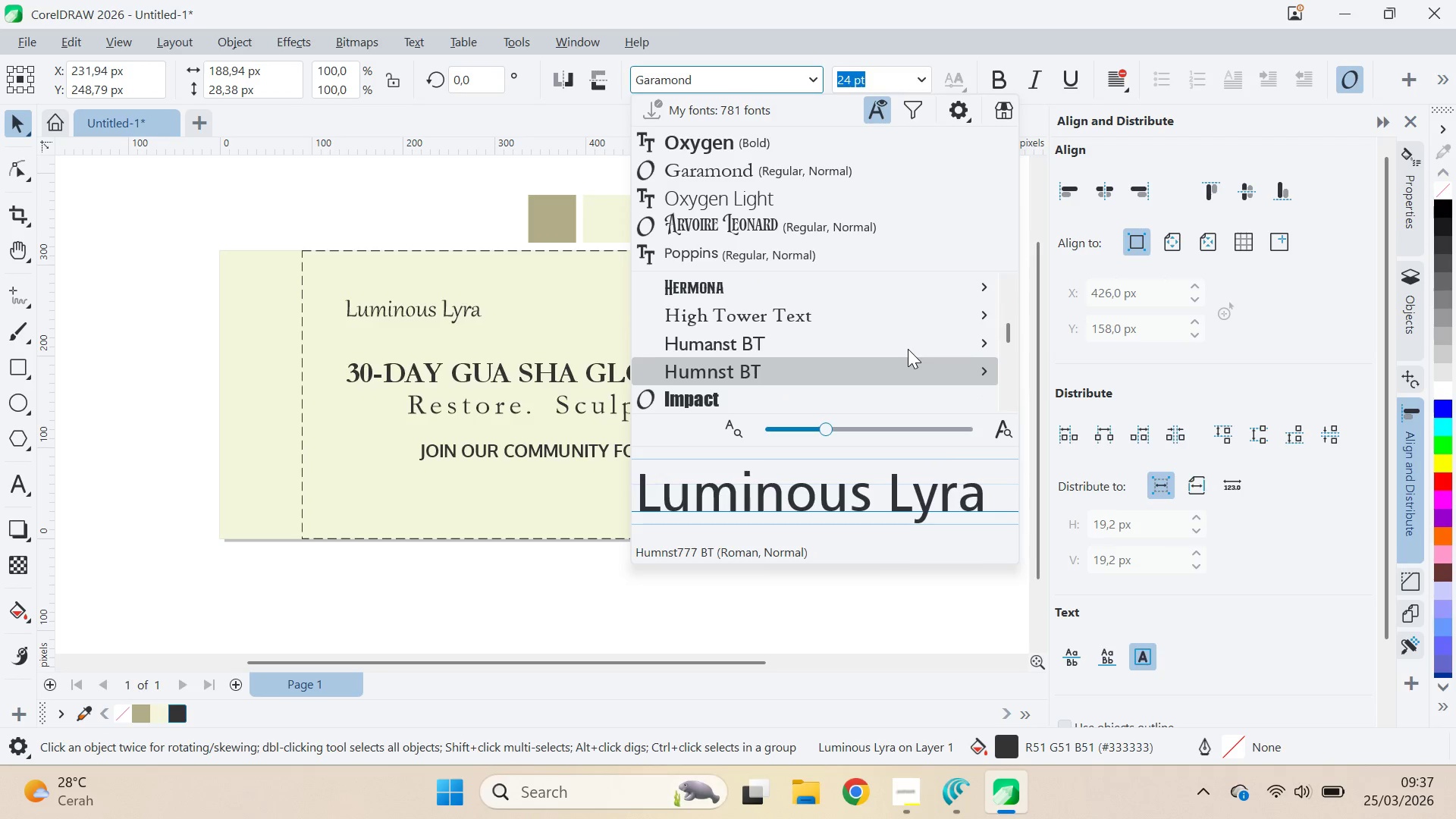 
key(ArrowUp)
 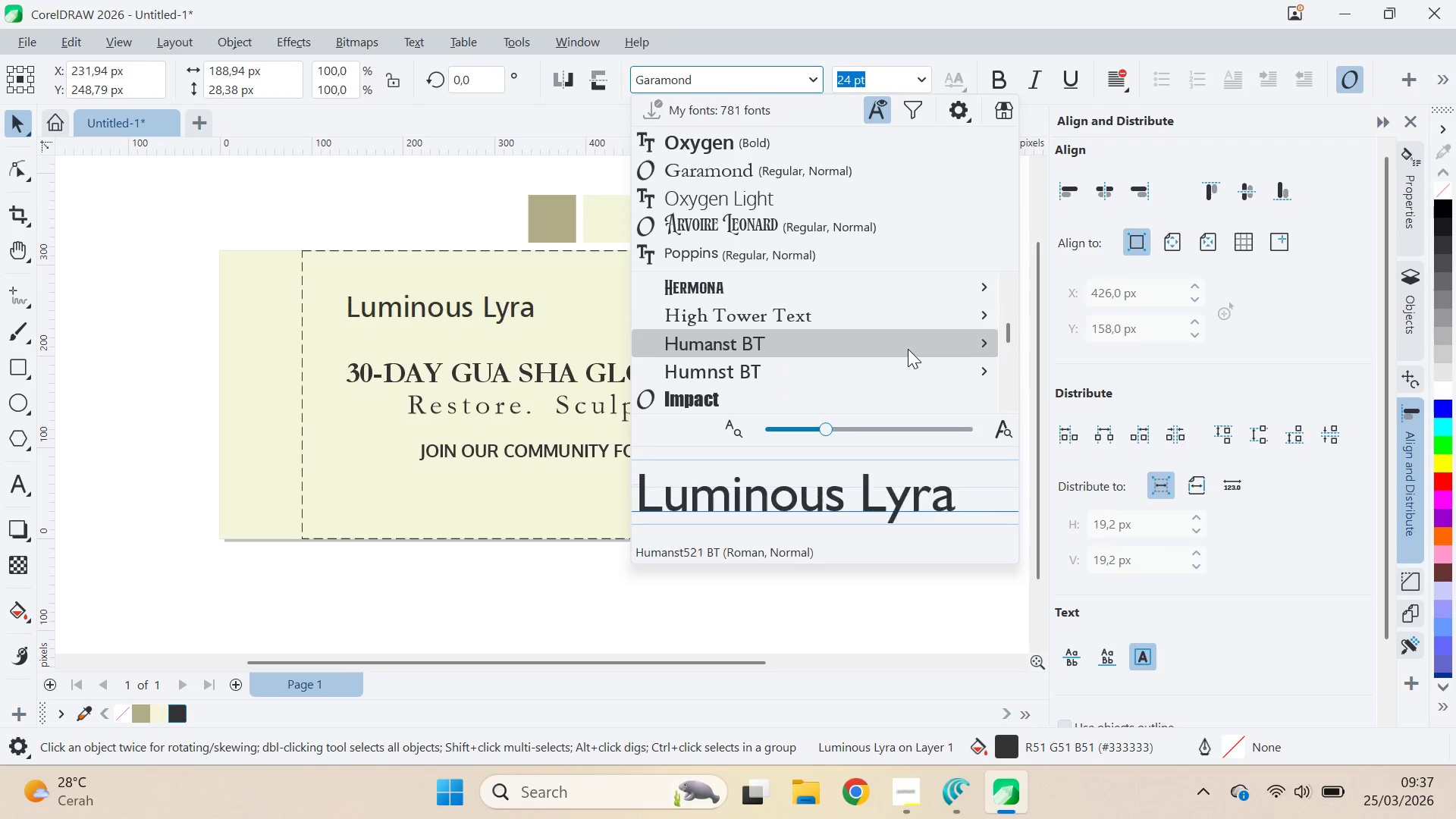 
key(ArrowUp)
 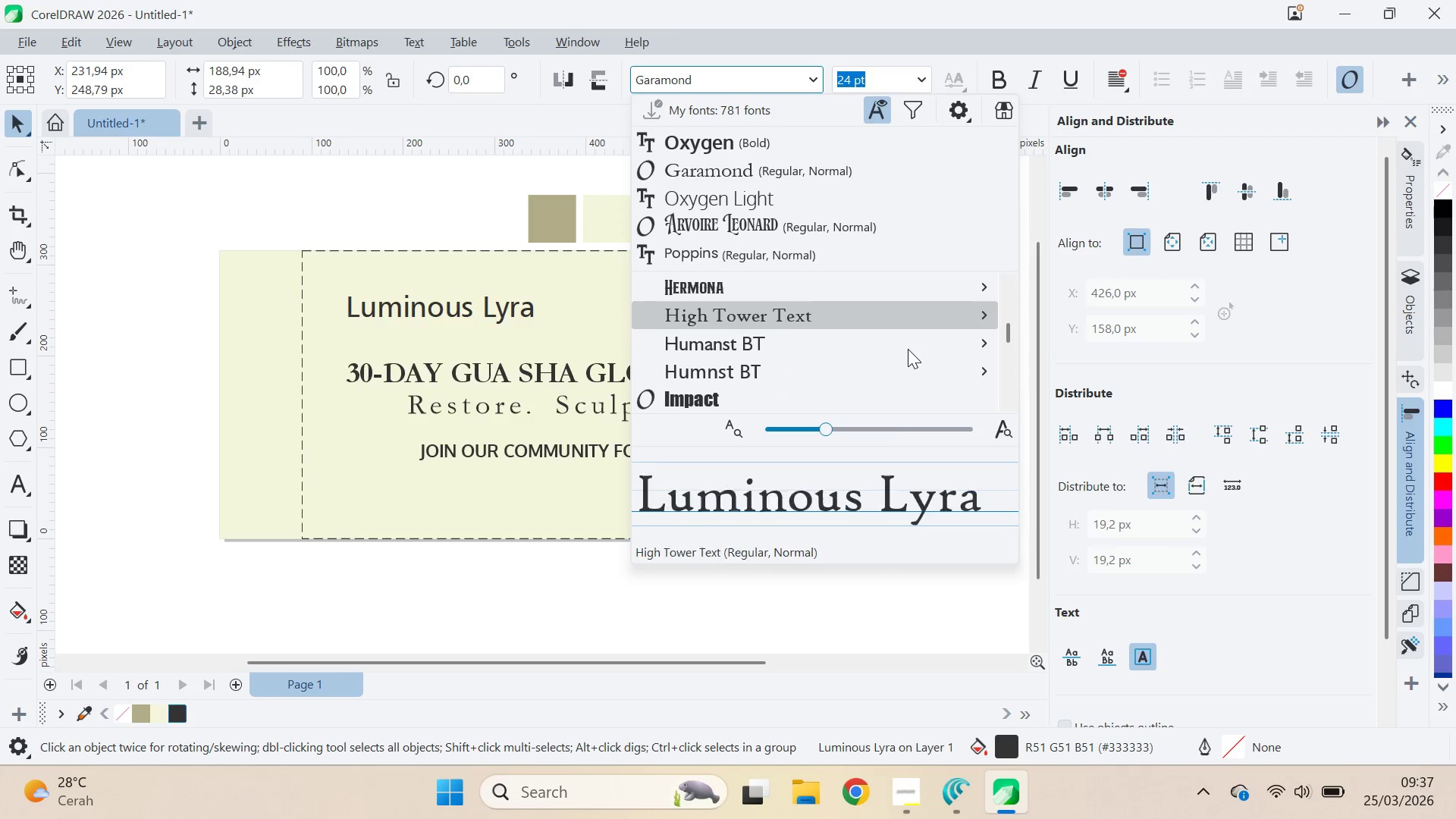 
key(ArrowUp)
 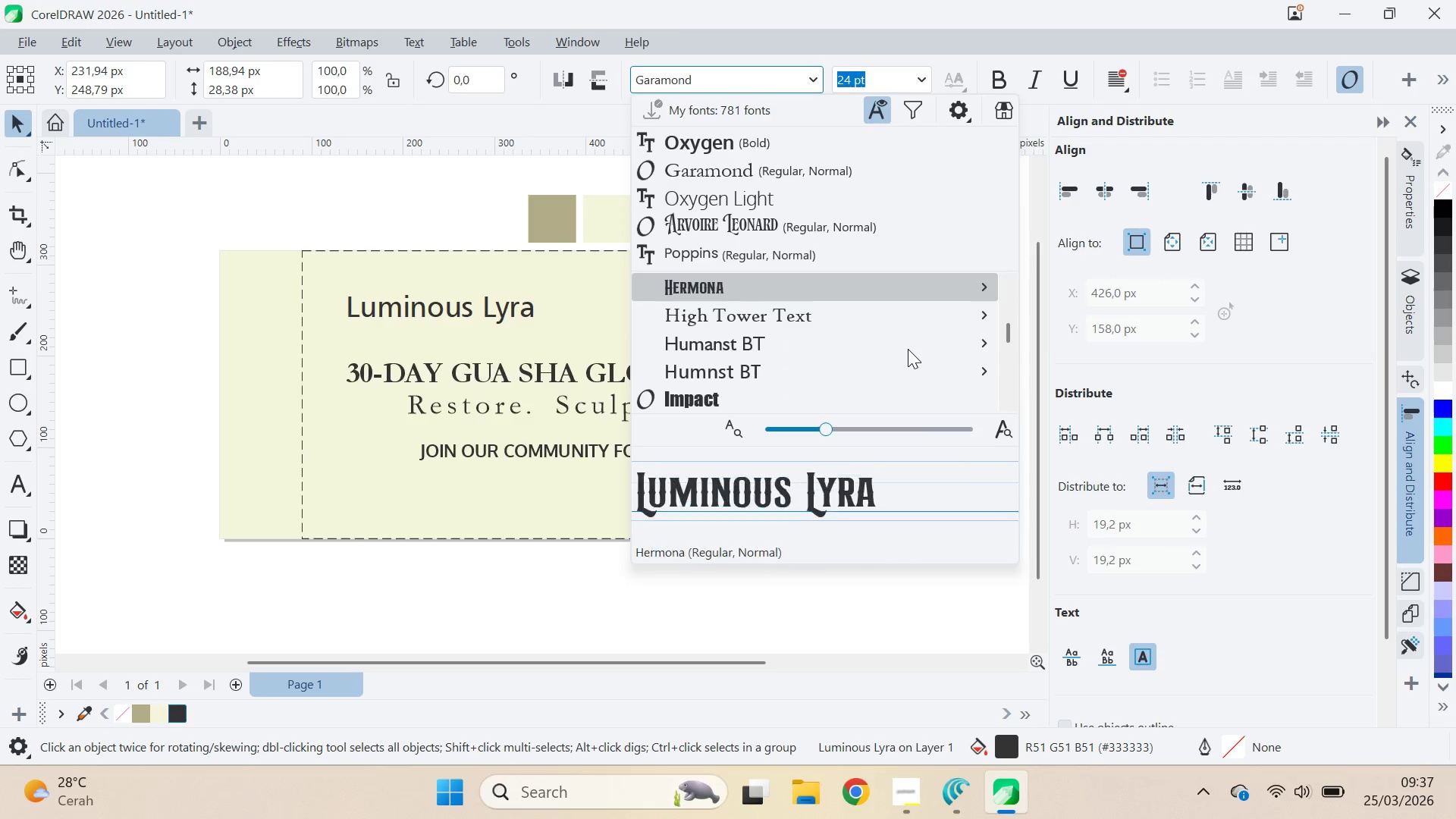 
key(ArrowUp)
 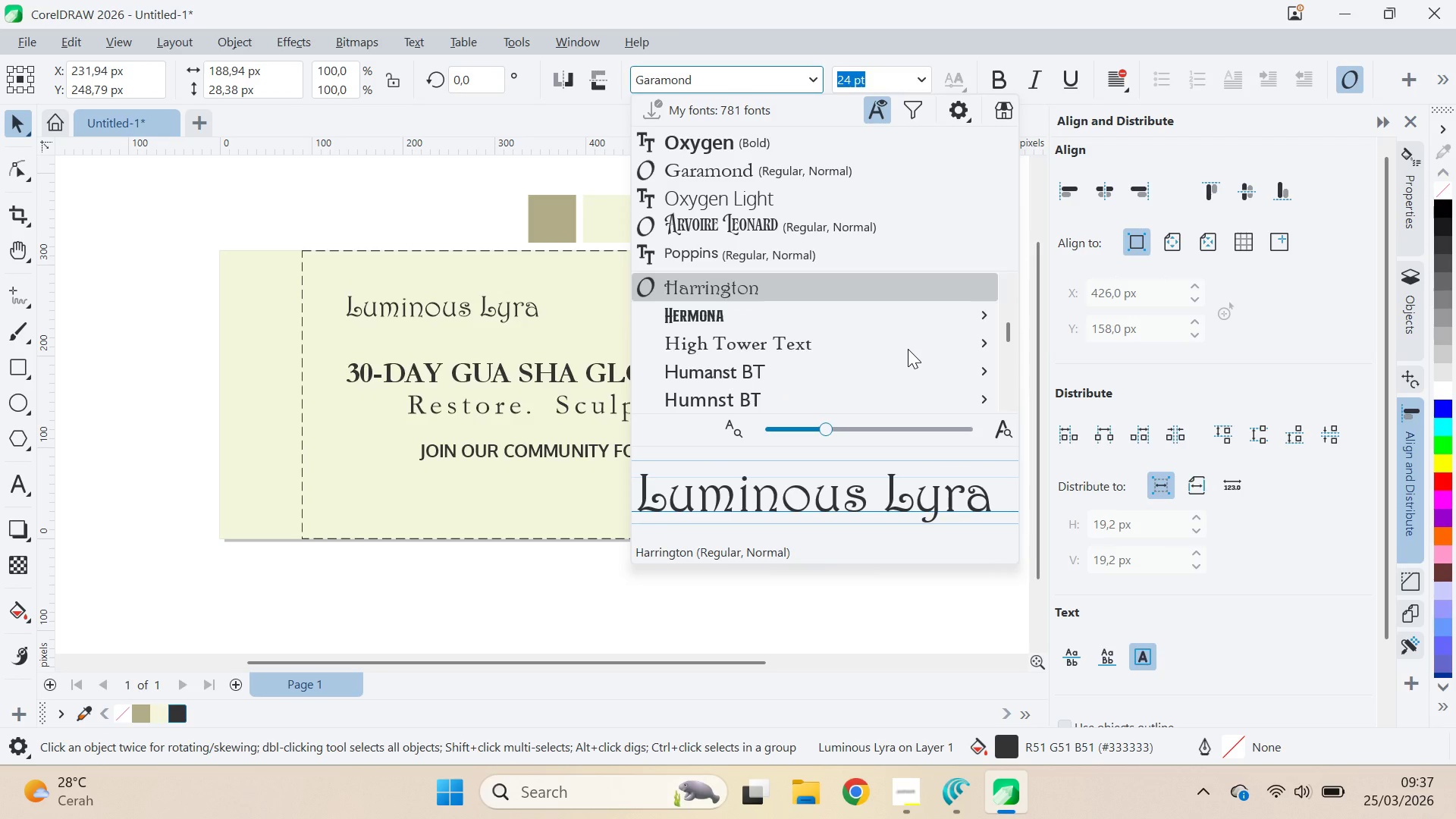 
key(ArrowDown)
 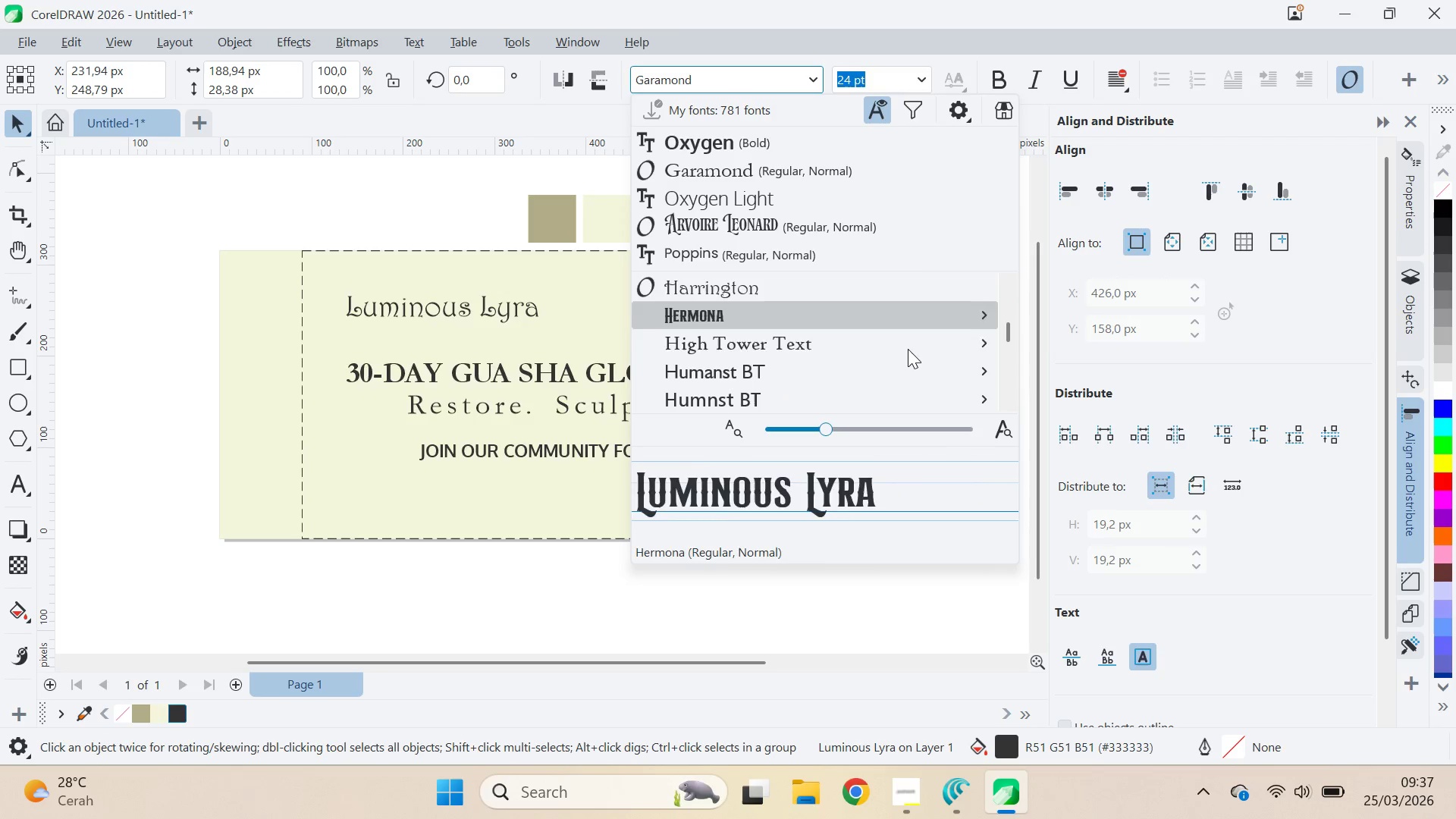 
key(ArrowDown)
 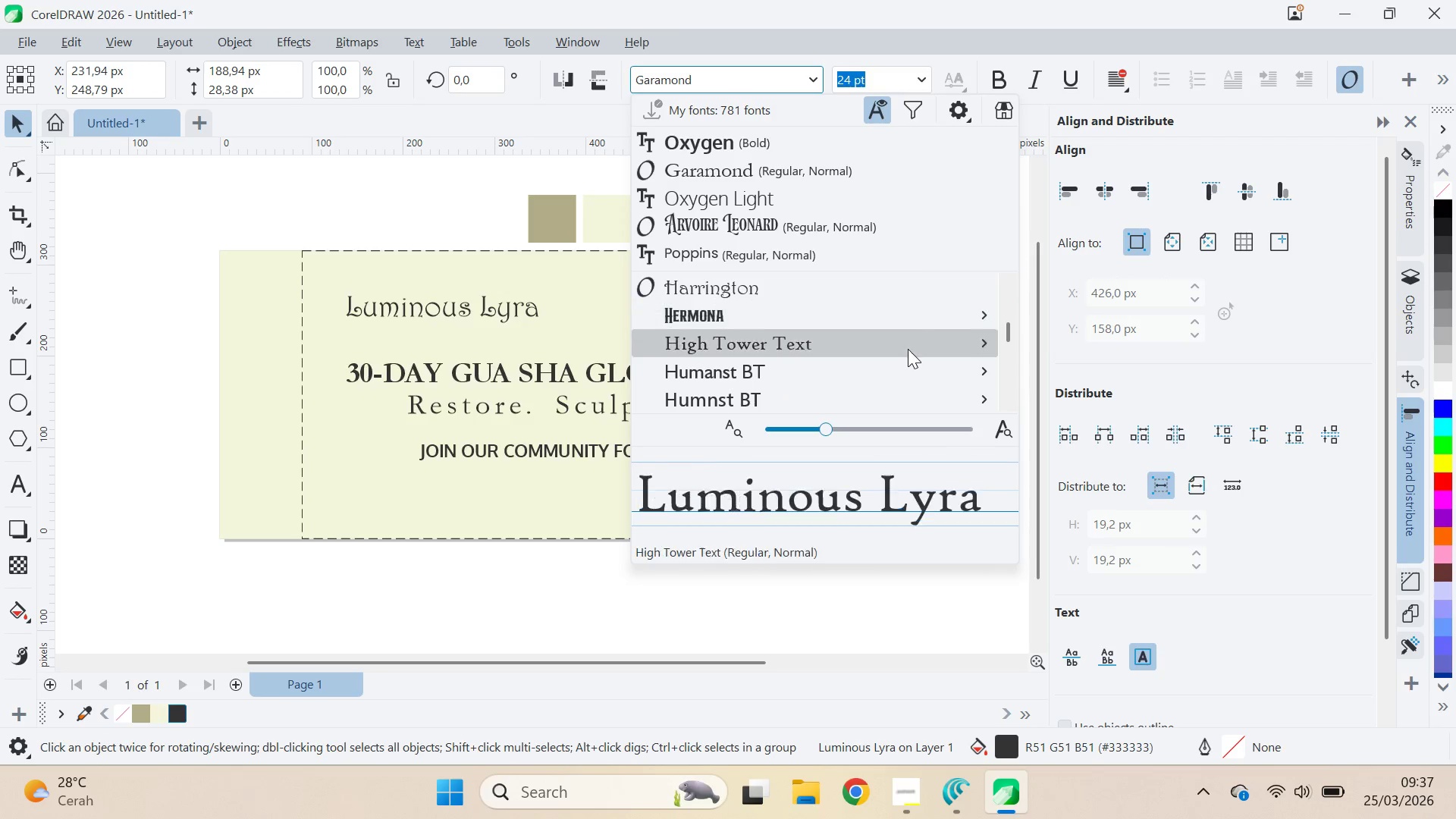 
key(ArrowDown)
 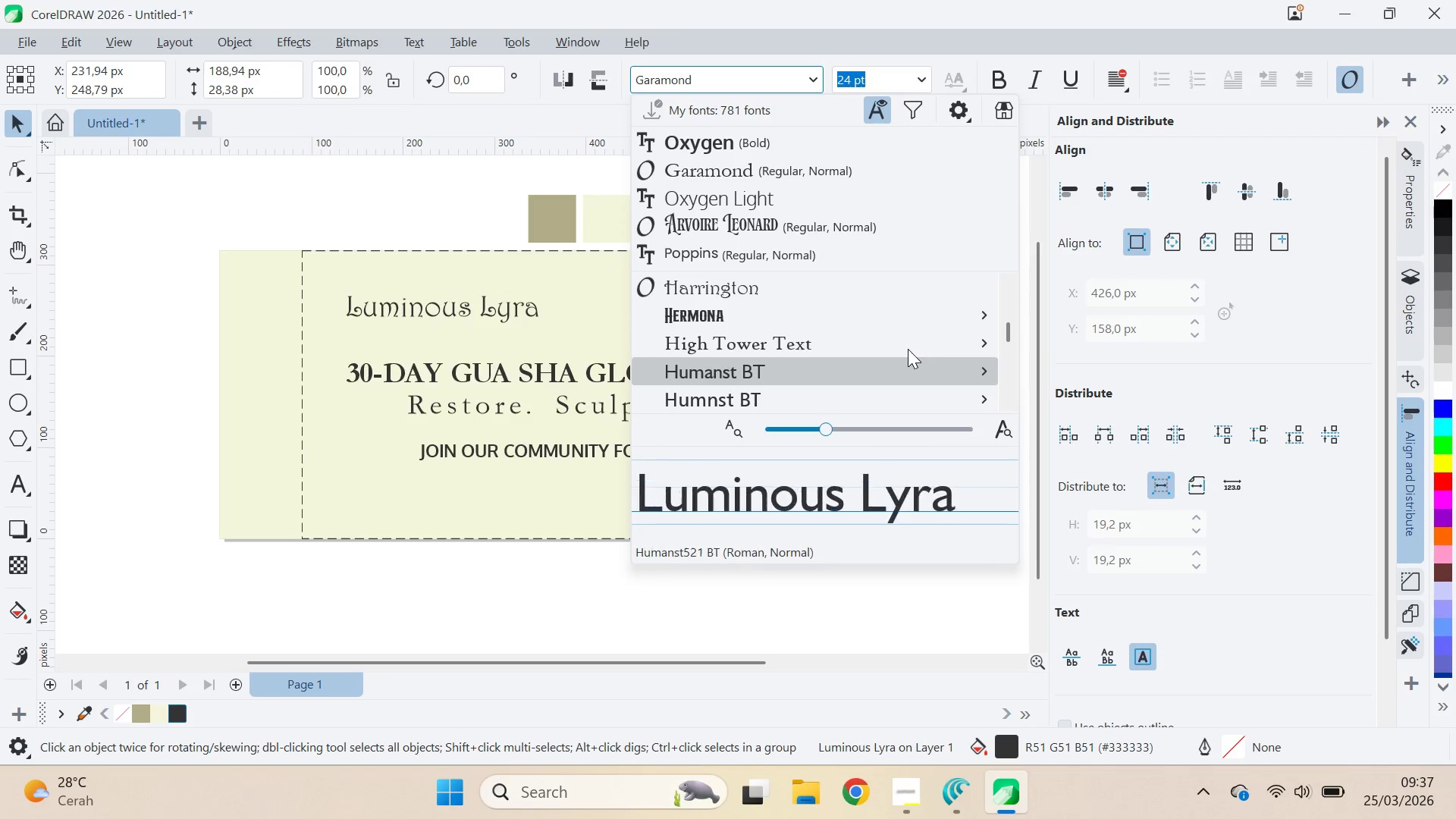 
key(ArrowDown)
 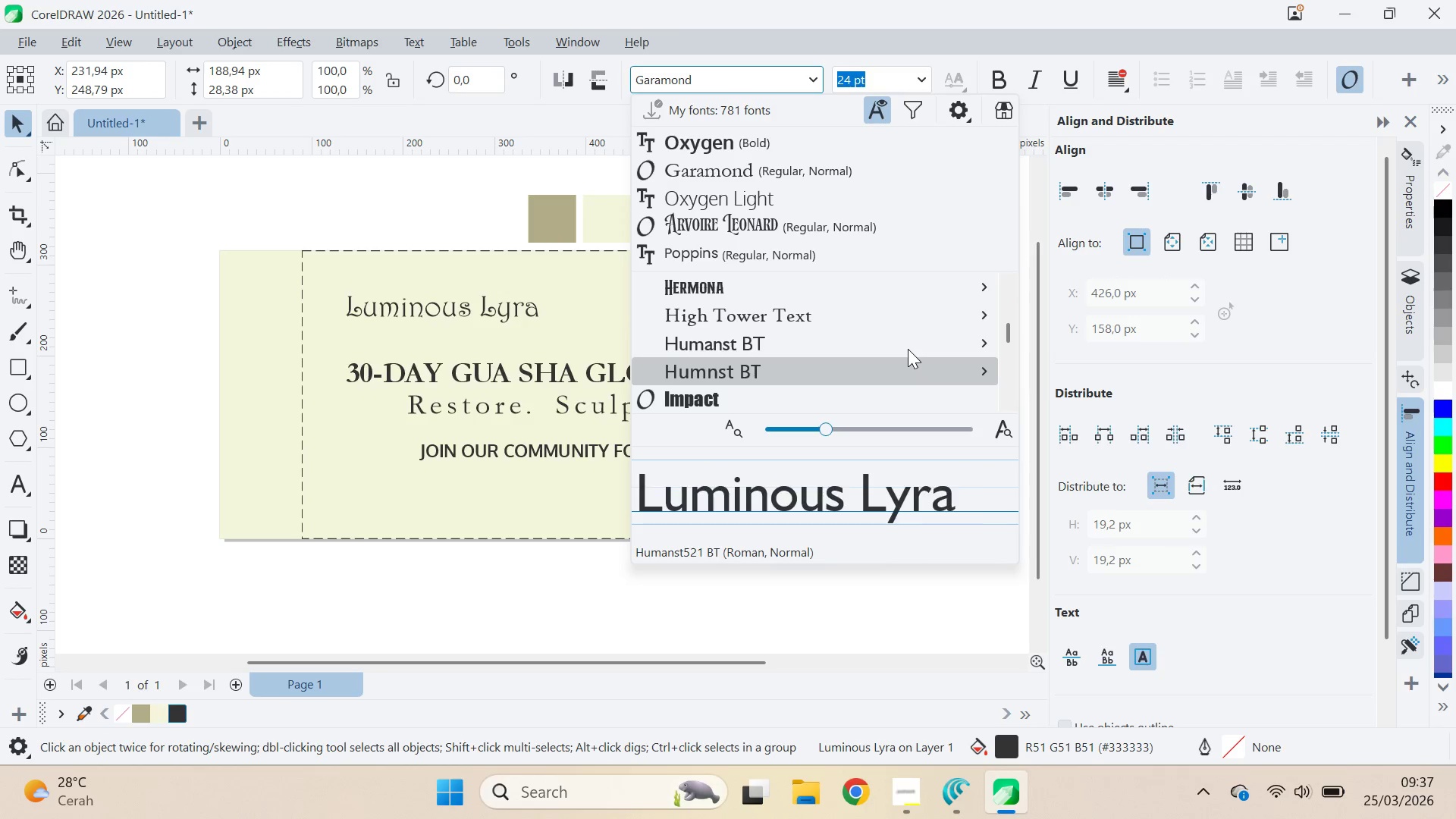 
key(ArrowDown)
 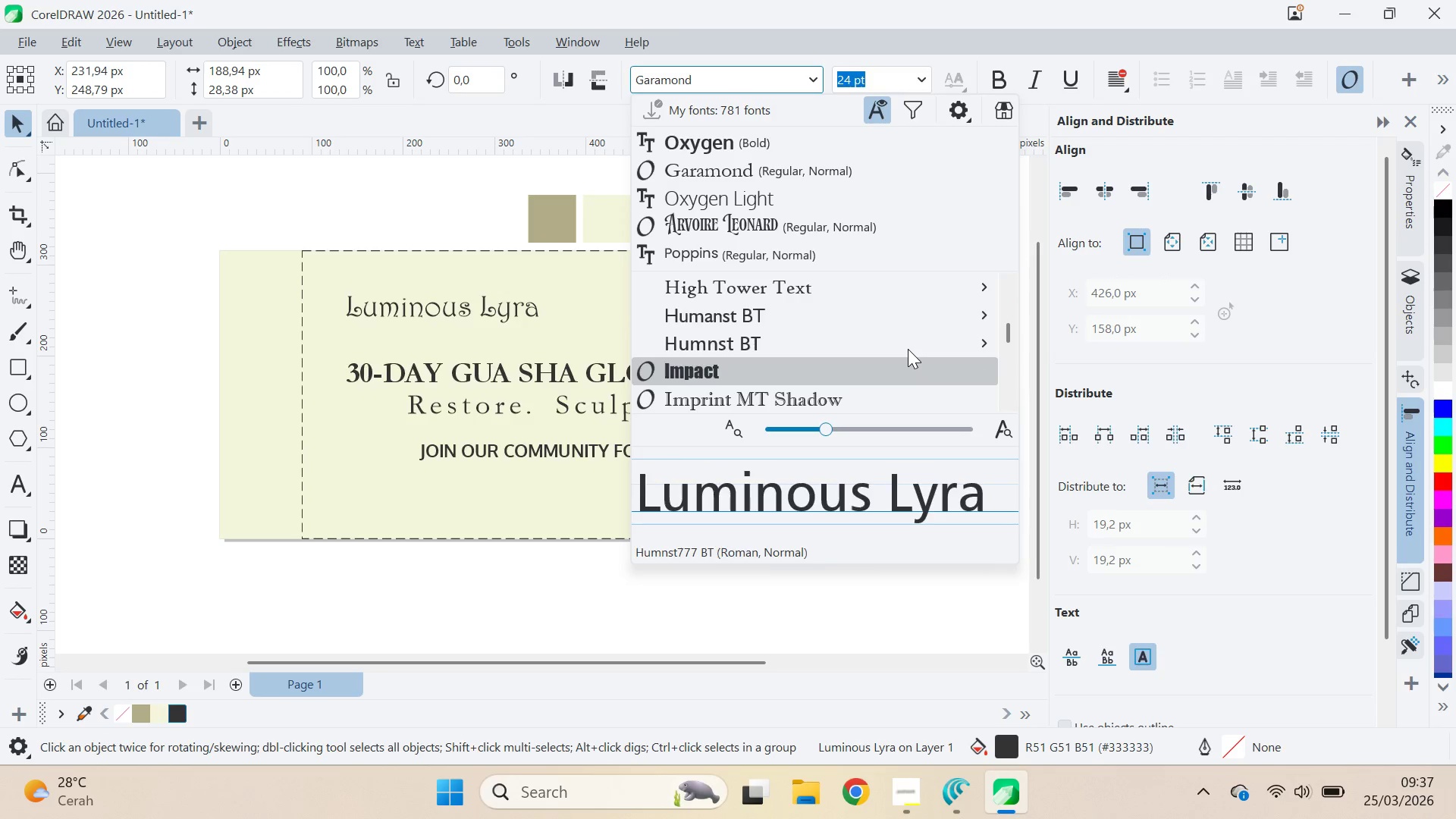 
key(ArrowDown)
 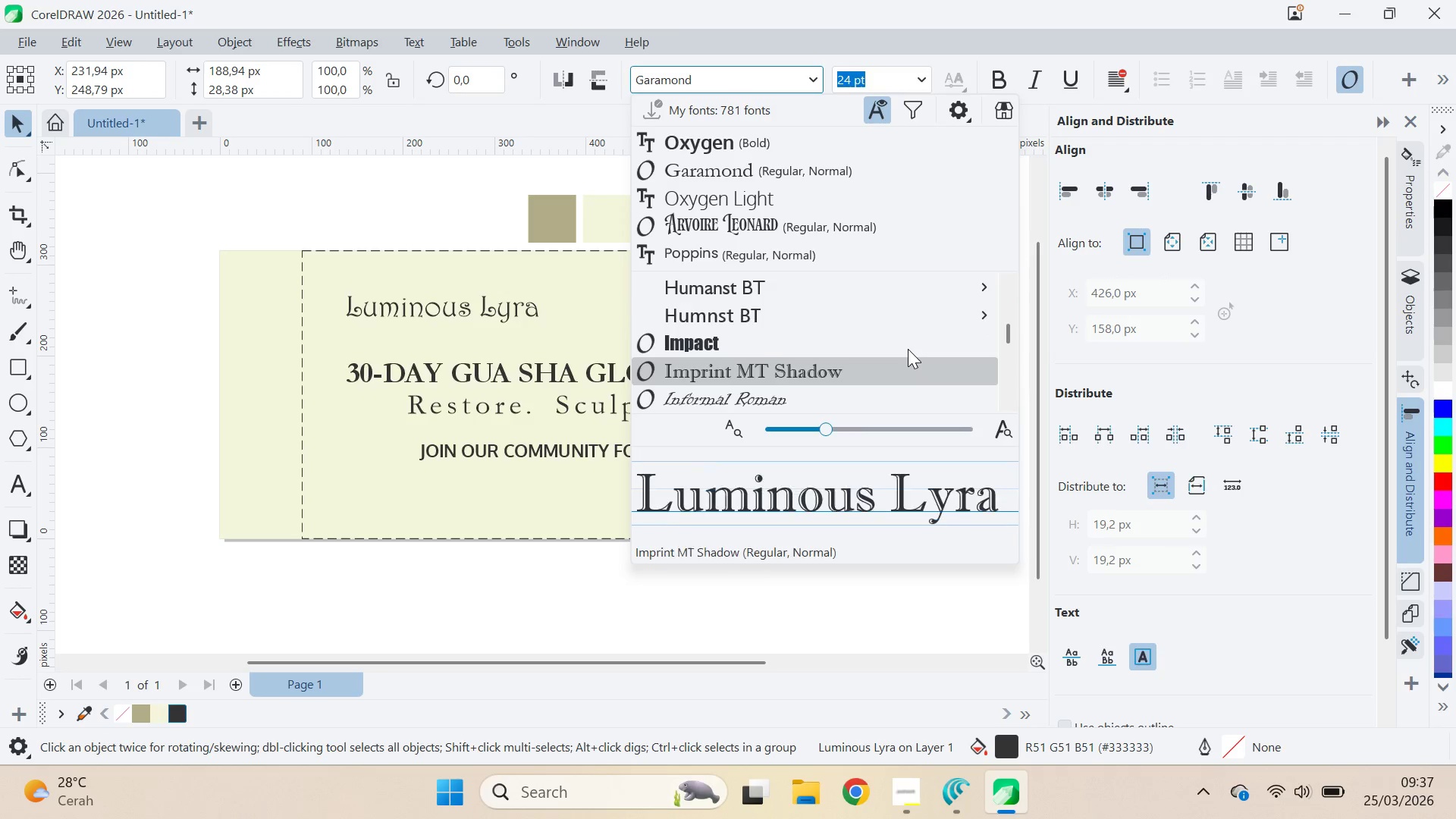 
key(ArrowDown)
 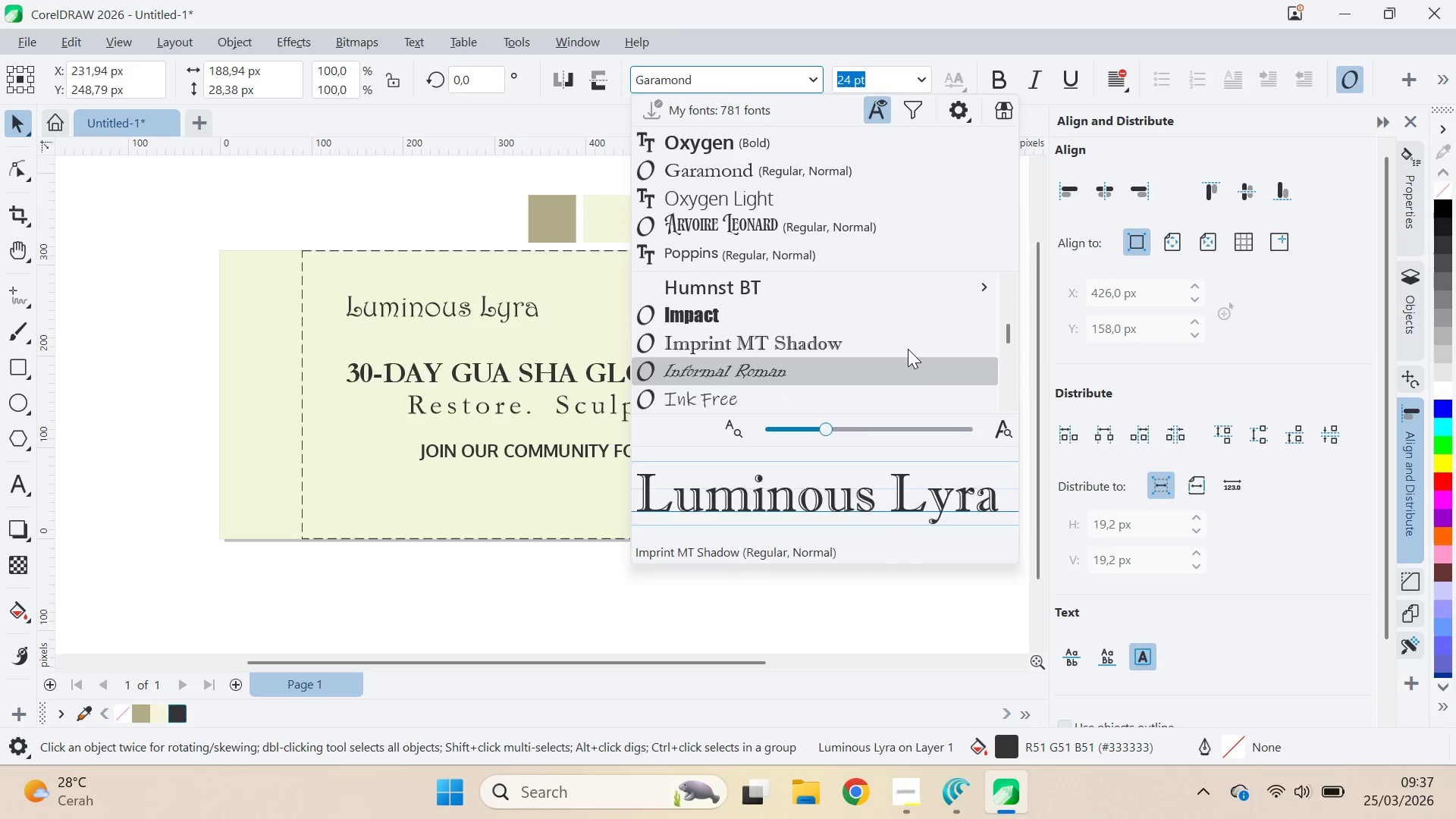 
key(ArrowDown)
 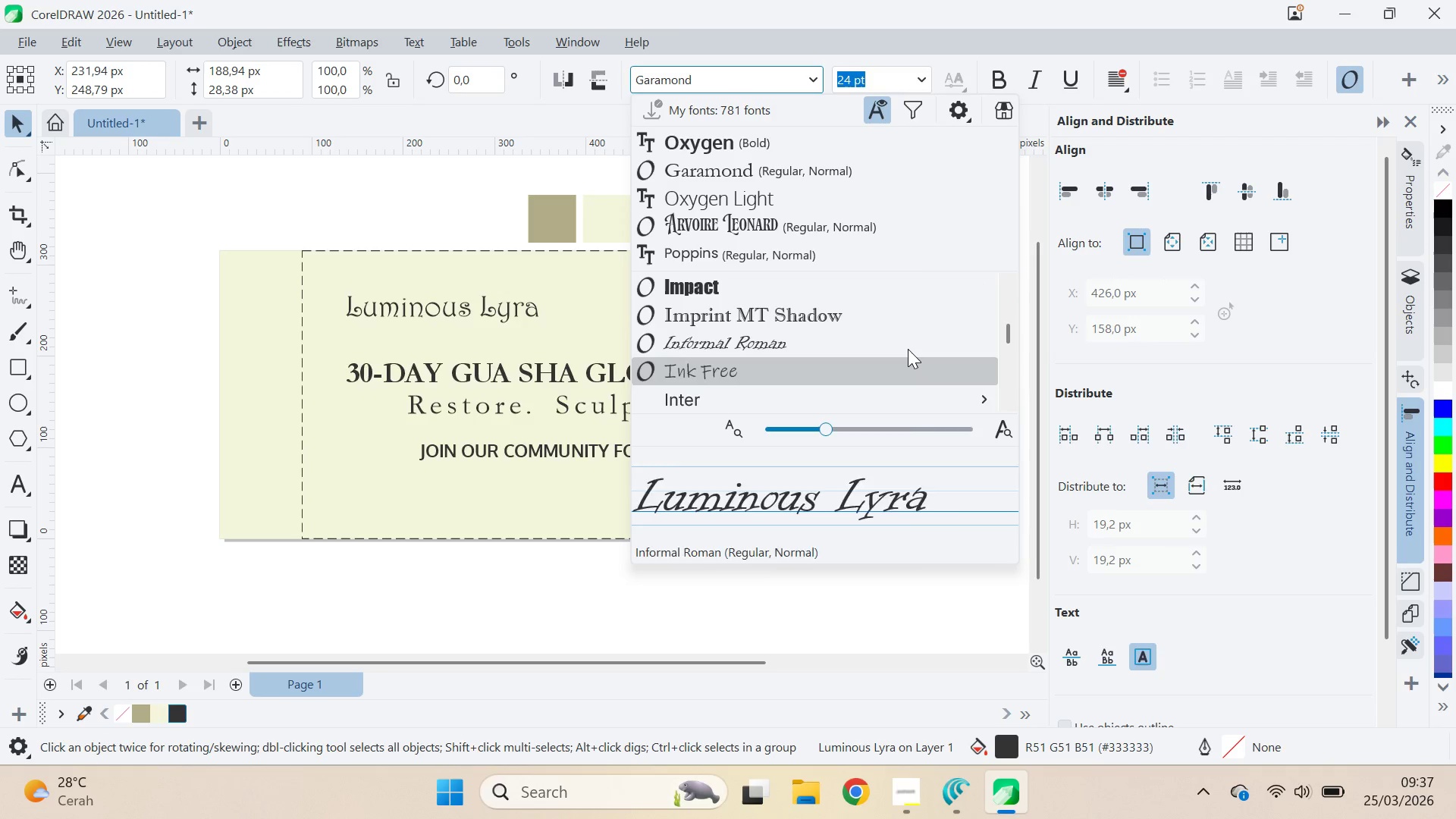 
key(ArrowDown)
 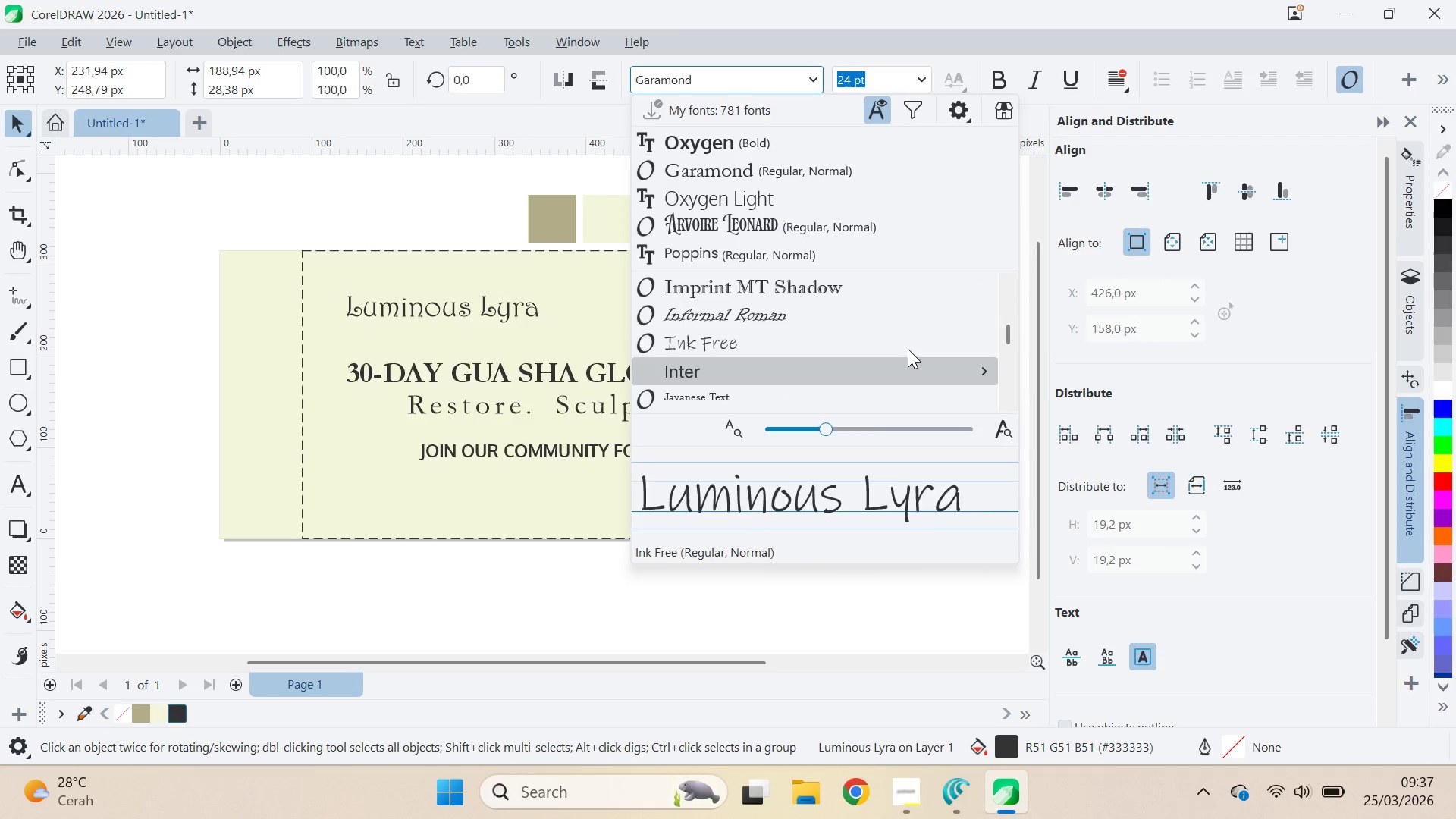 
key(ArrowDown)
 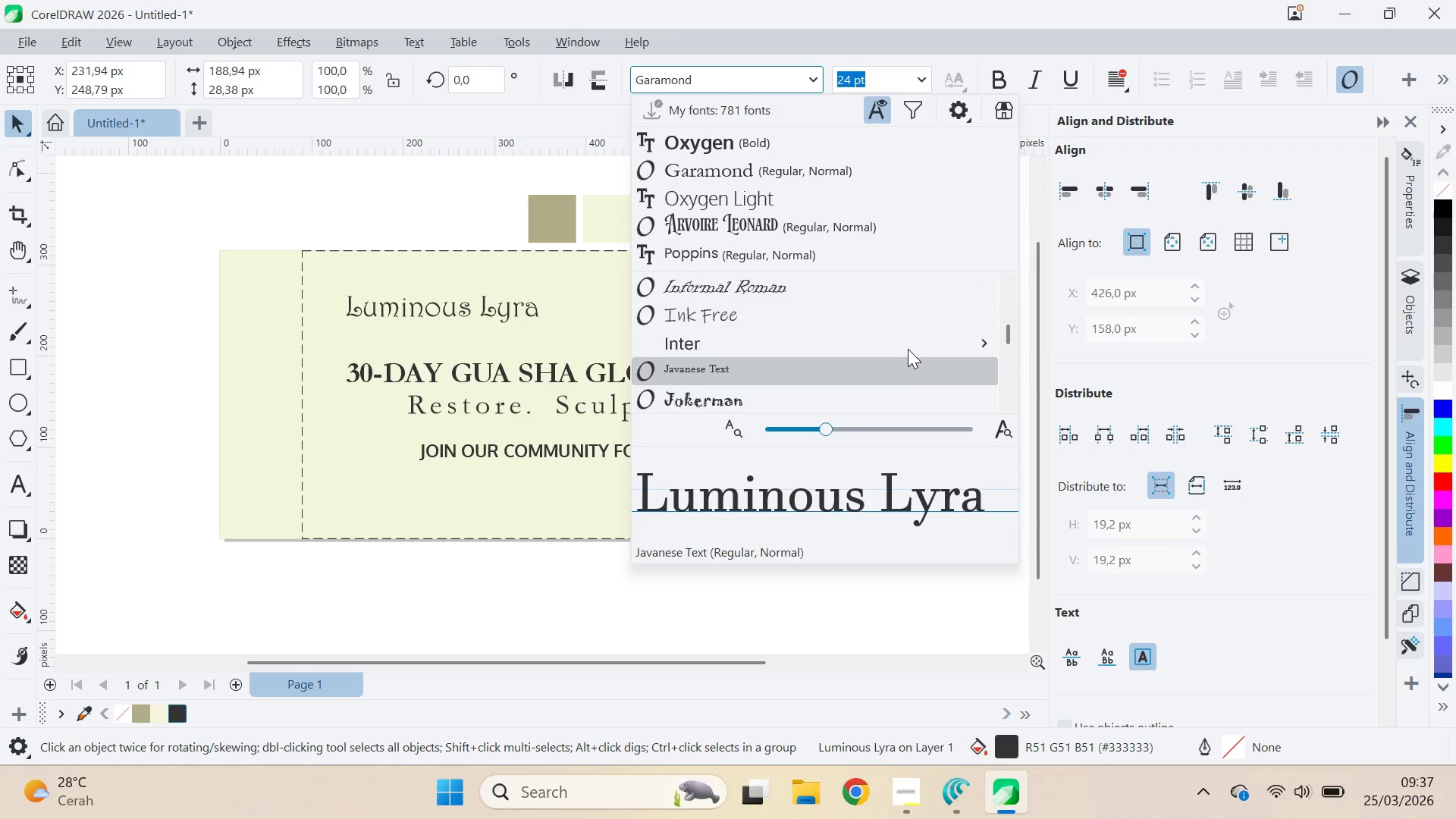 
key(ArrowDown)
 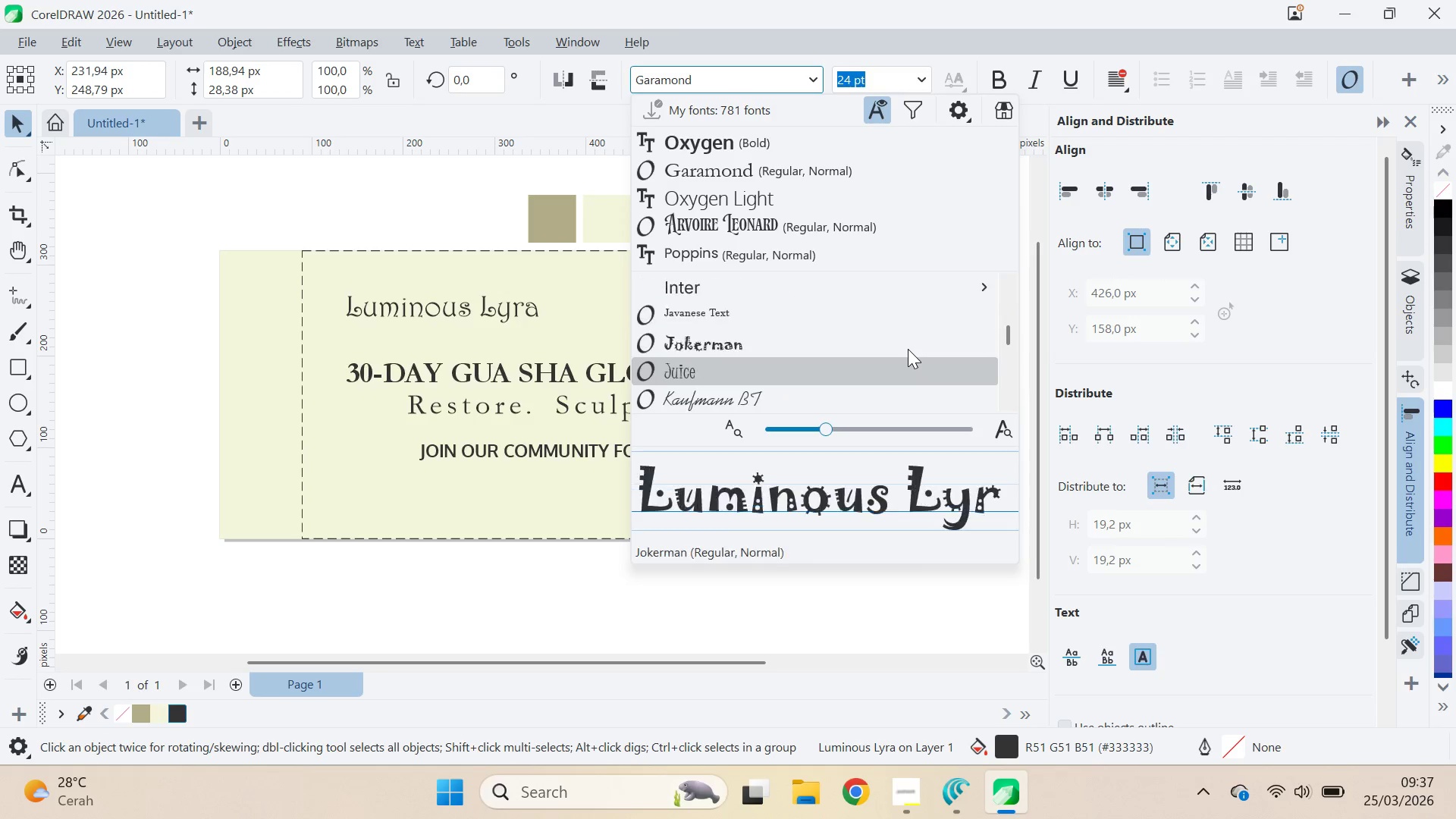 
key(ArrowDown)
 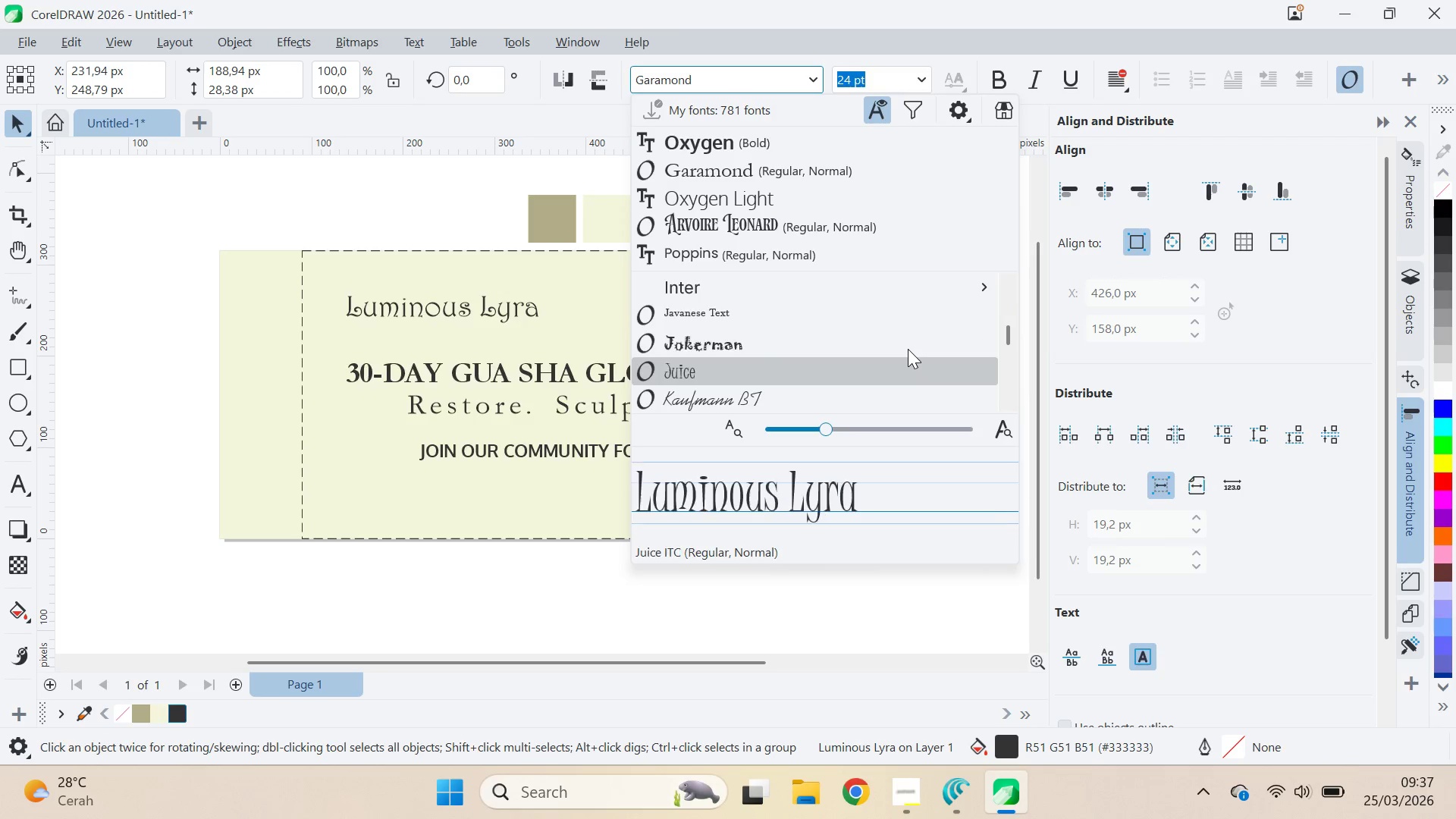 
key(ArrowDown)
 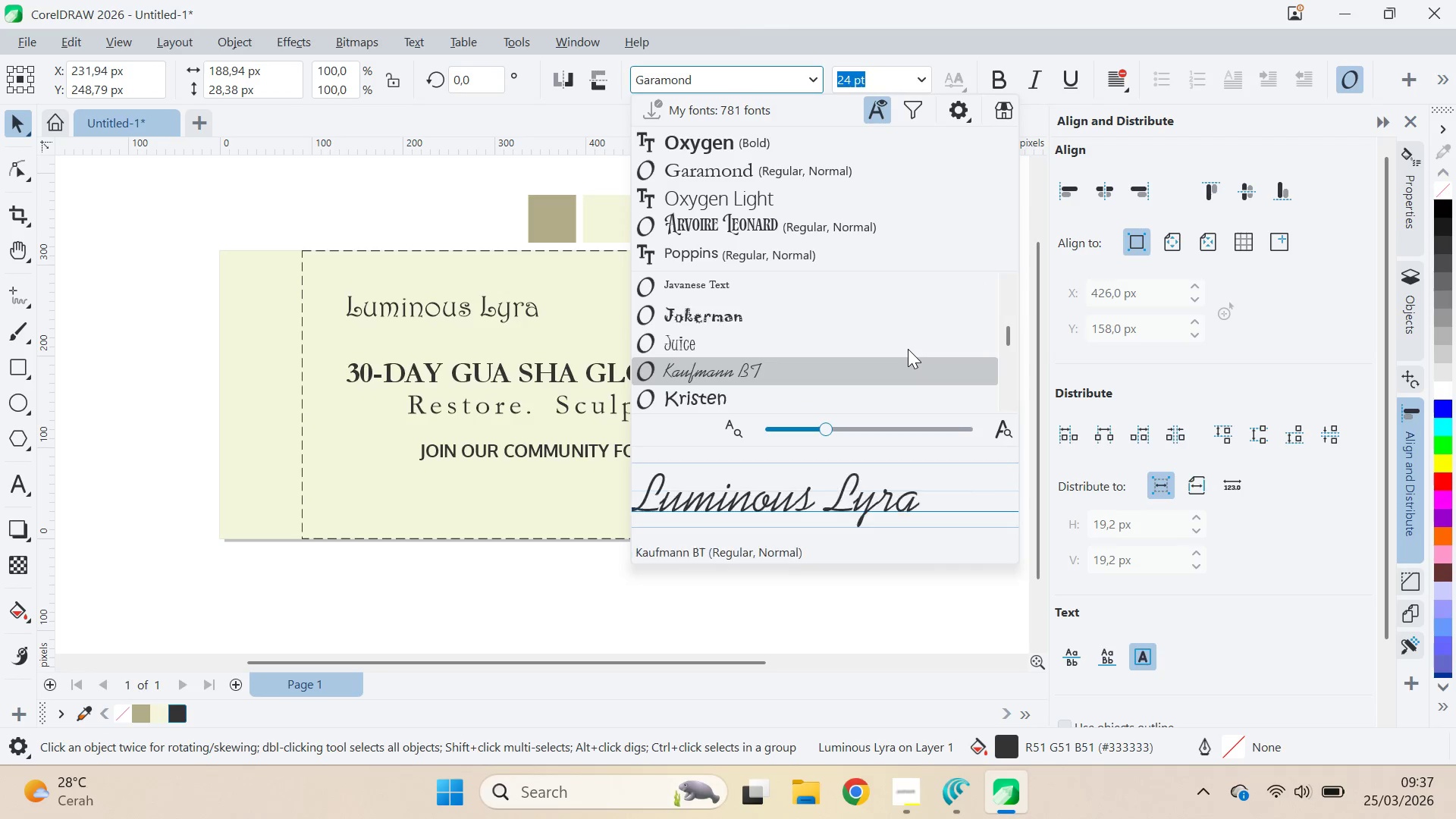 
key(ArrowDown)
 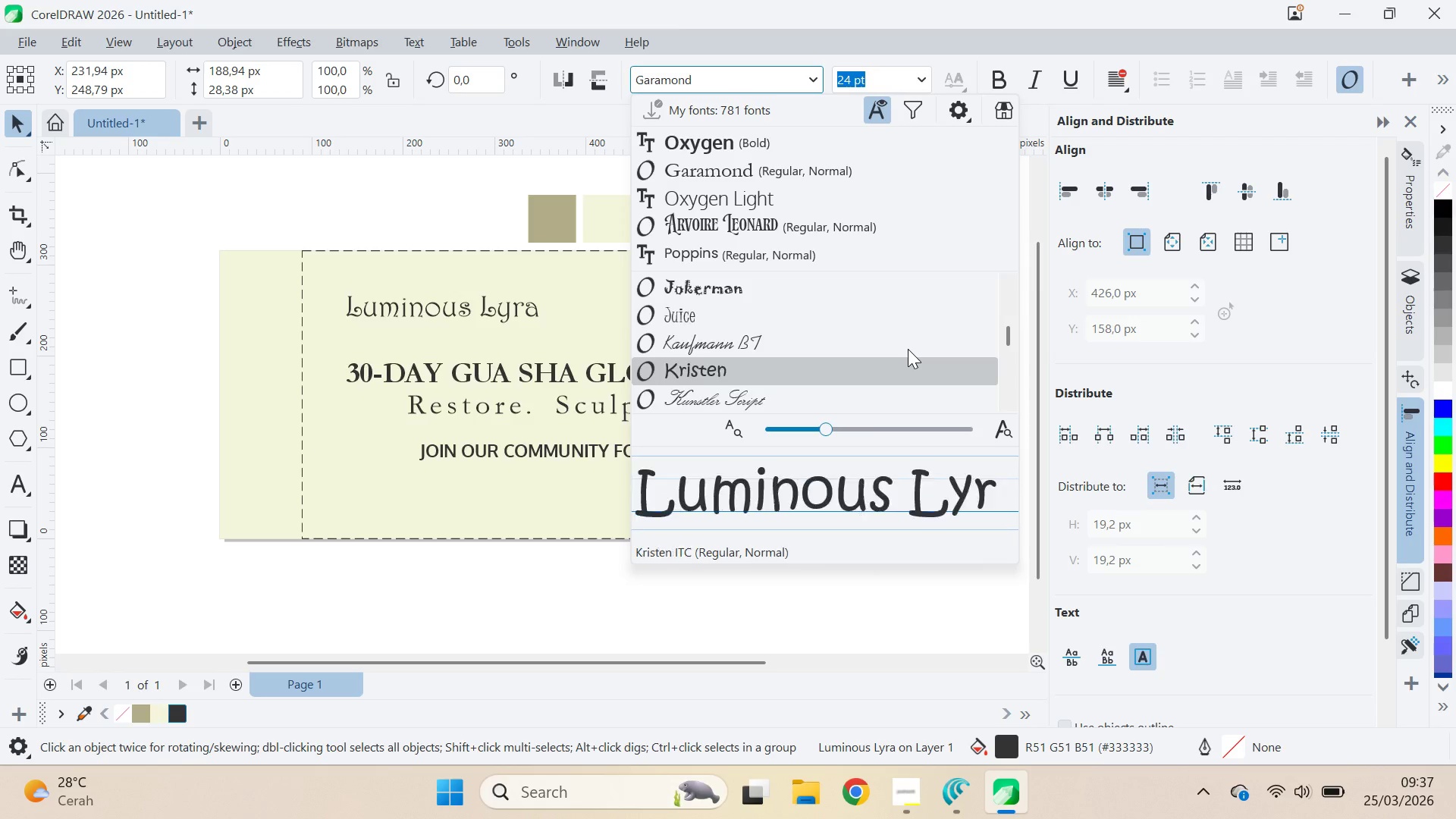 
key(ArrowDown)
 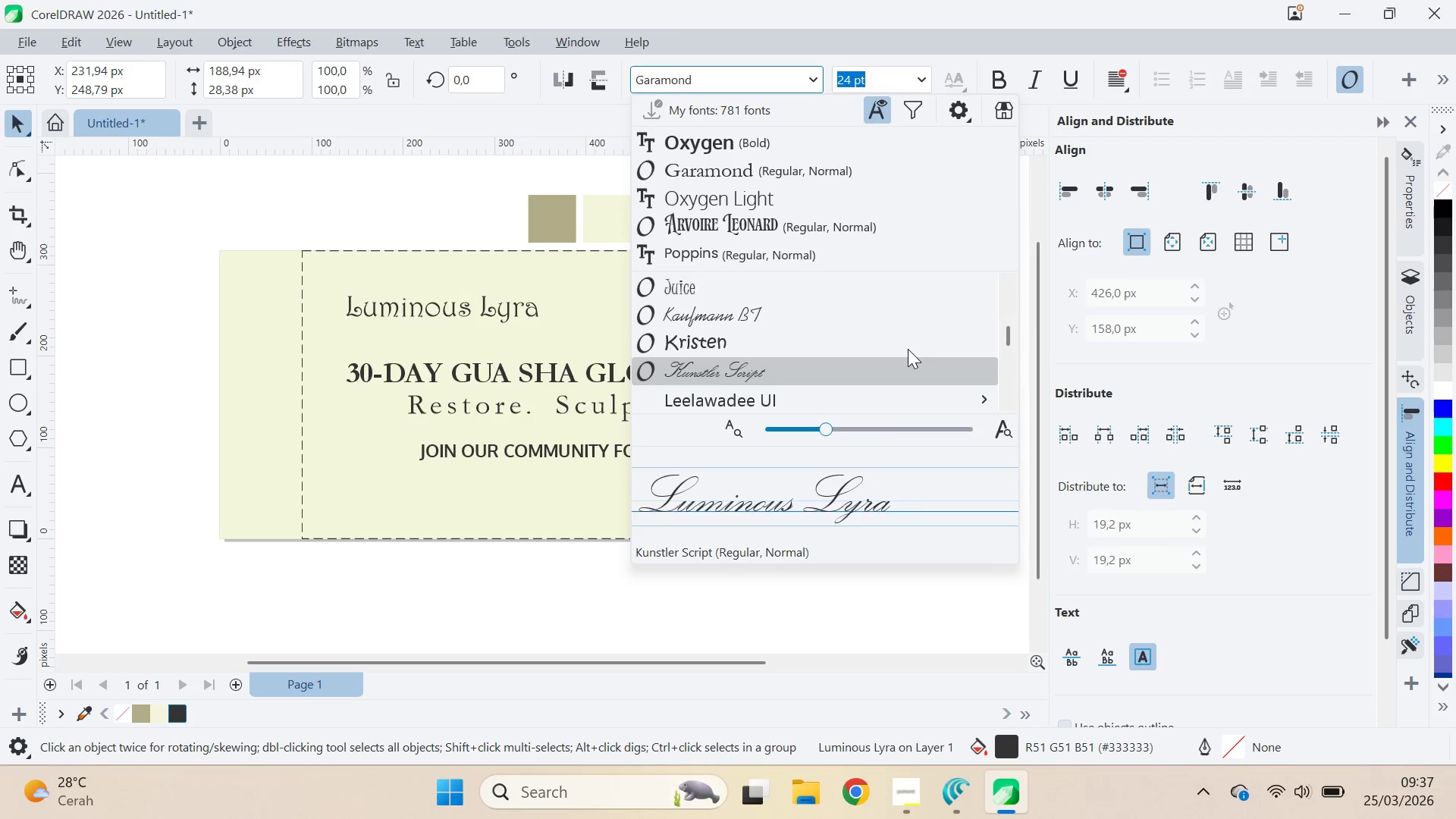 
key(ArrowDown)
 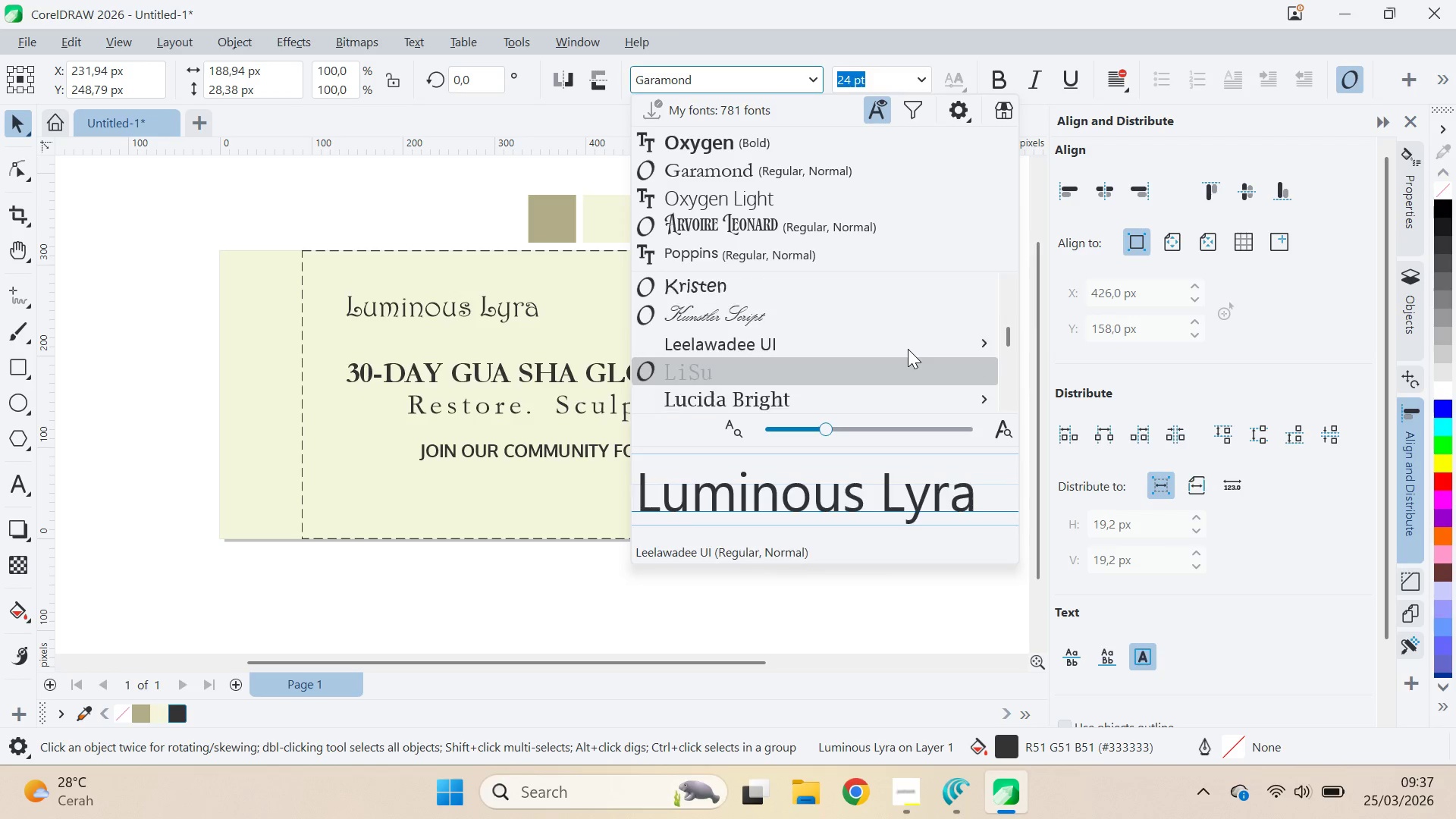 
key(ArrowDown)
 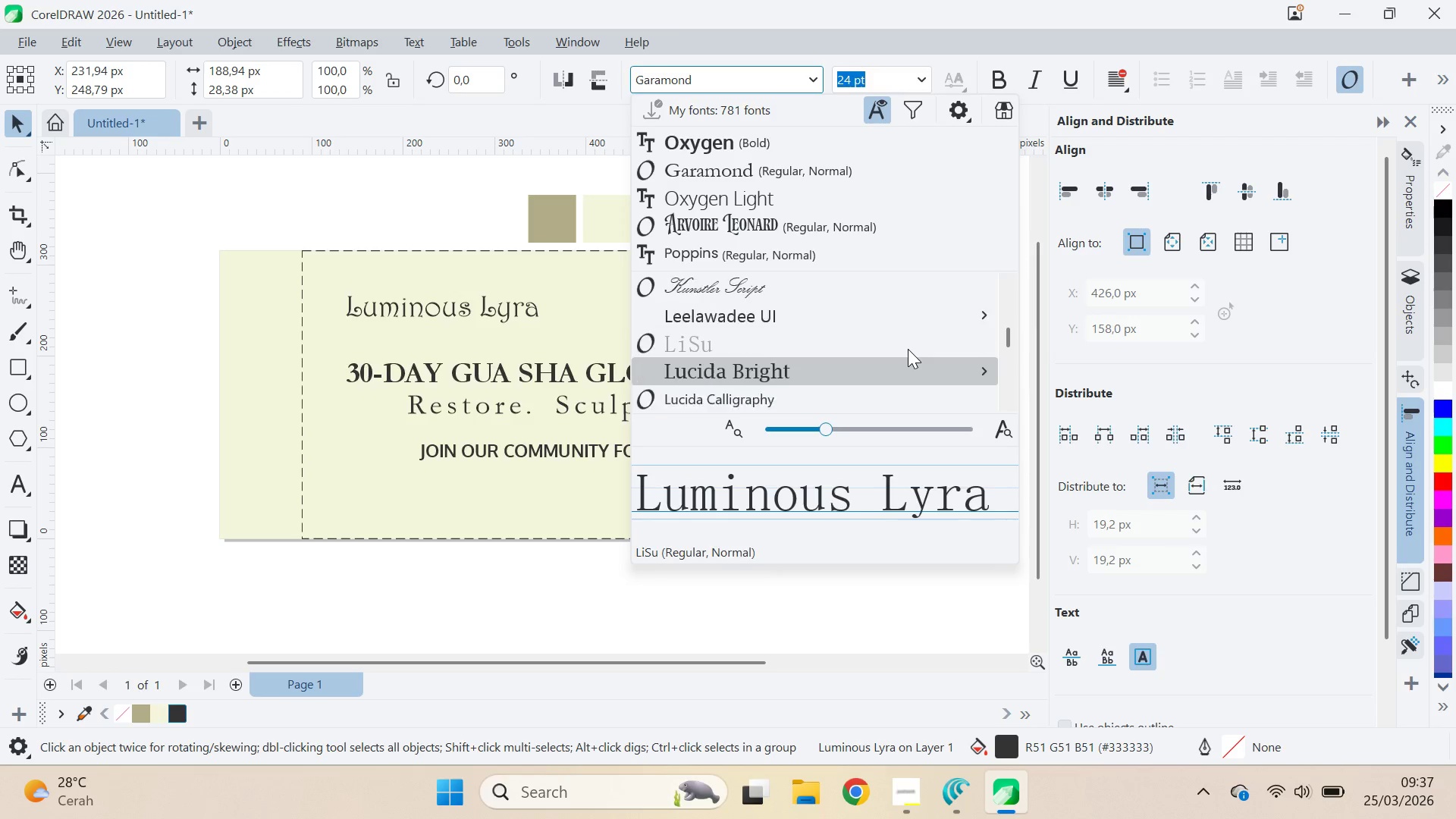 
key(ArrowDown)
 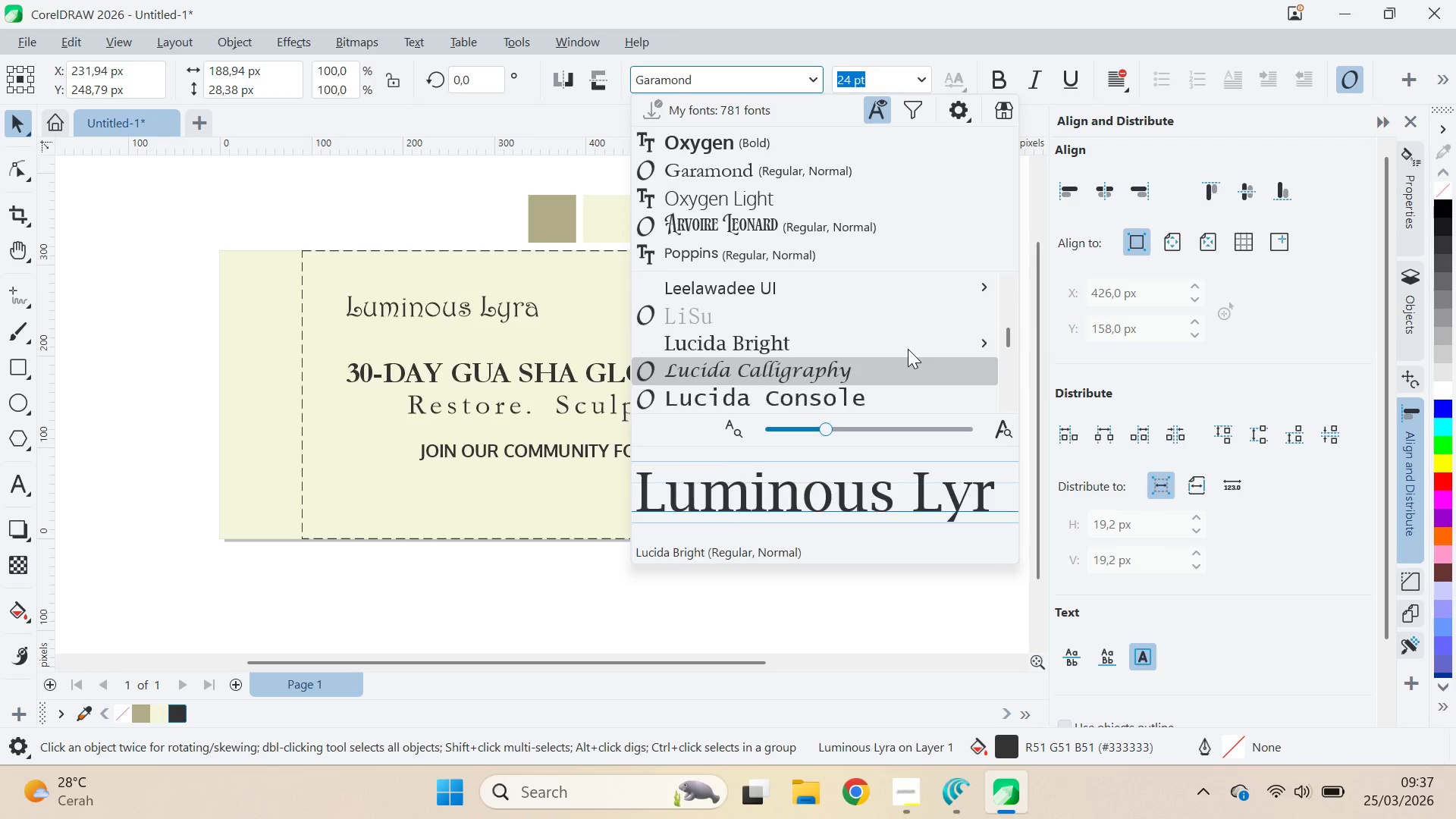 
key(ArrowDown)
 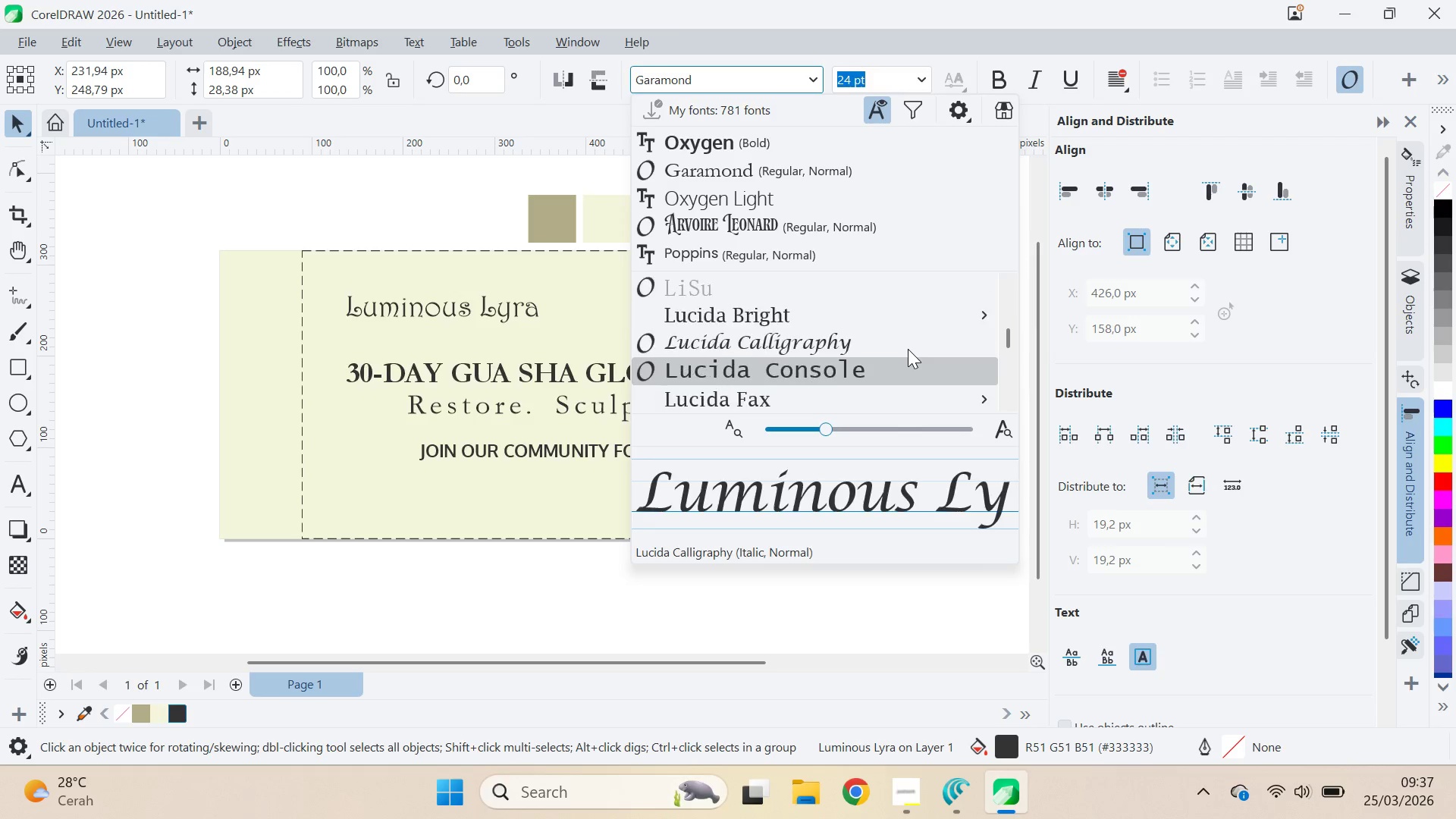 
key(ArrowDown)
 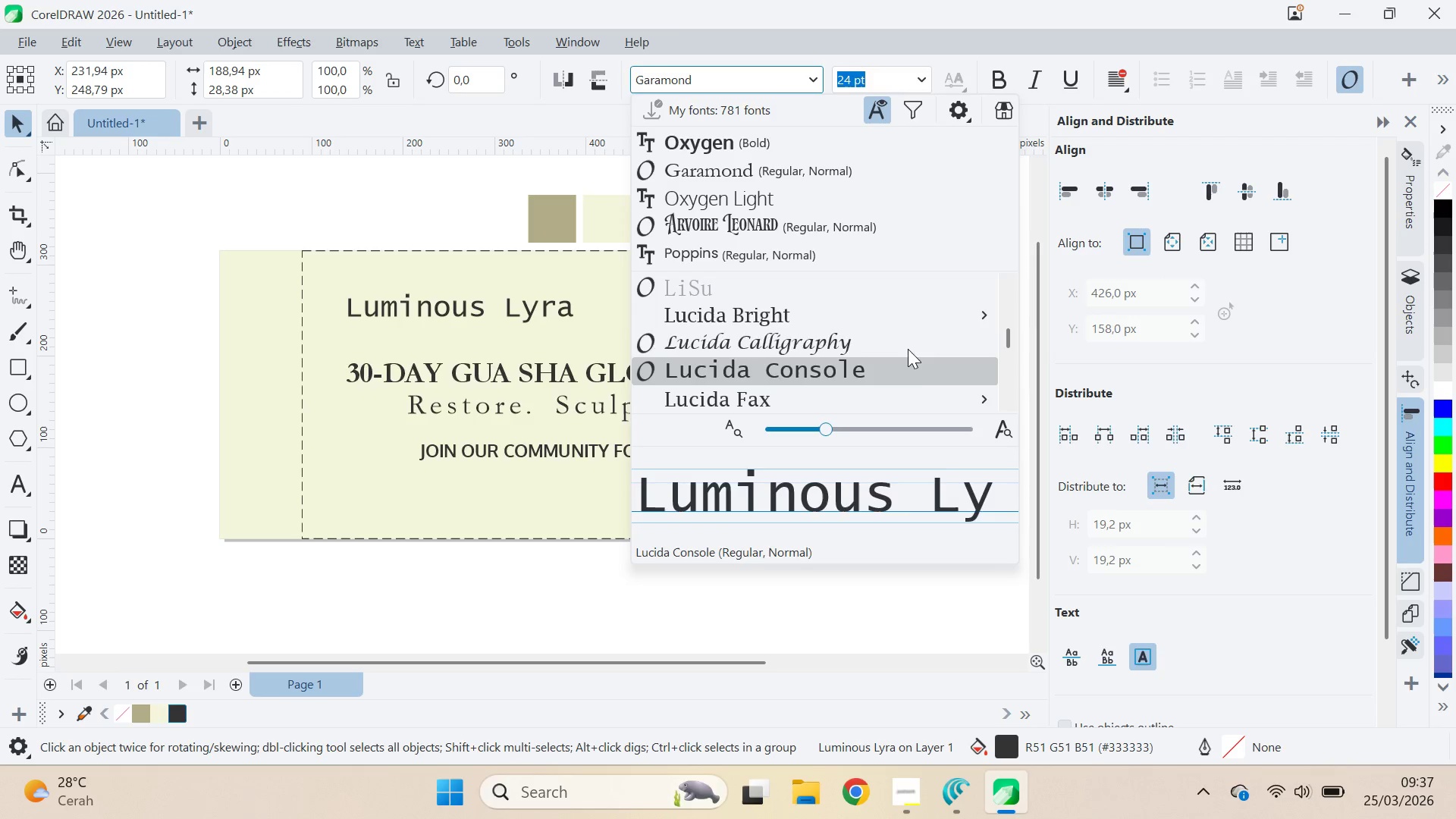 
key(ArrowUp)
 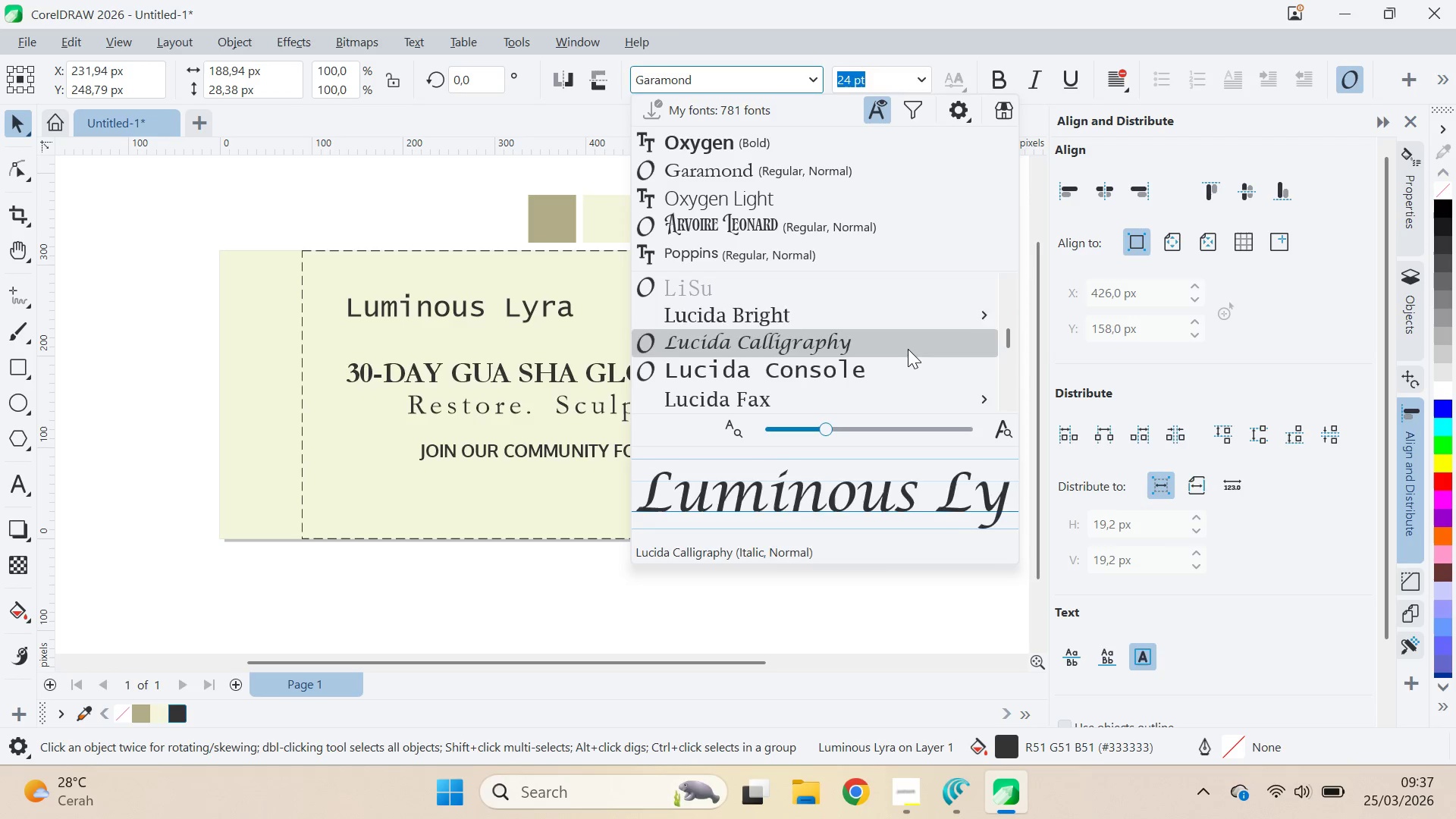 
key(ArrowUp)
 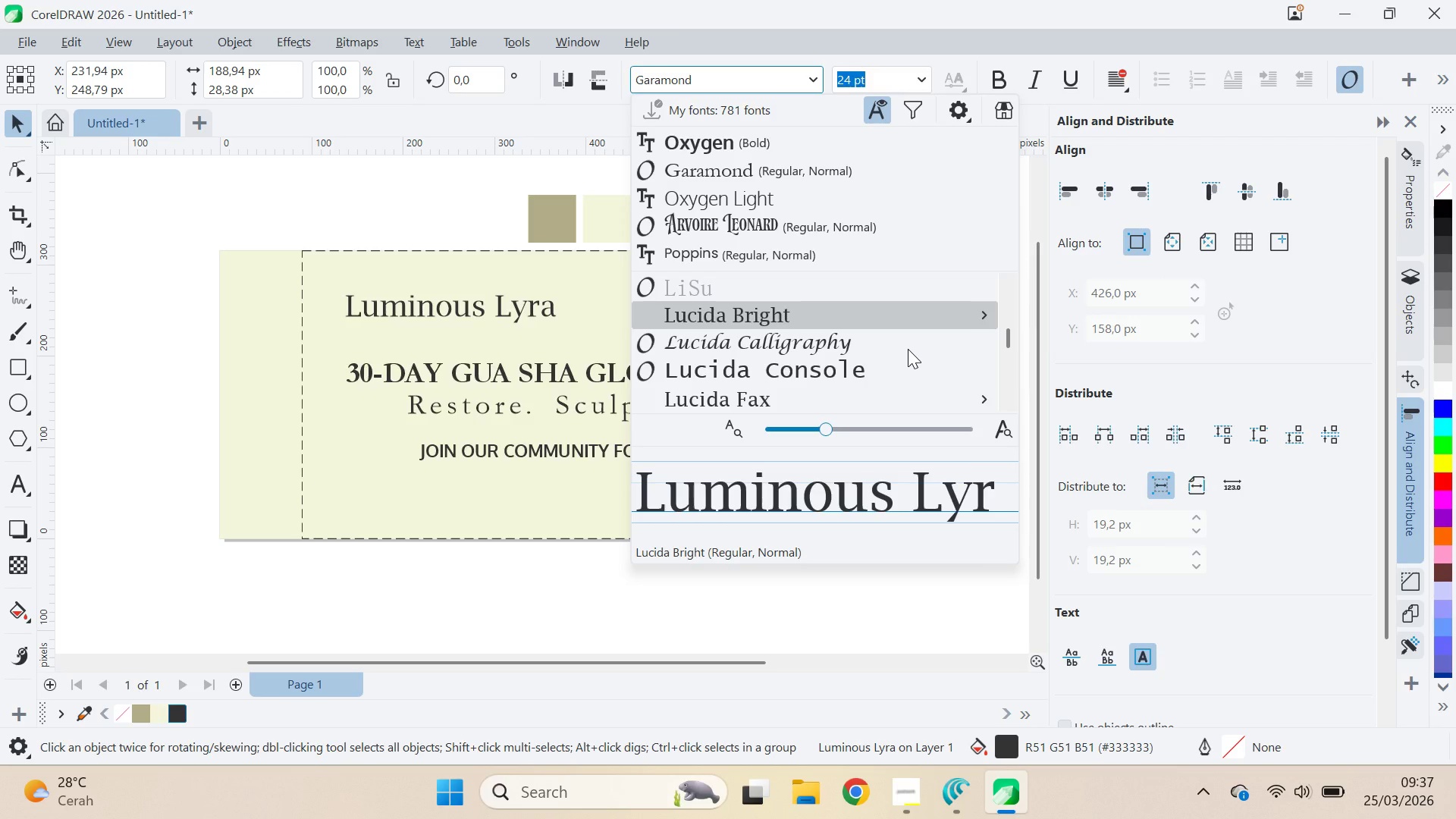 
key(ArrowDown)
 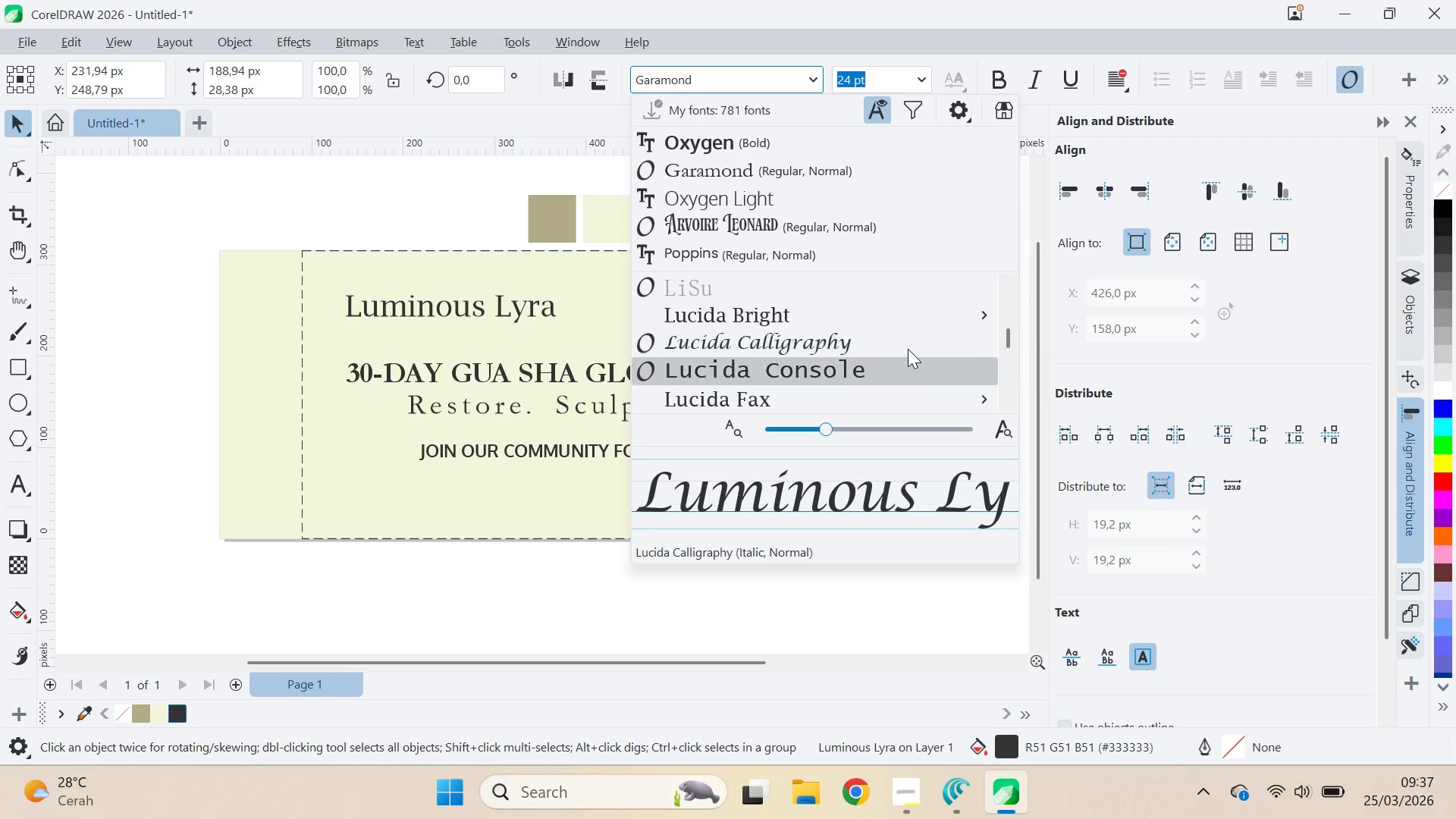 
key(ArrowDown)
 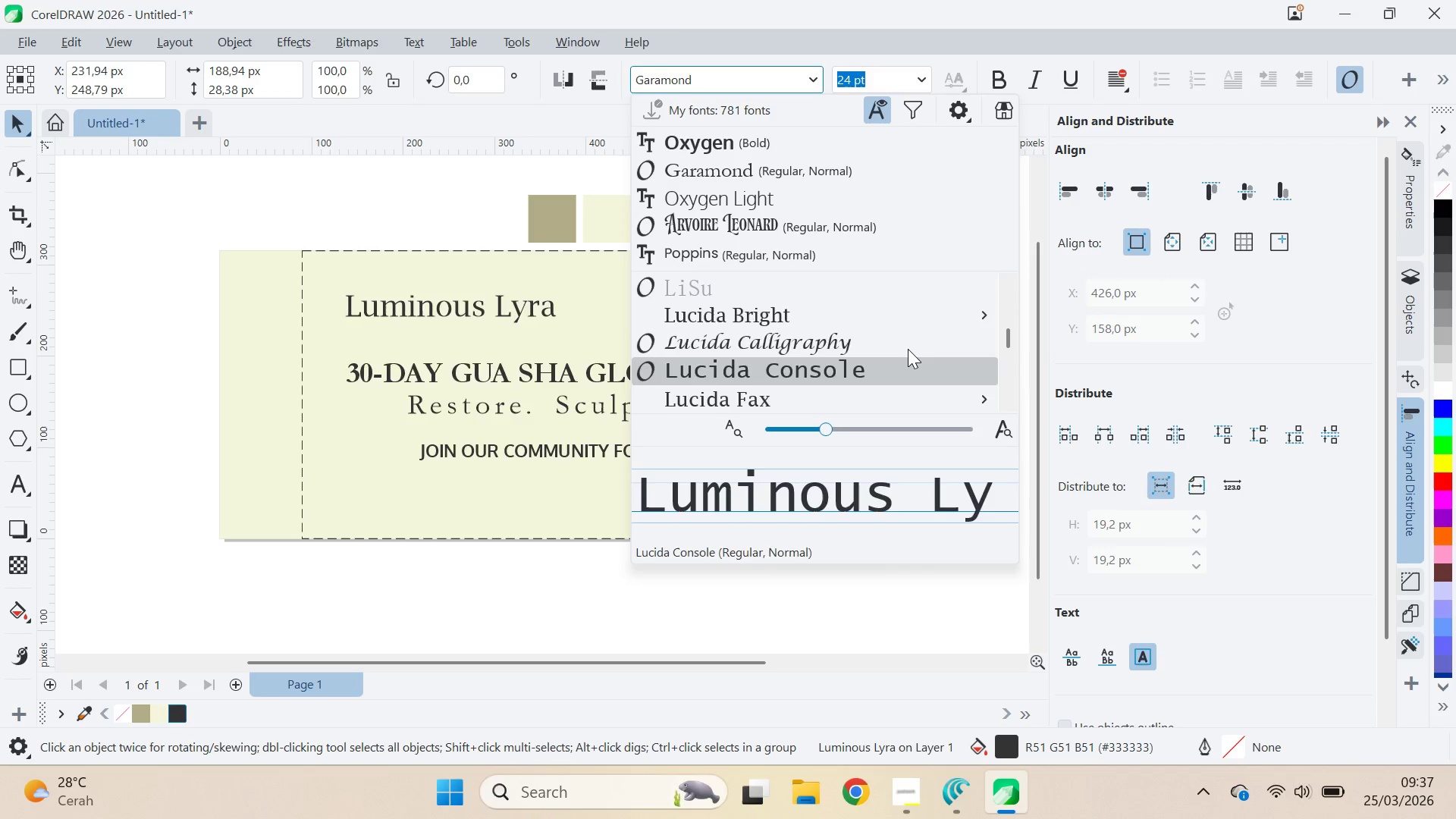 
key(ArrowDown)
 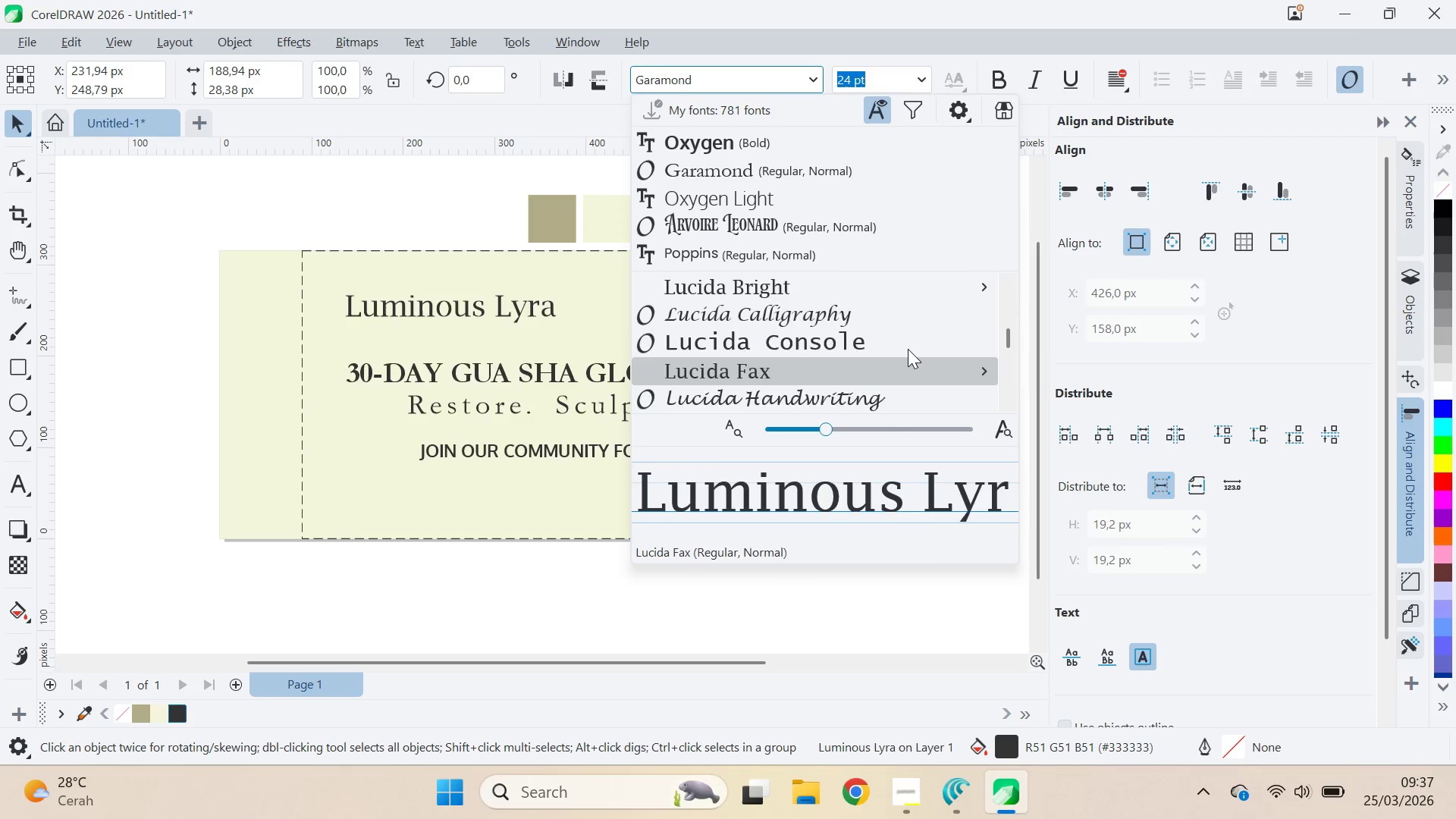 
key(ArrowDown)
 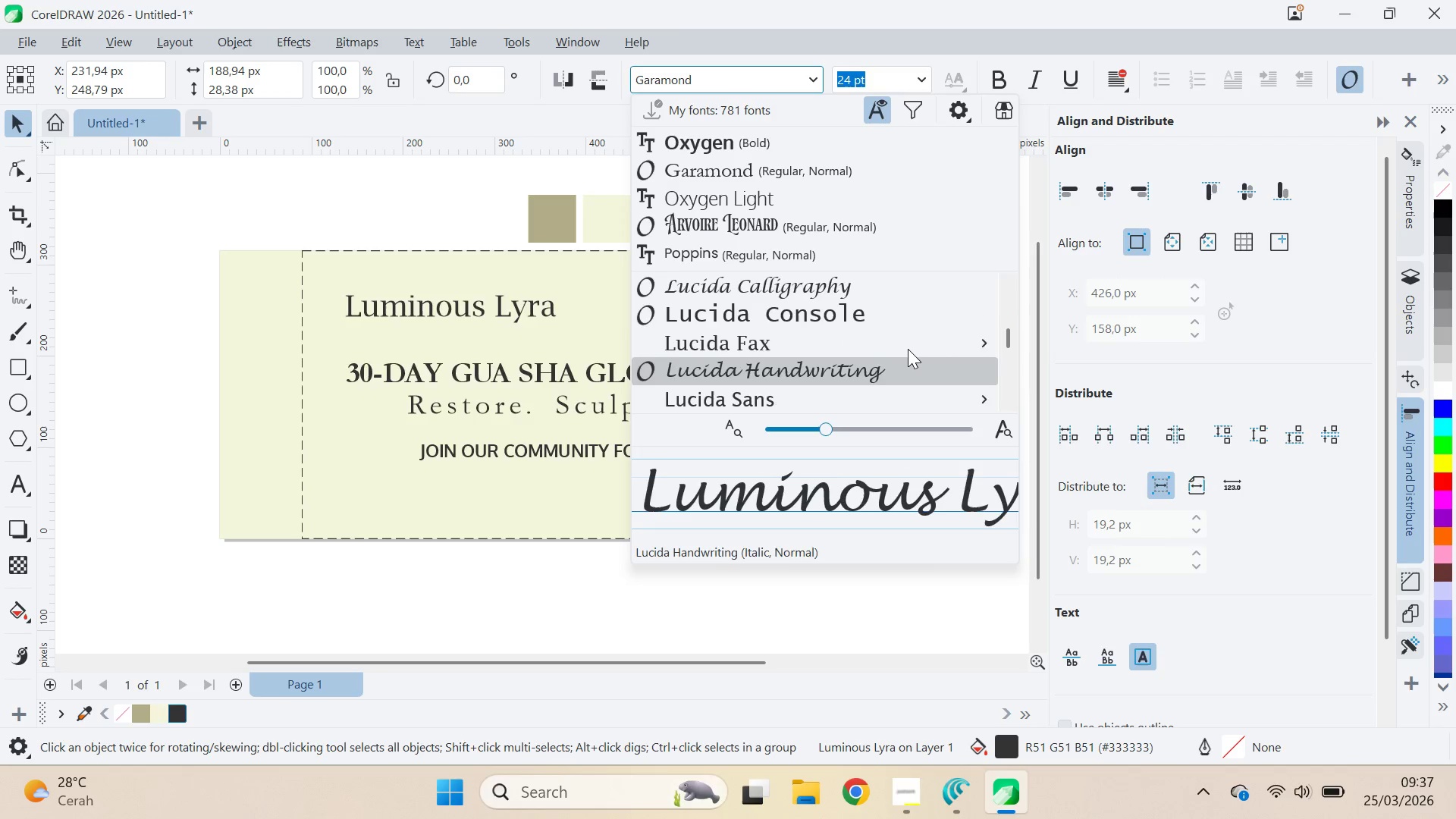 
key(ArrowDown)
 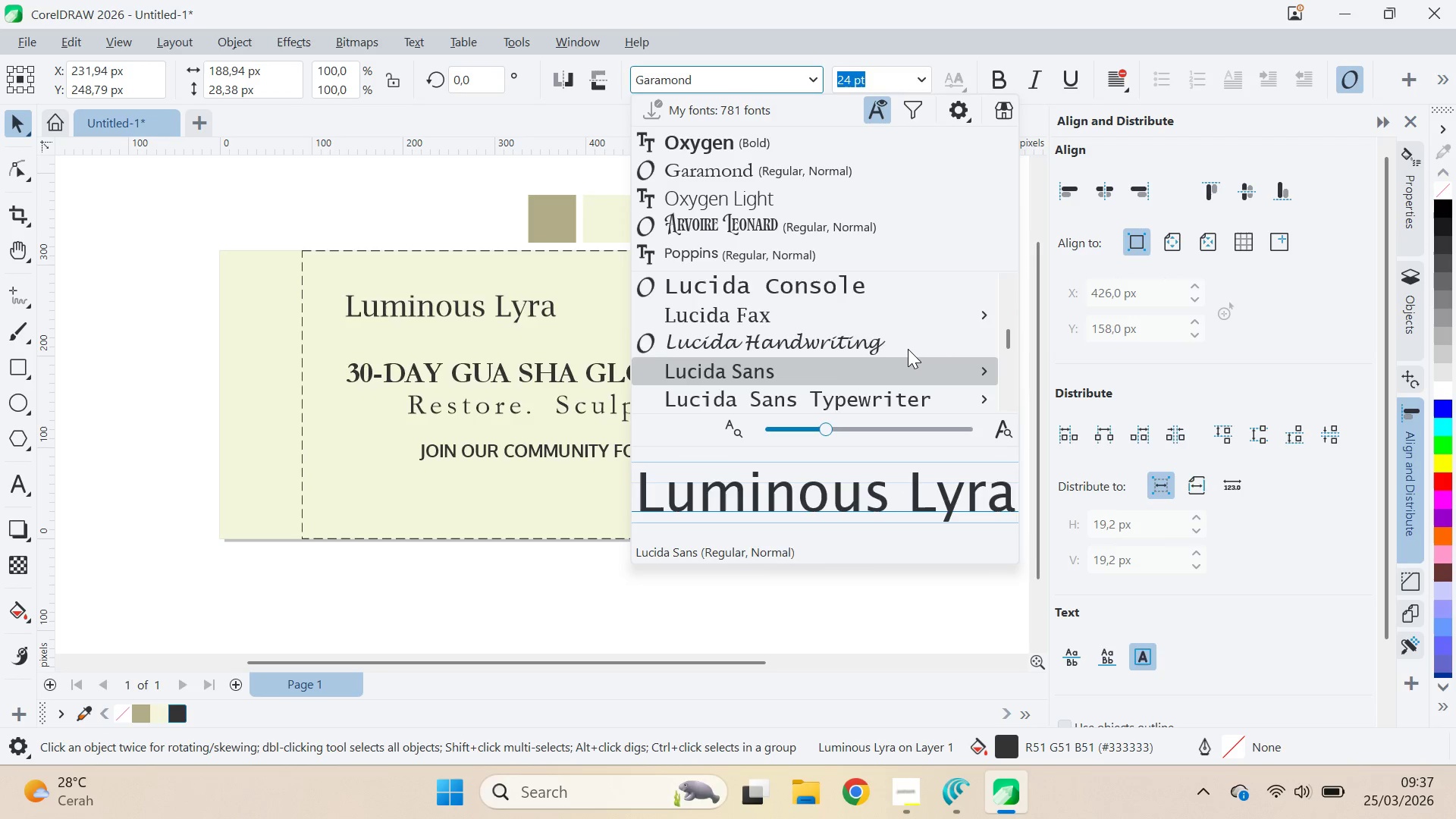 
key(ArrowDown)
 